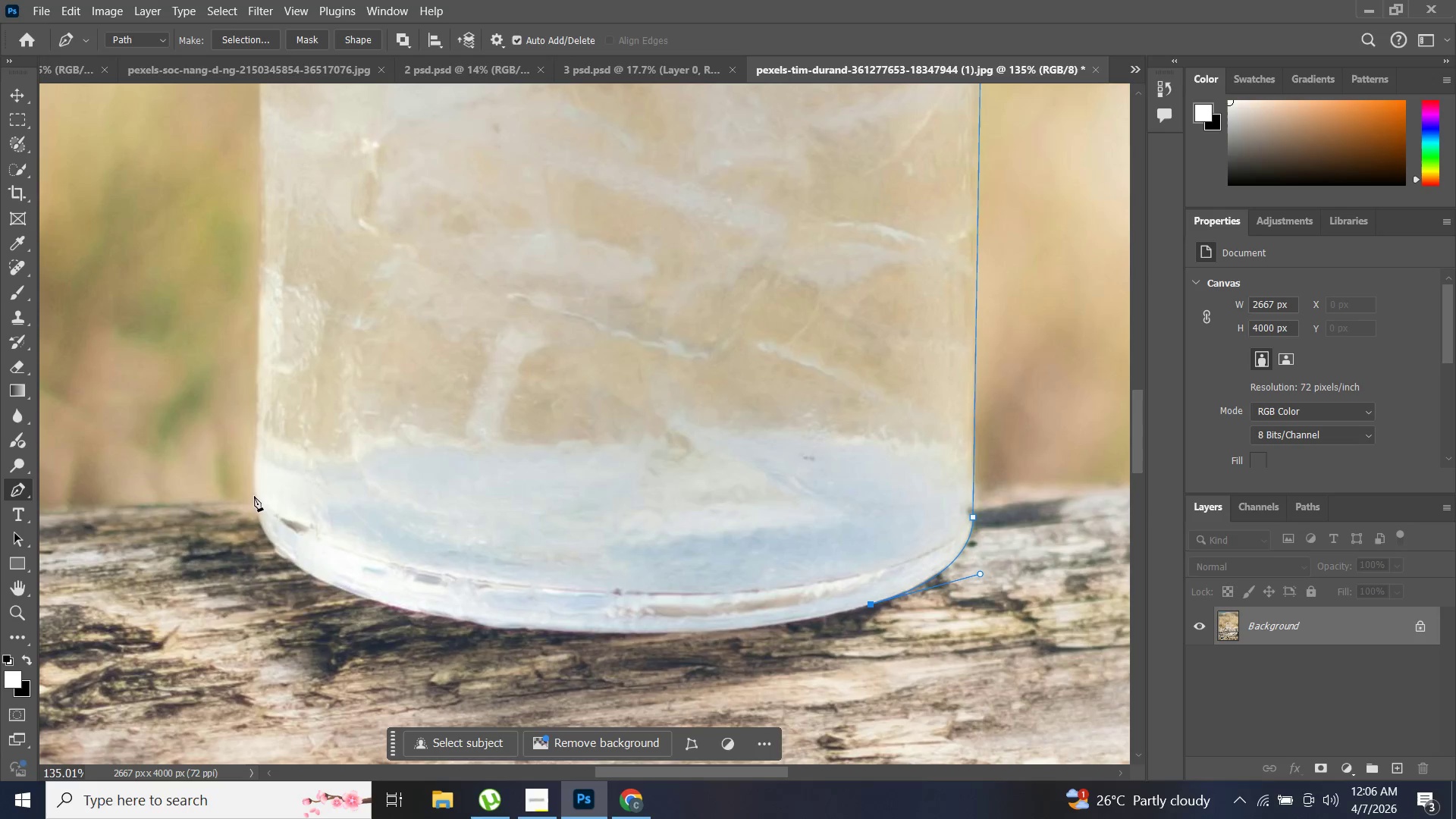 
left_click_drag(start_coordinate=[256, 493], to_coordinate=[271, 334])
 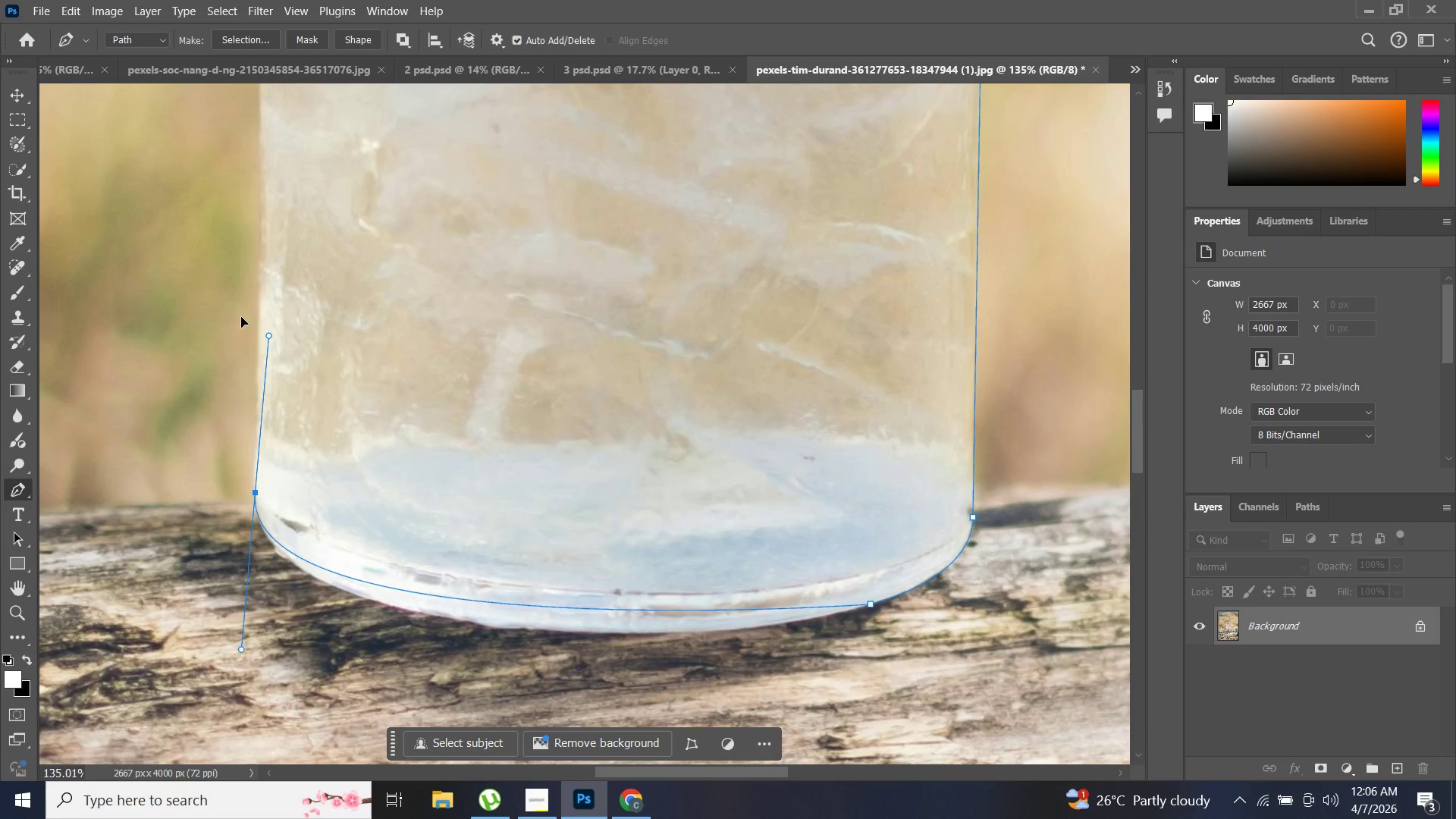 
key(Control+ControlLeft)
 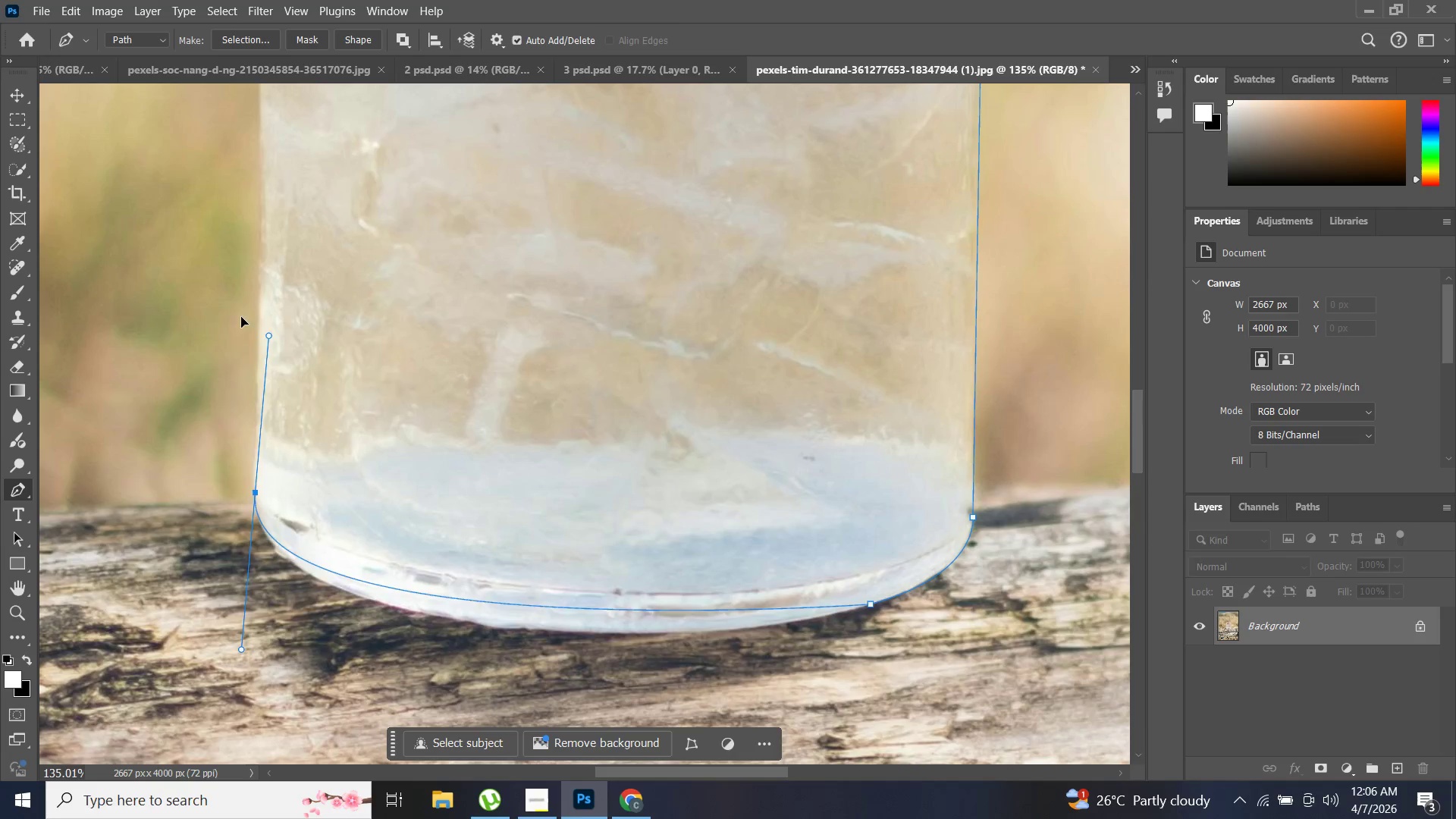 
key(Control+Z)
 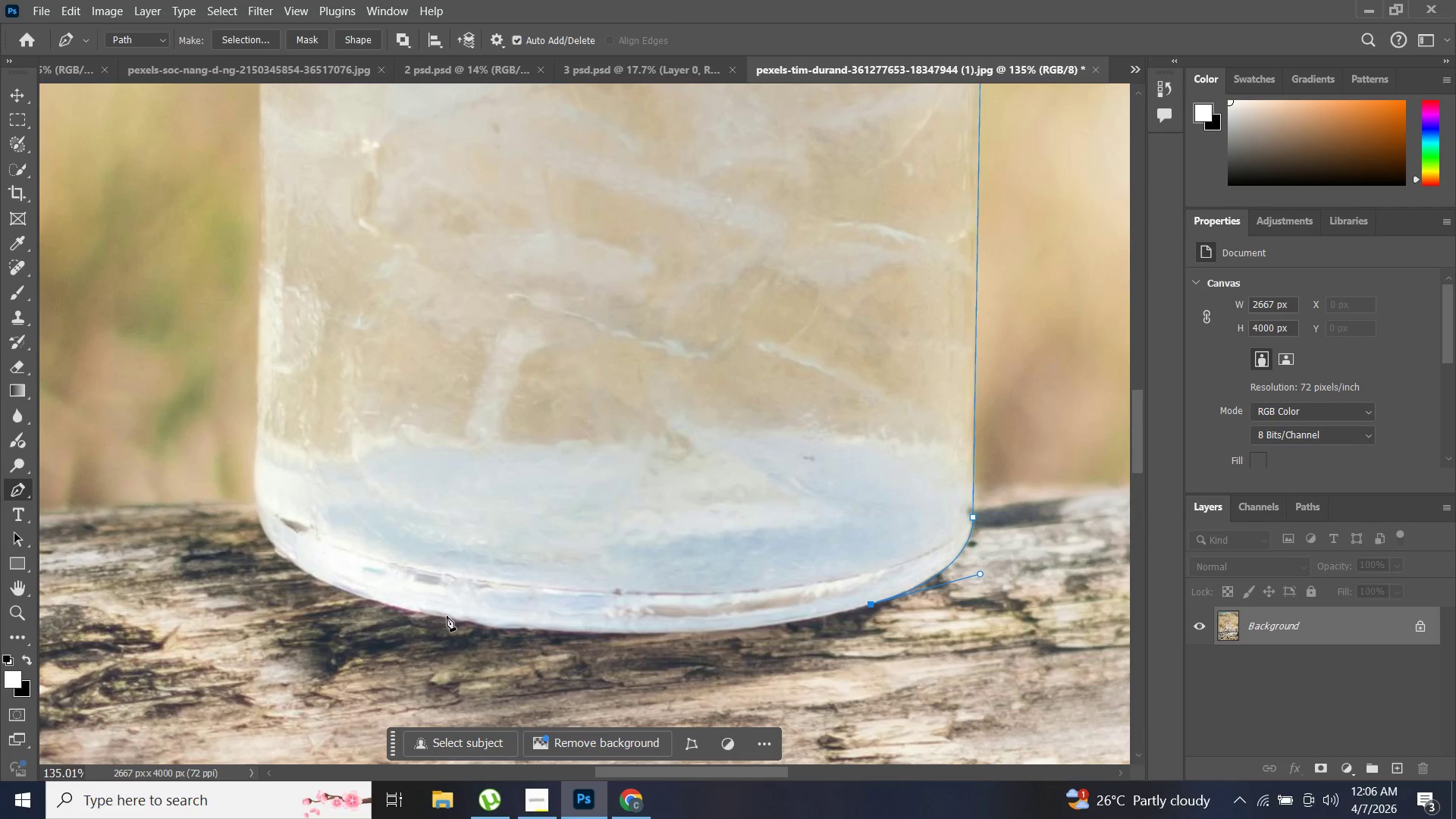 
left_click_drag(start_coordinate=[447, 614], to_coordinate=[429, 549])
 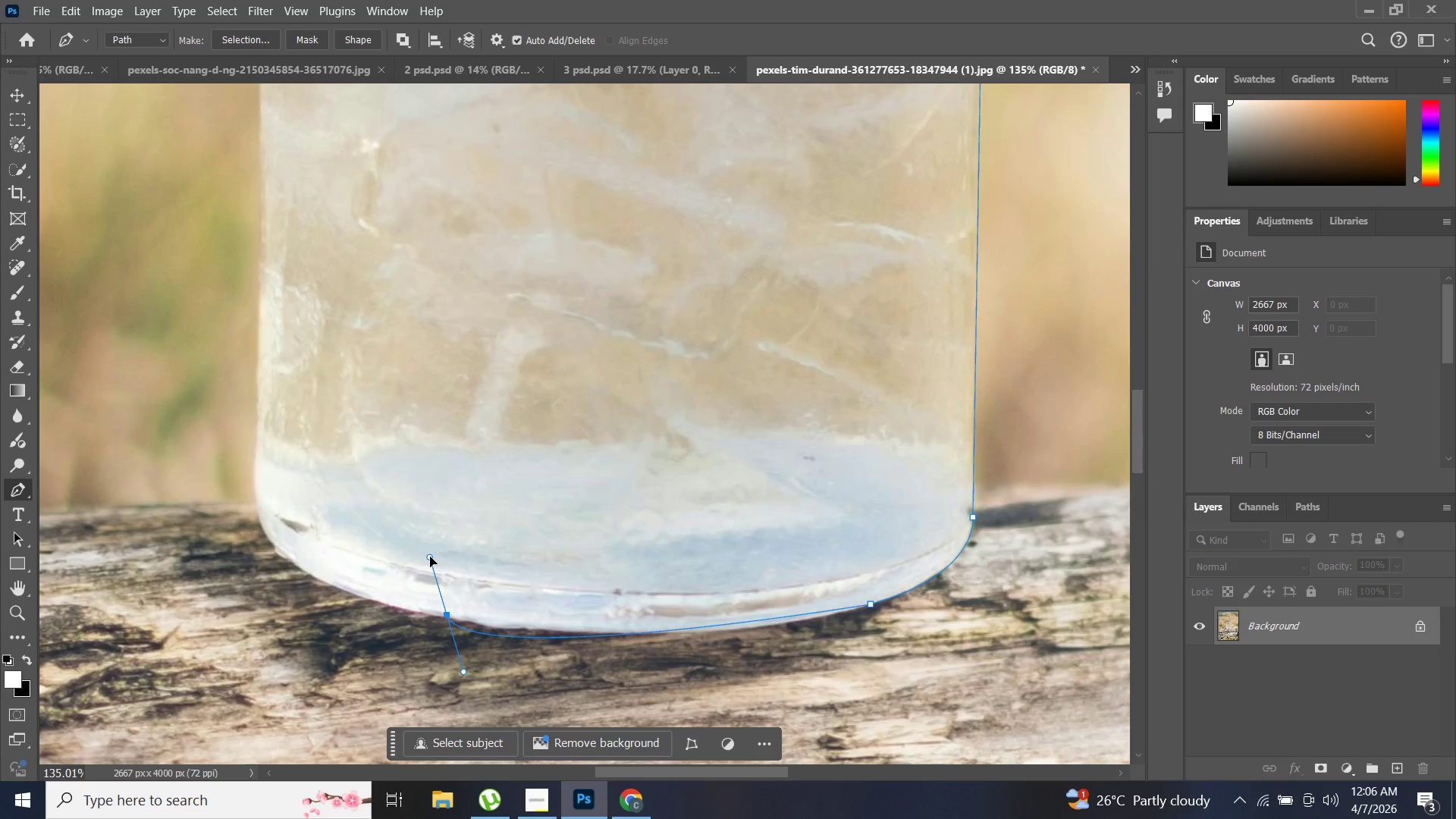 
key(Control+ControlLeft)
 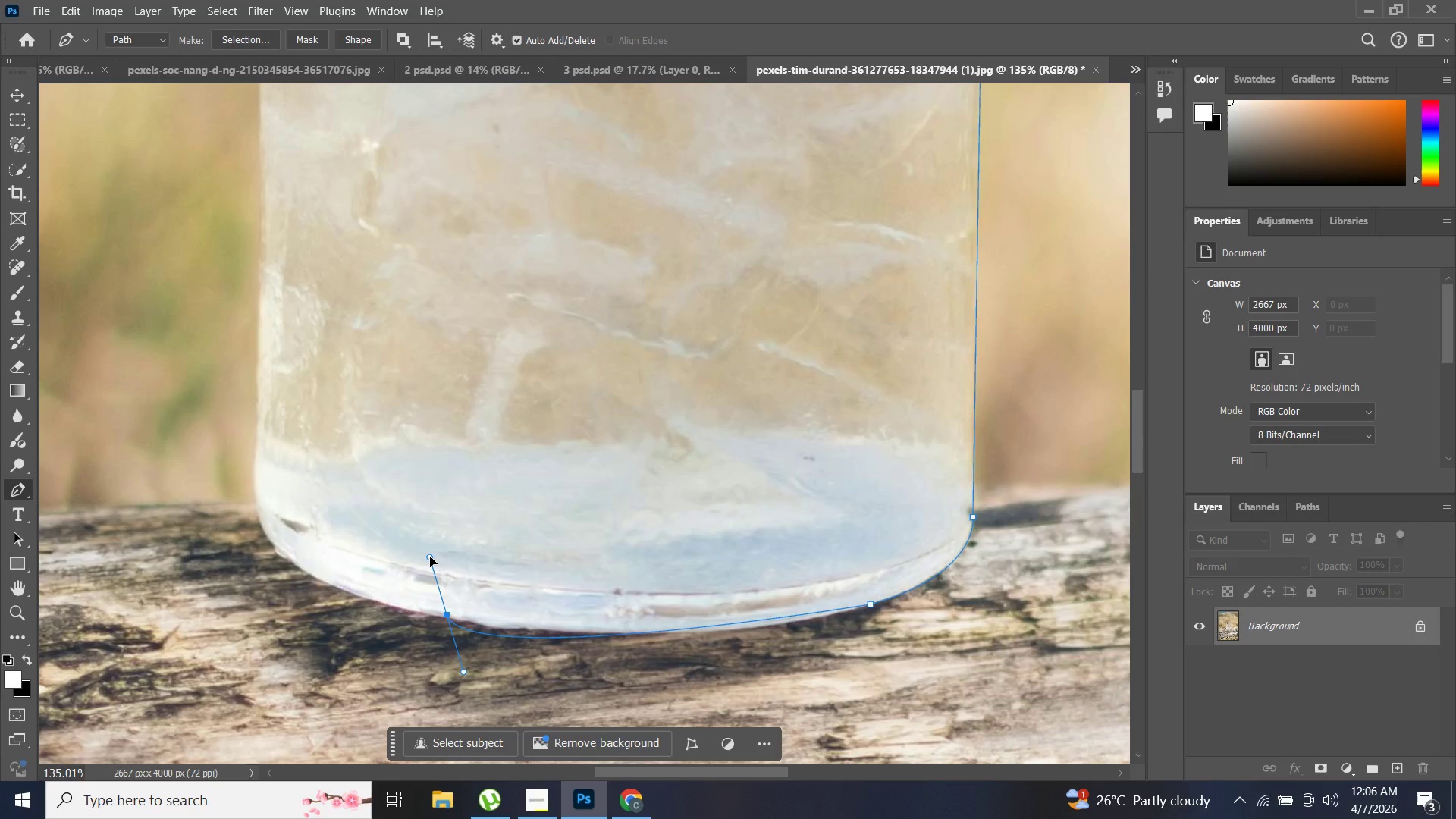 
key(Control+Z)
 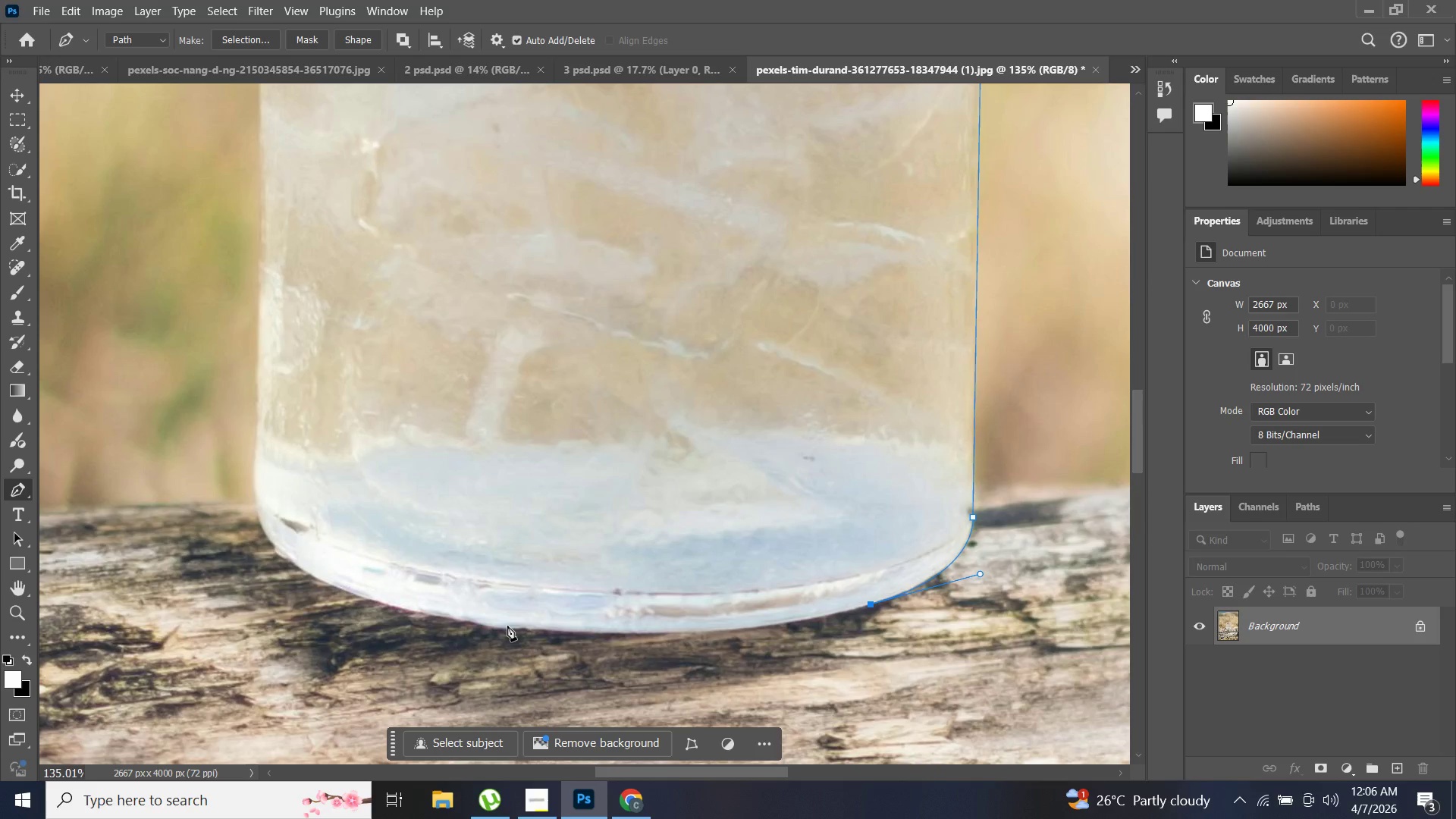 
left_click_drag(start_coordinate=[506, 626], to_coordinate=[460, 598])
 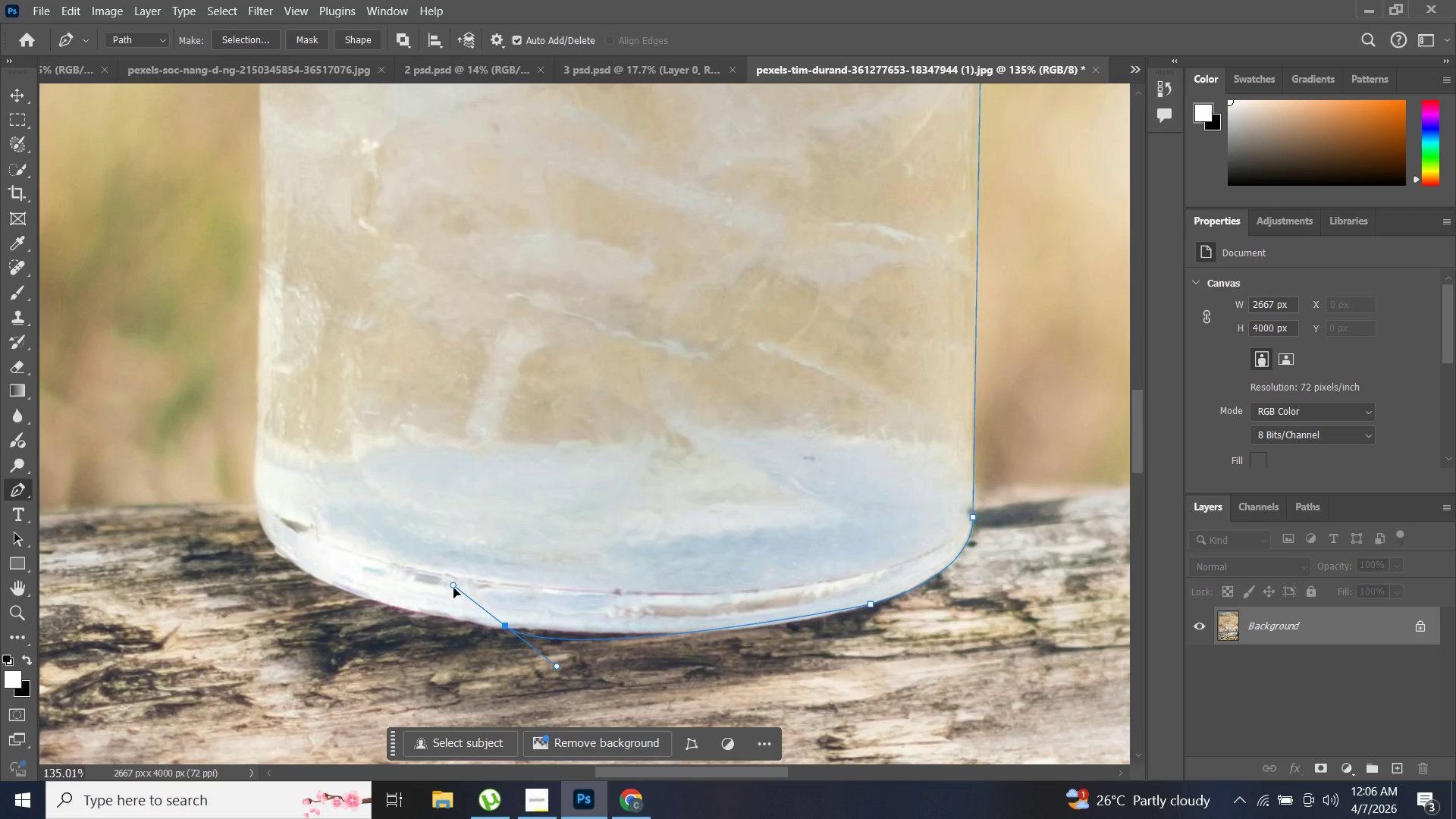 
key(Control+ControlLeft)
 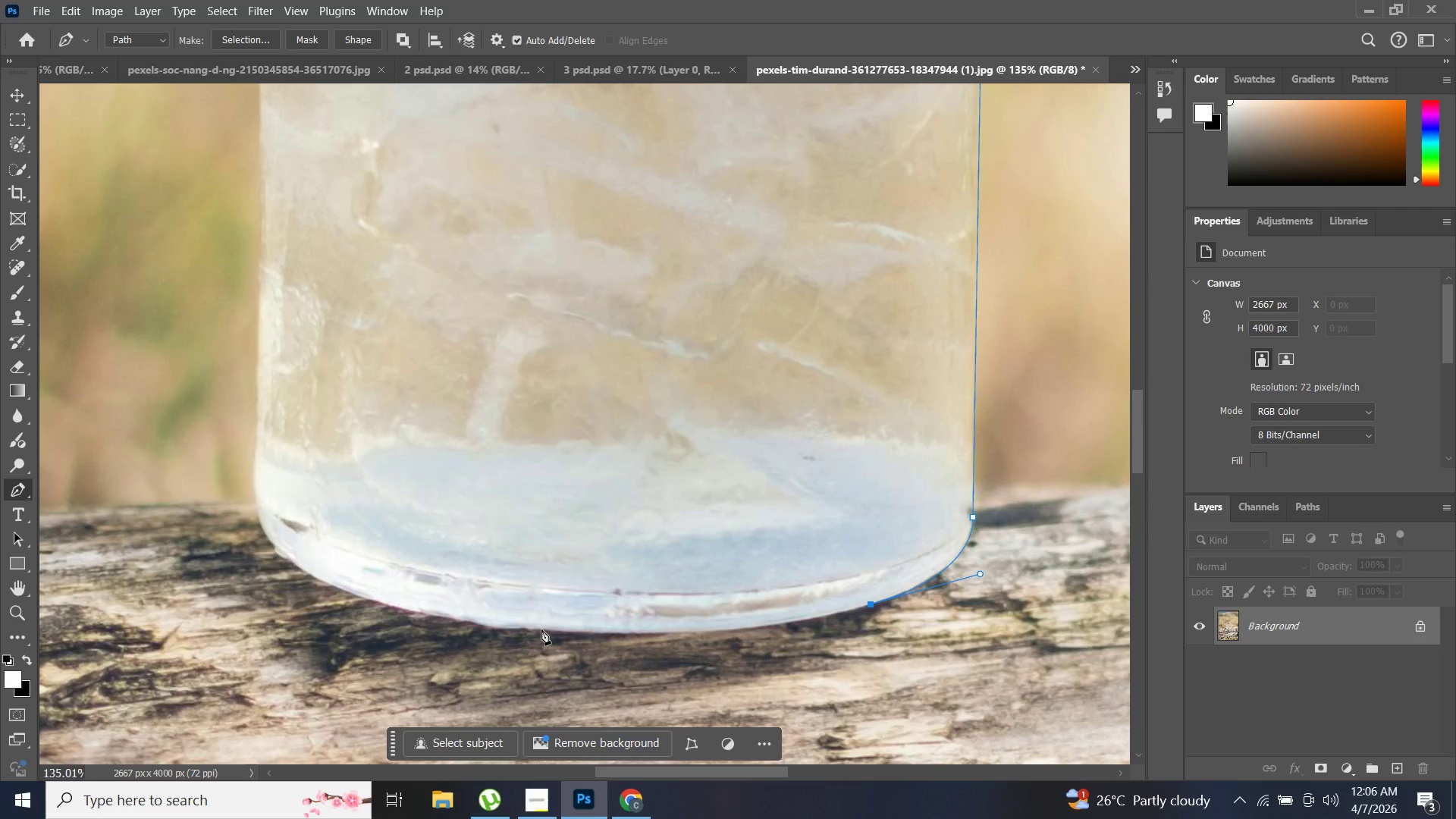 
key(Control+Z)
 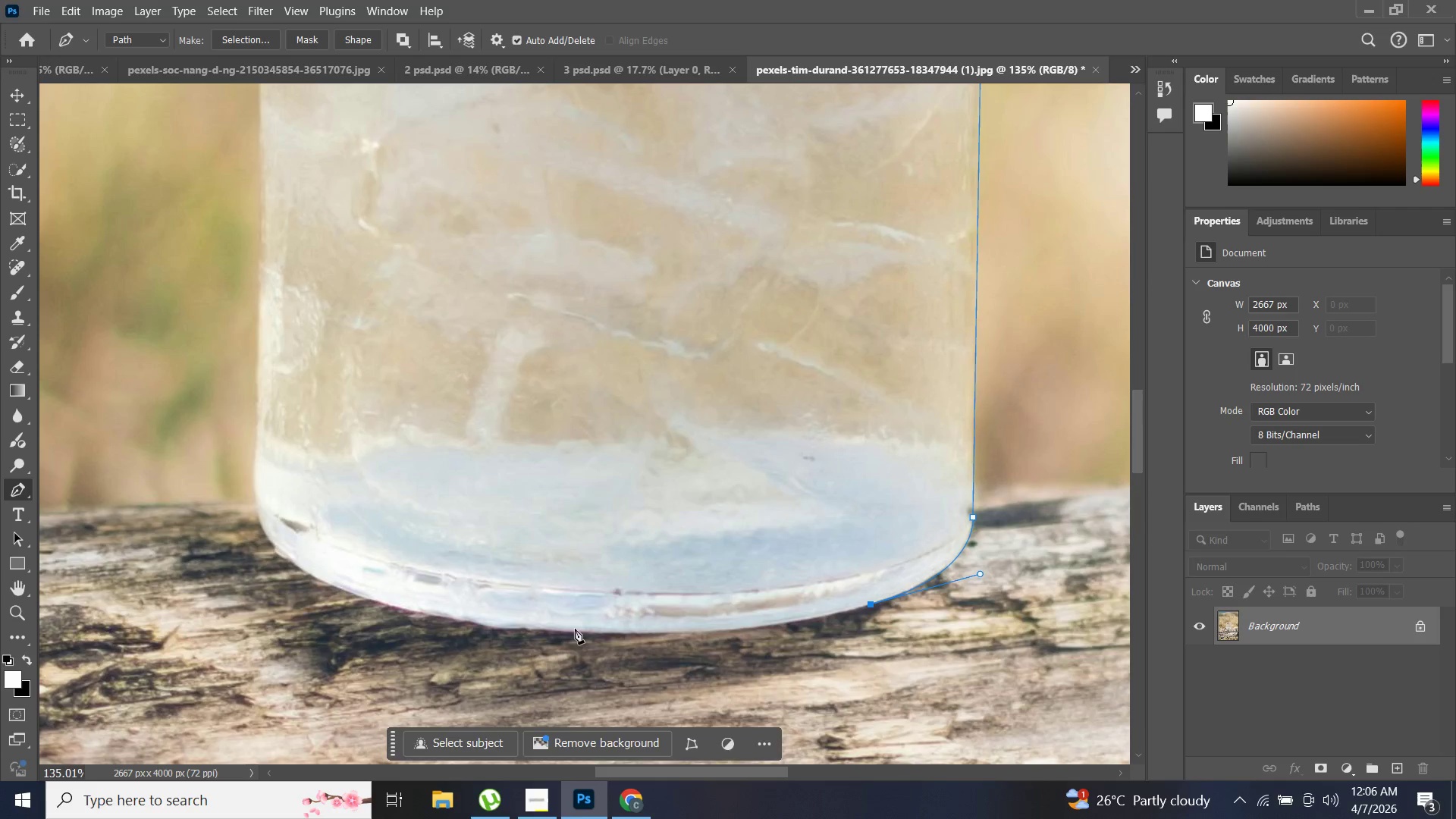 
left_click_drag(start_coordinate=[575, 627], to_coordinate=[491, 602])
 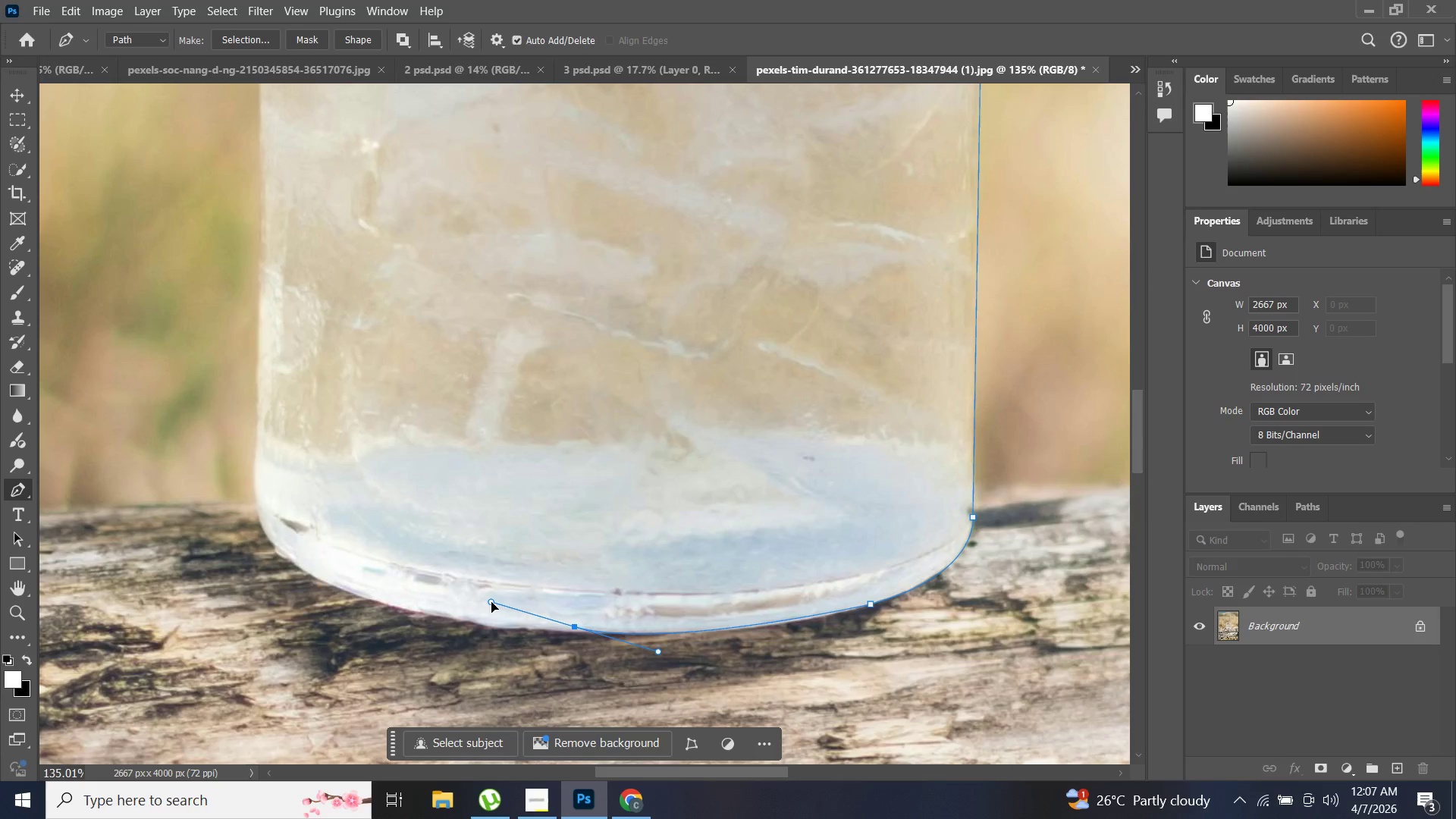 
key(Control+Z)
 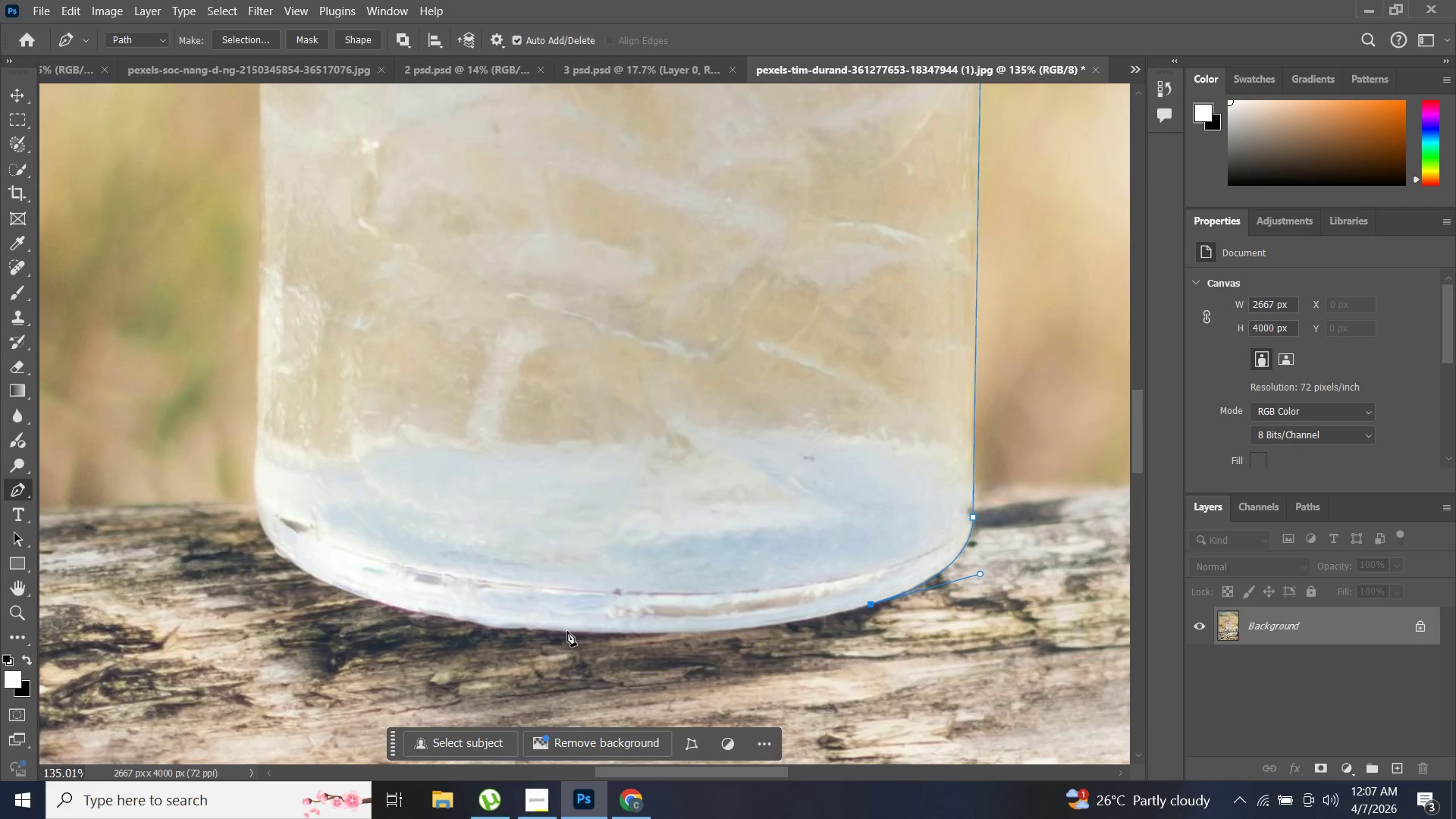 
left_click_drag(start_coordinate=[557, 626], to_coordinate=[497, 596])
 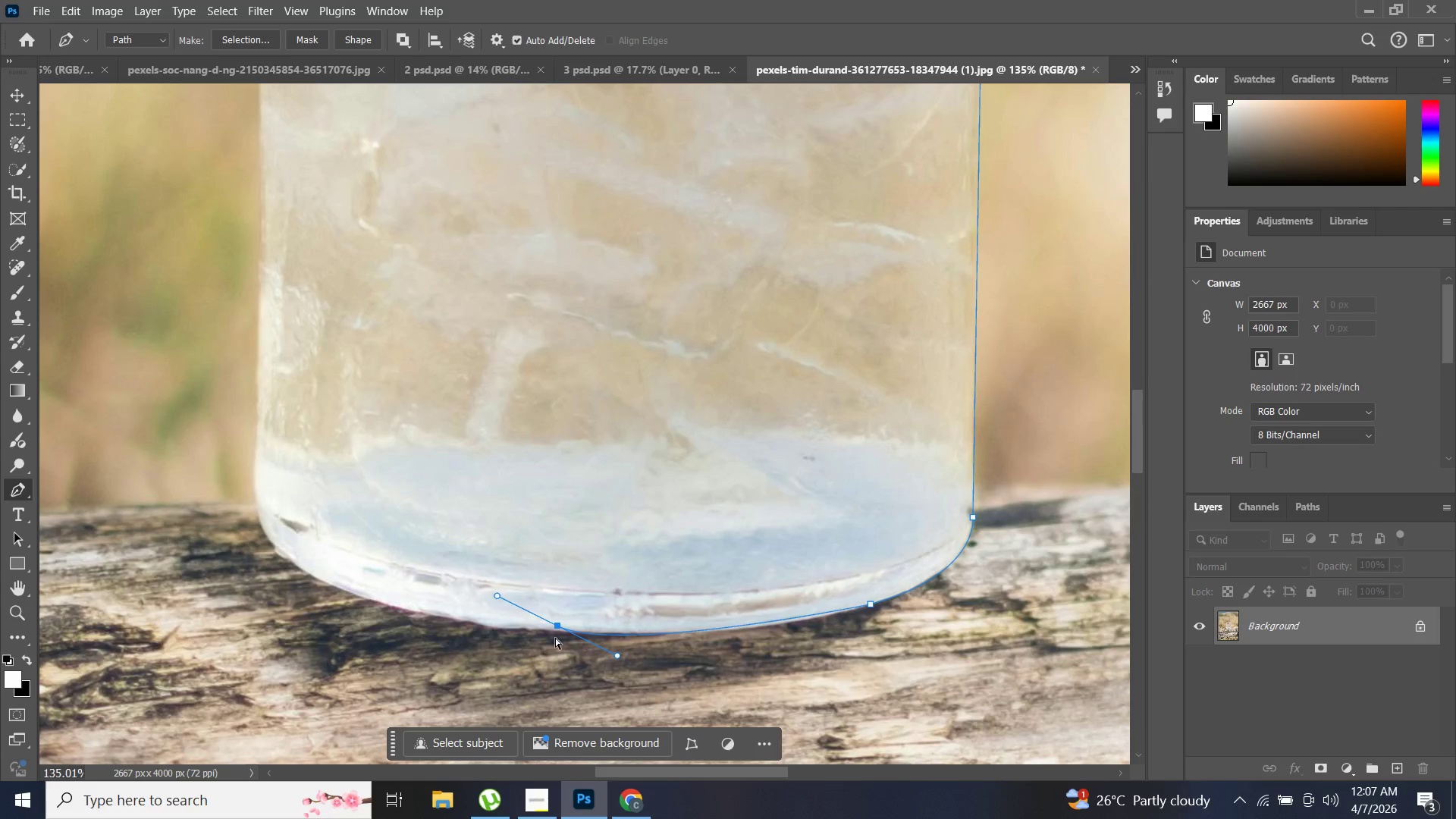 
key(Control+ControlLeft)
 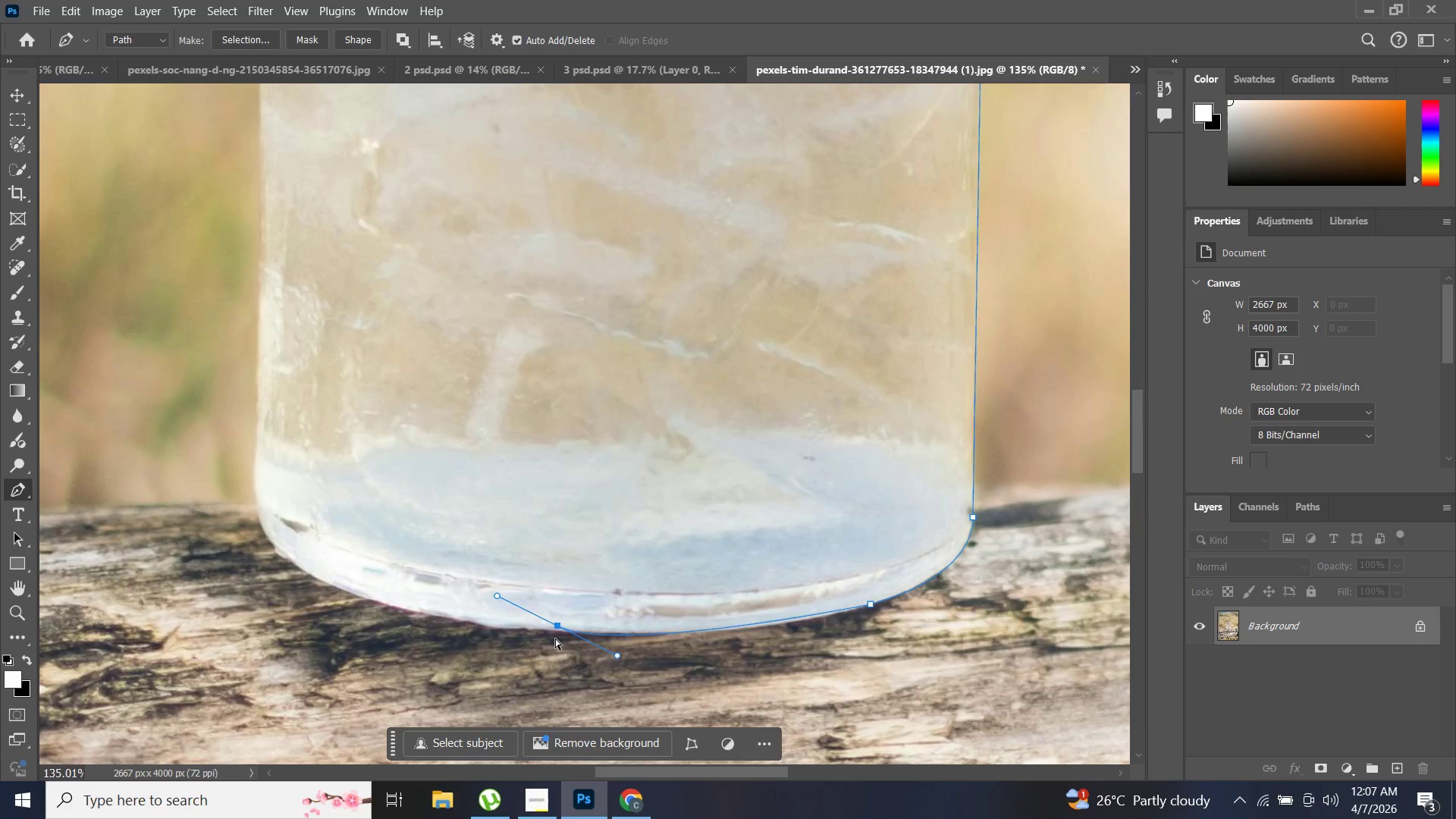 
key(Control+Z)
 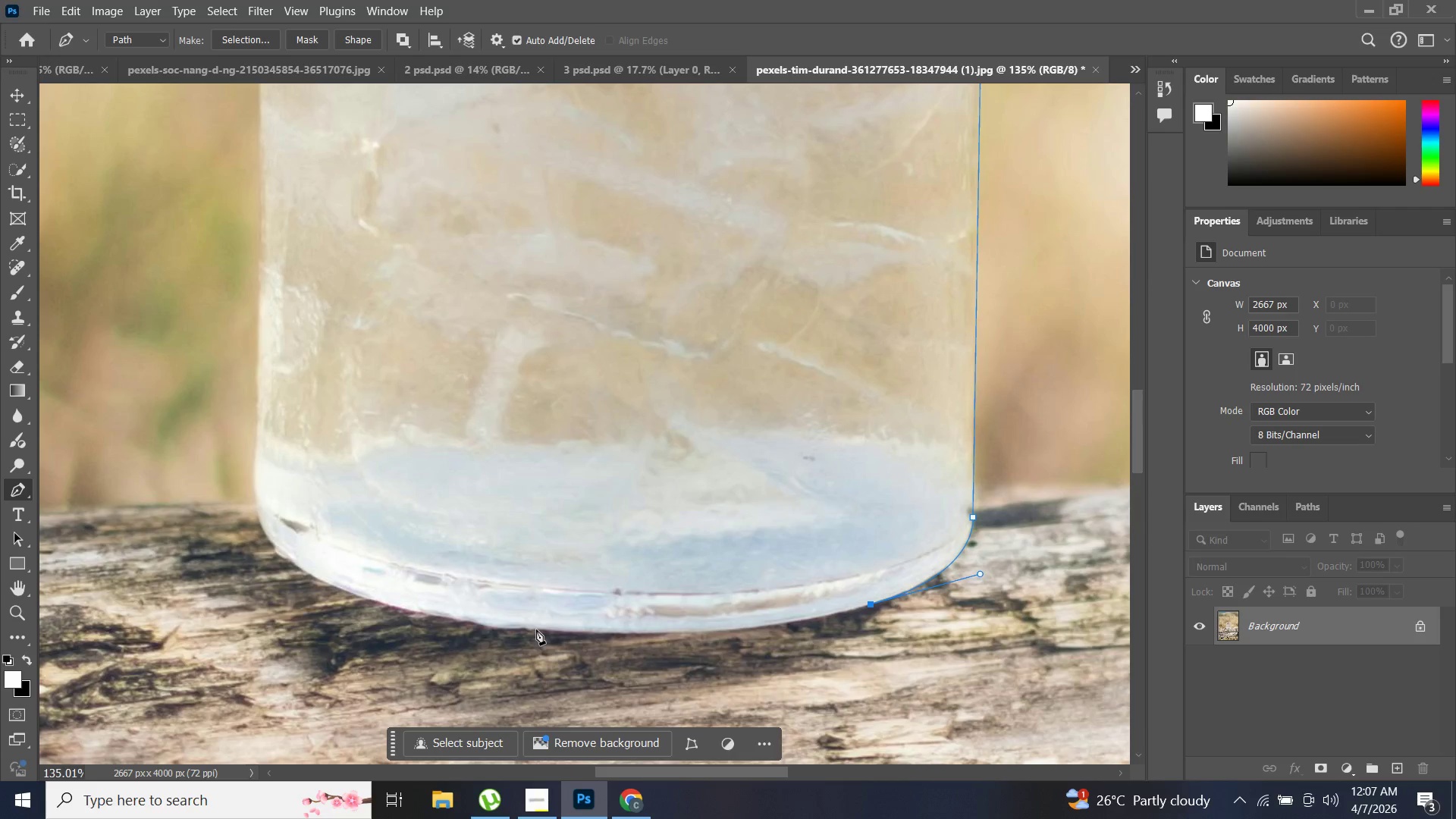 
left_click_drag(start_coordinate=[536, 629], to_coordinate=[472, 601])
 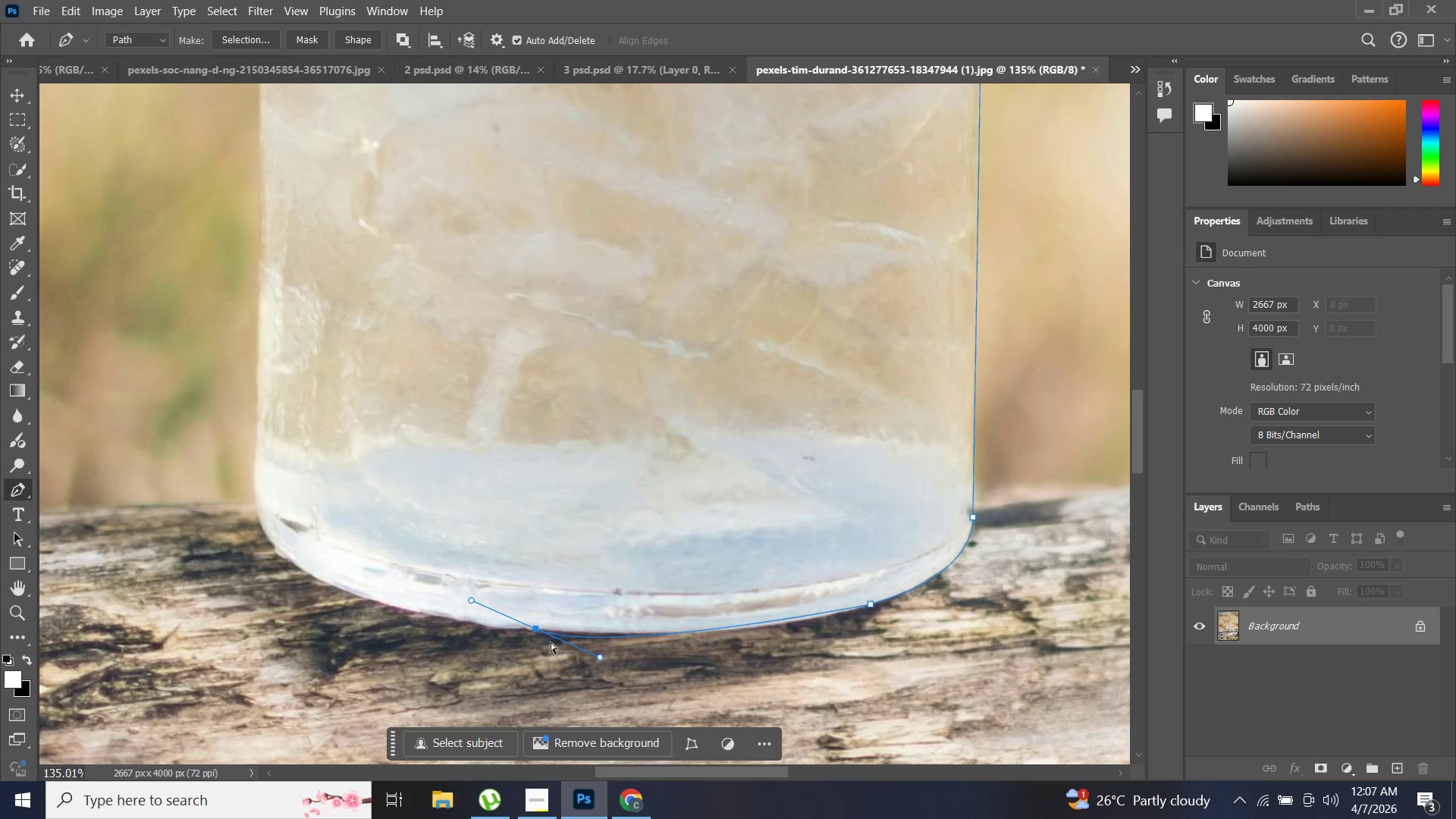 
key(Control+ControlLeft)
 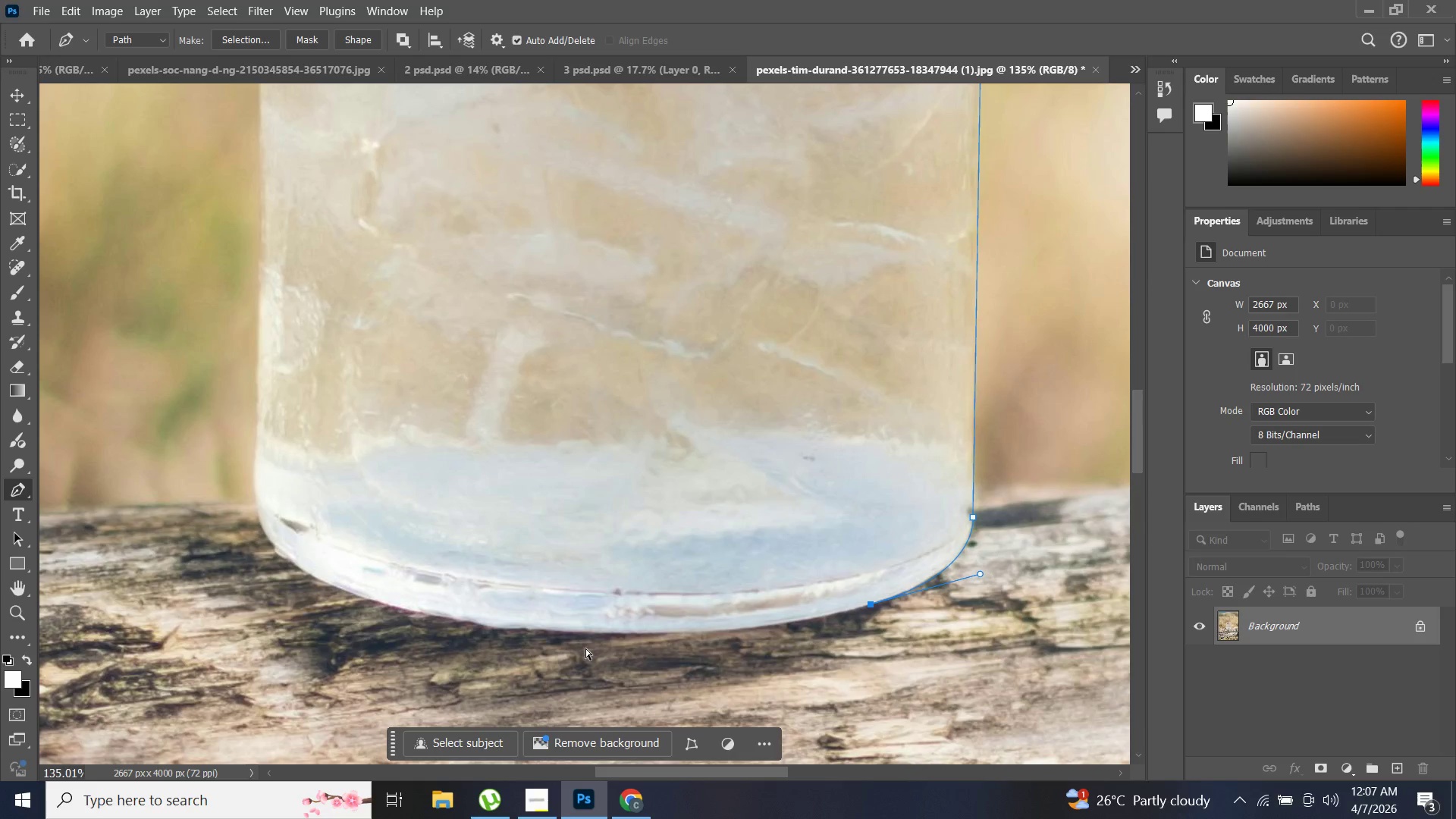 
key(Control+Z)
 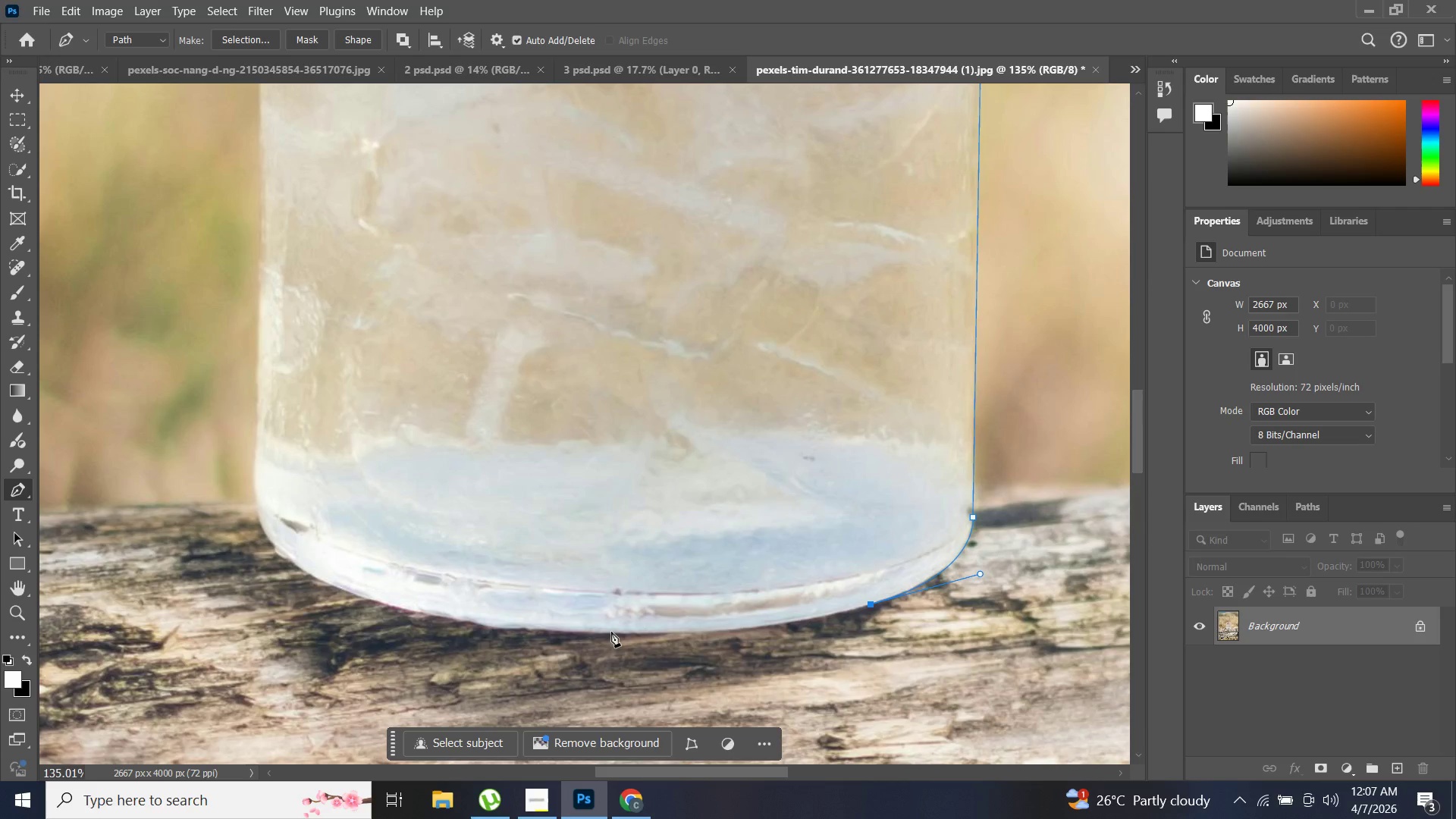 
left_click_drag(start_coordinate=[611, 632], to_coordinate=[573, 610])
 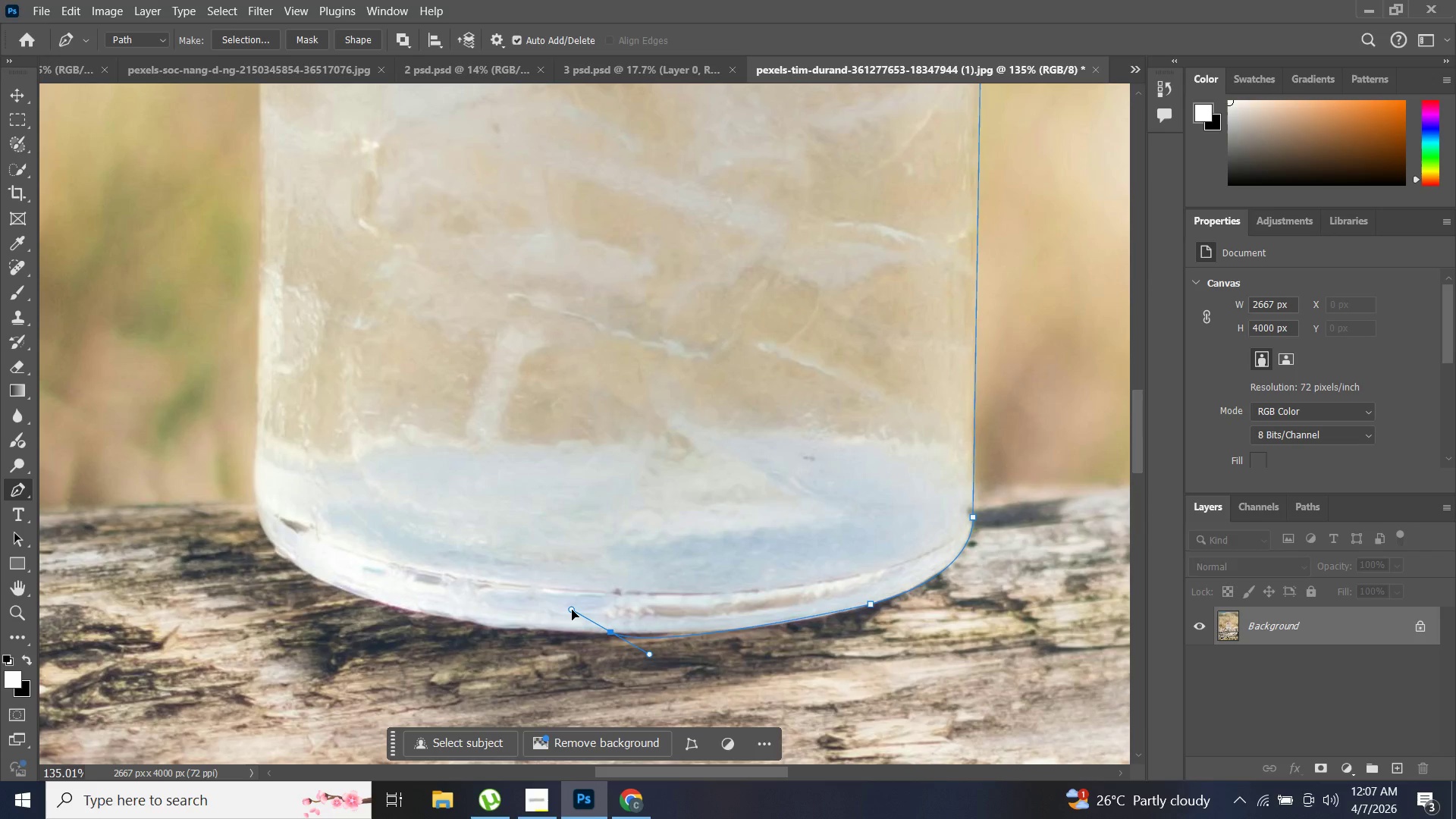 
key(Control+ControlLeft)
 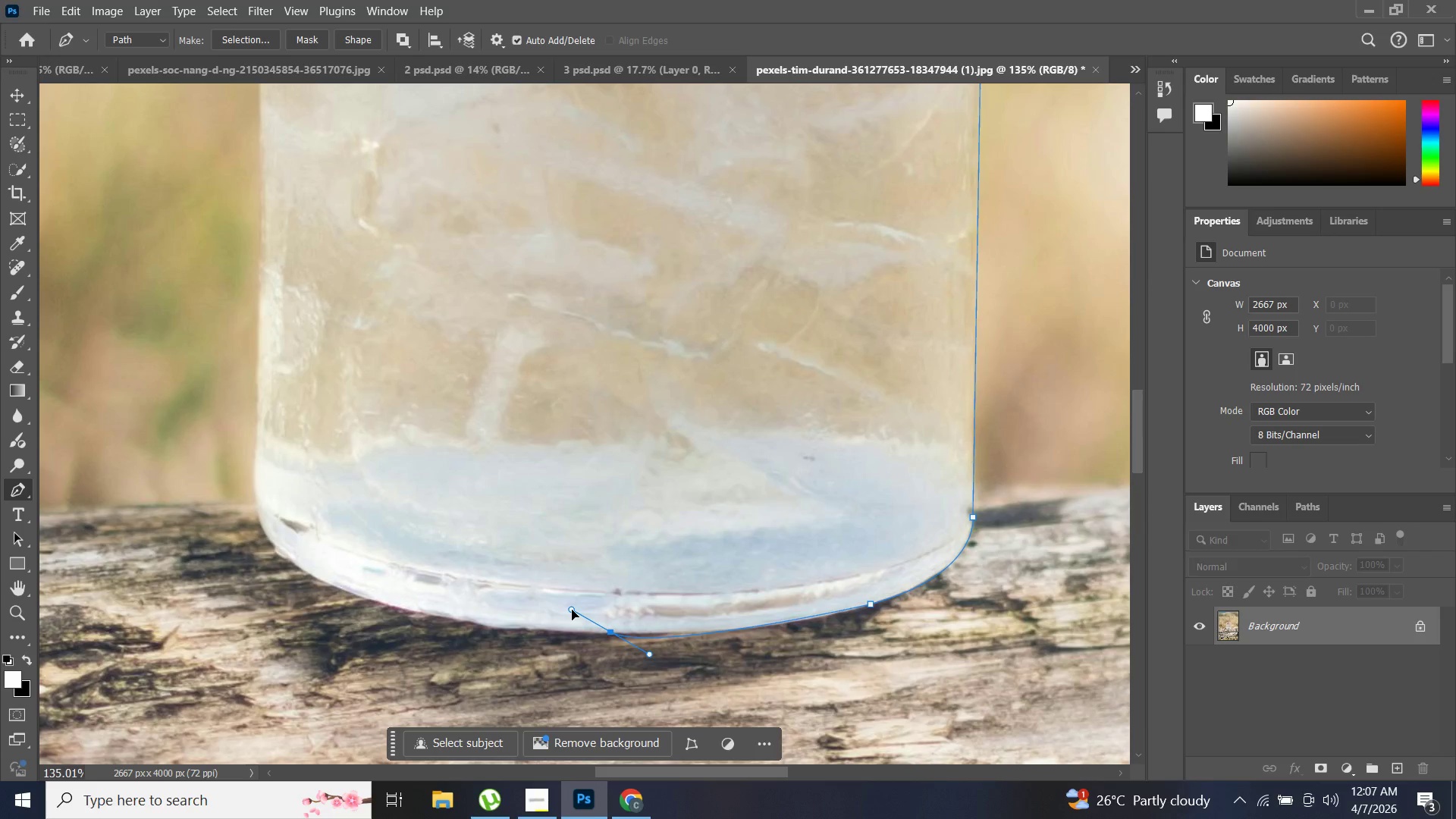 
key(Control+Z)
 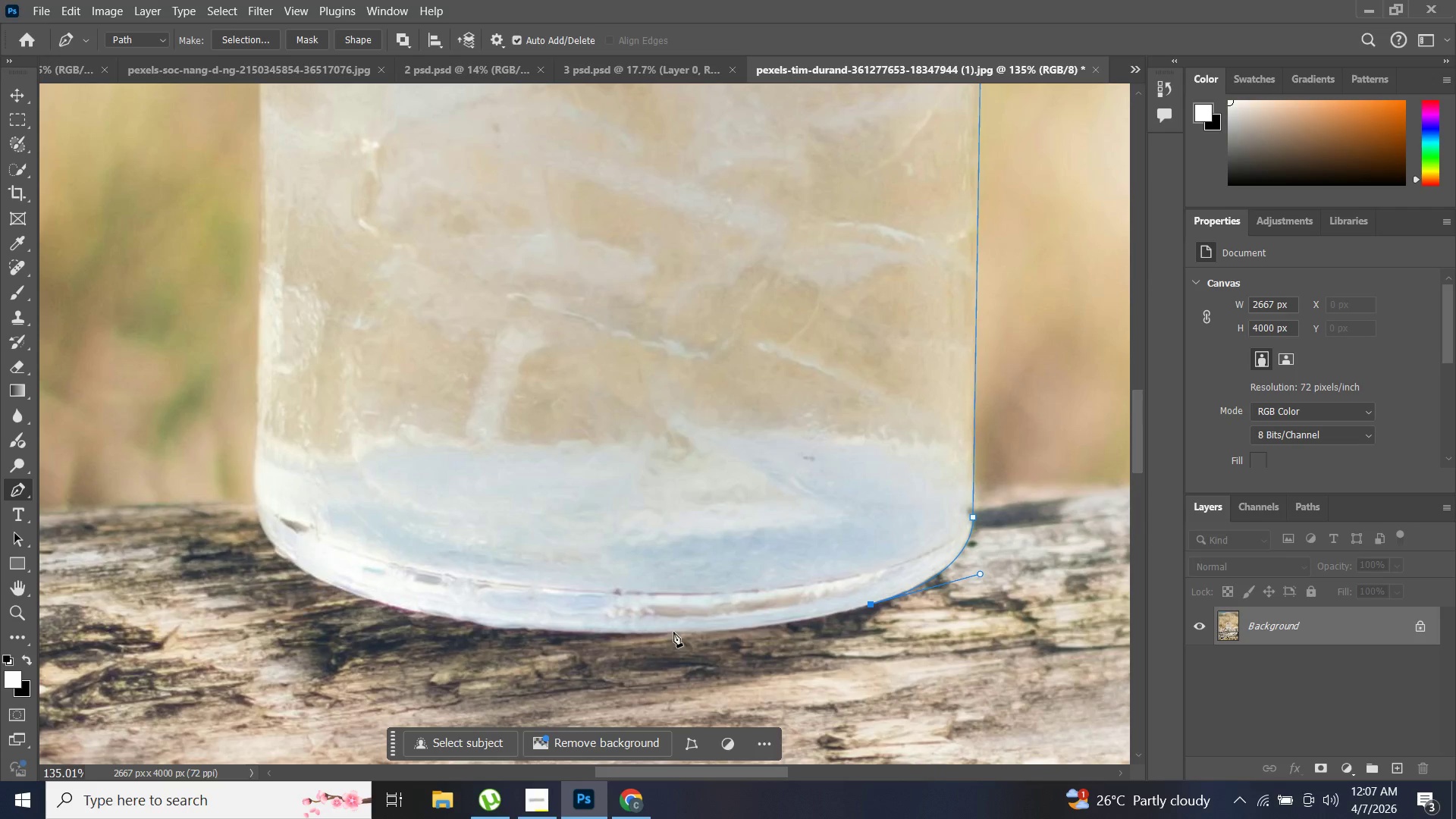 
left_click_drag(start_coordinate=[673, 632], to_coordinate=[635, 621])
 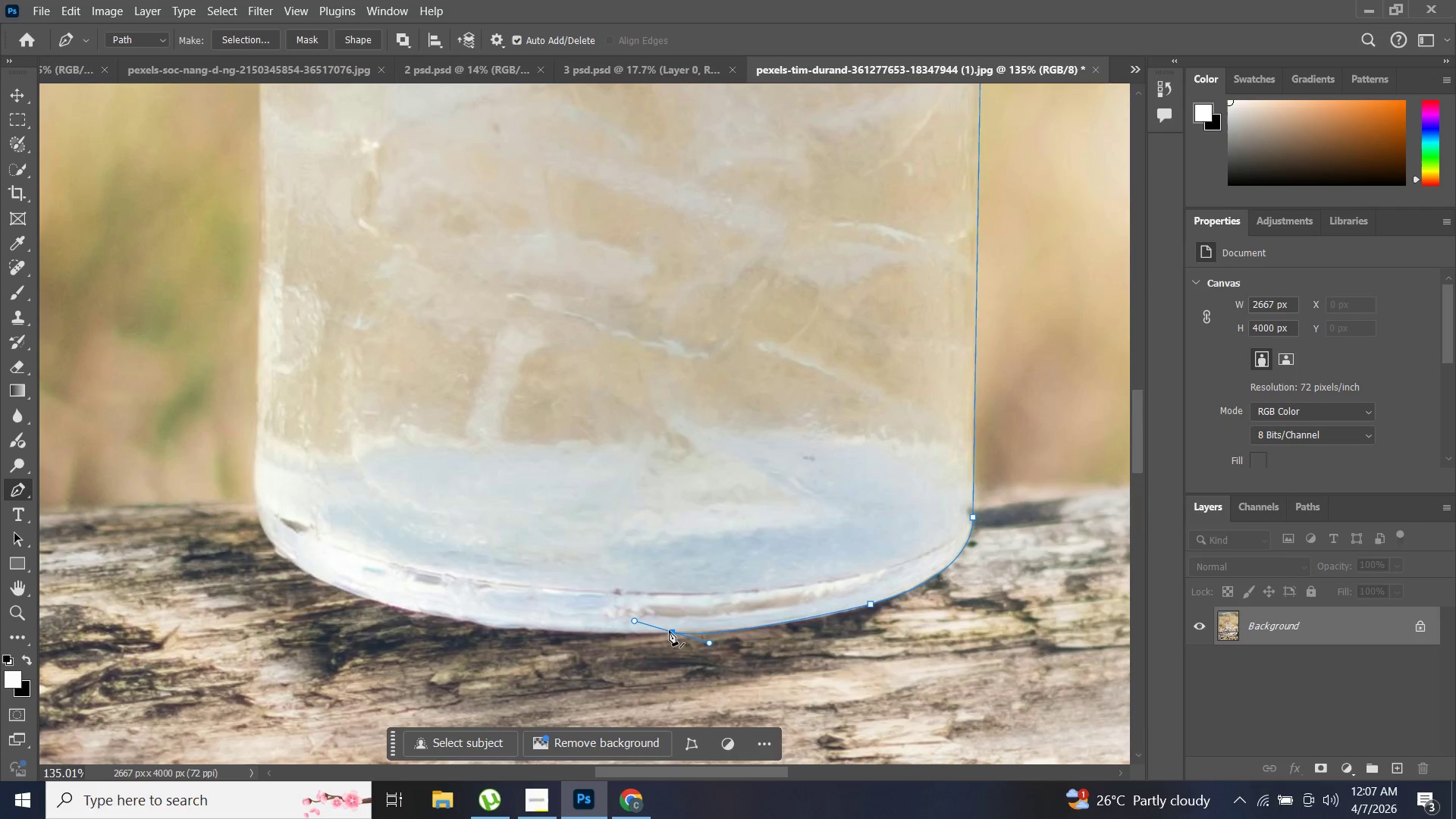 
hold_key(key=Unknown, duration=0.91)
 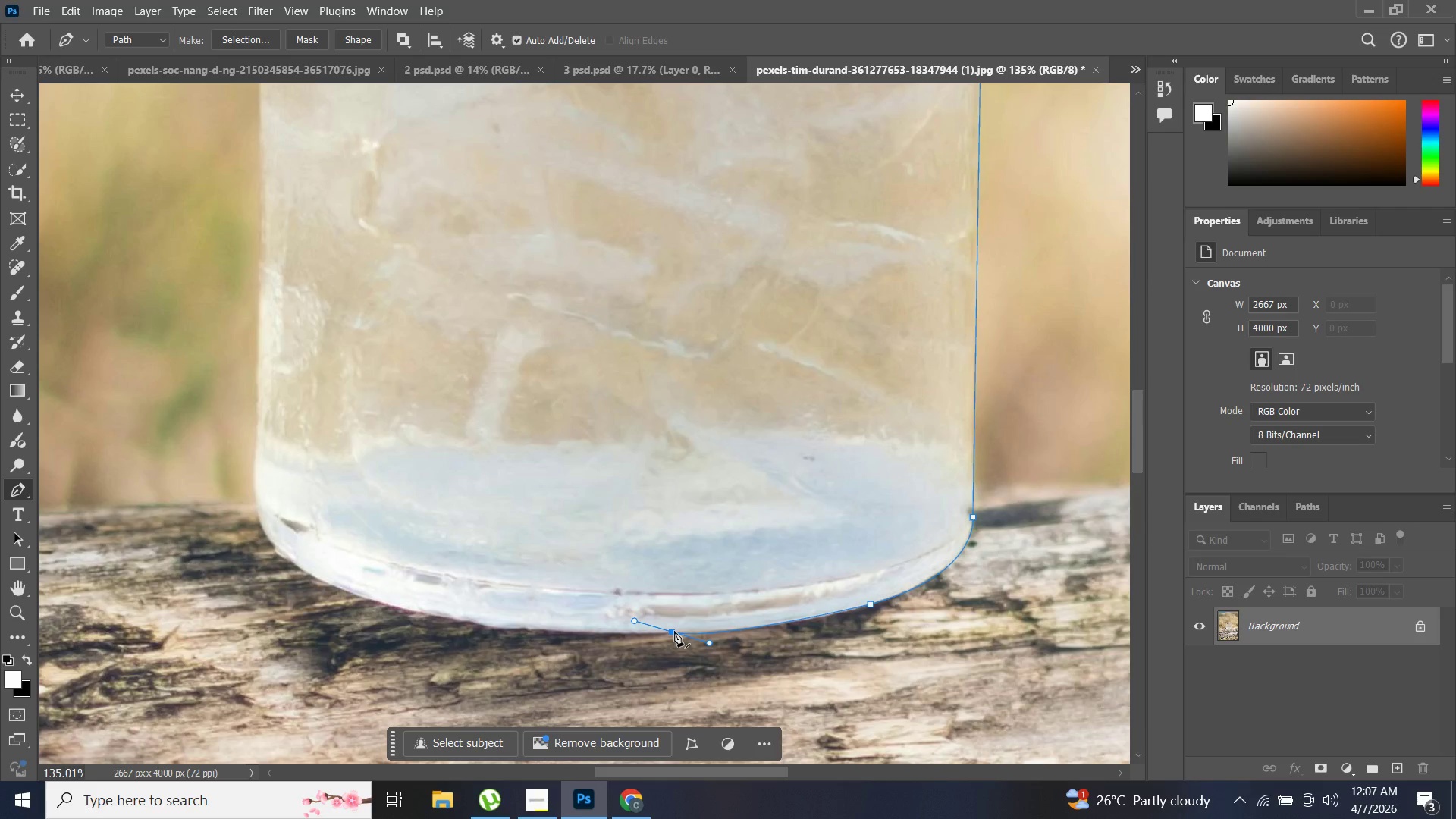 
left_click([673, 630])
 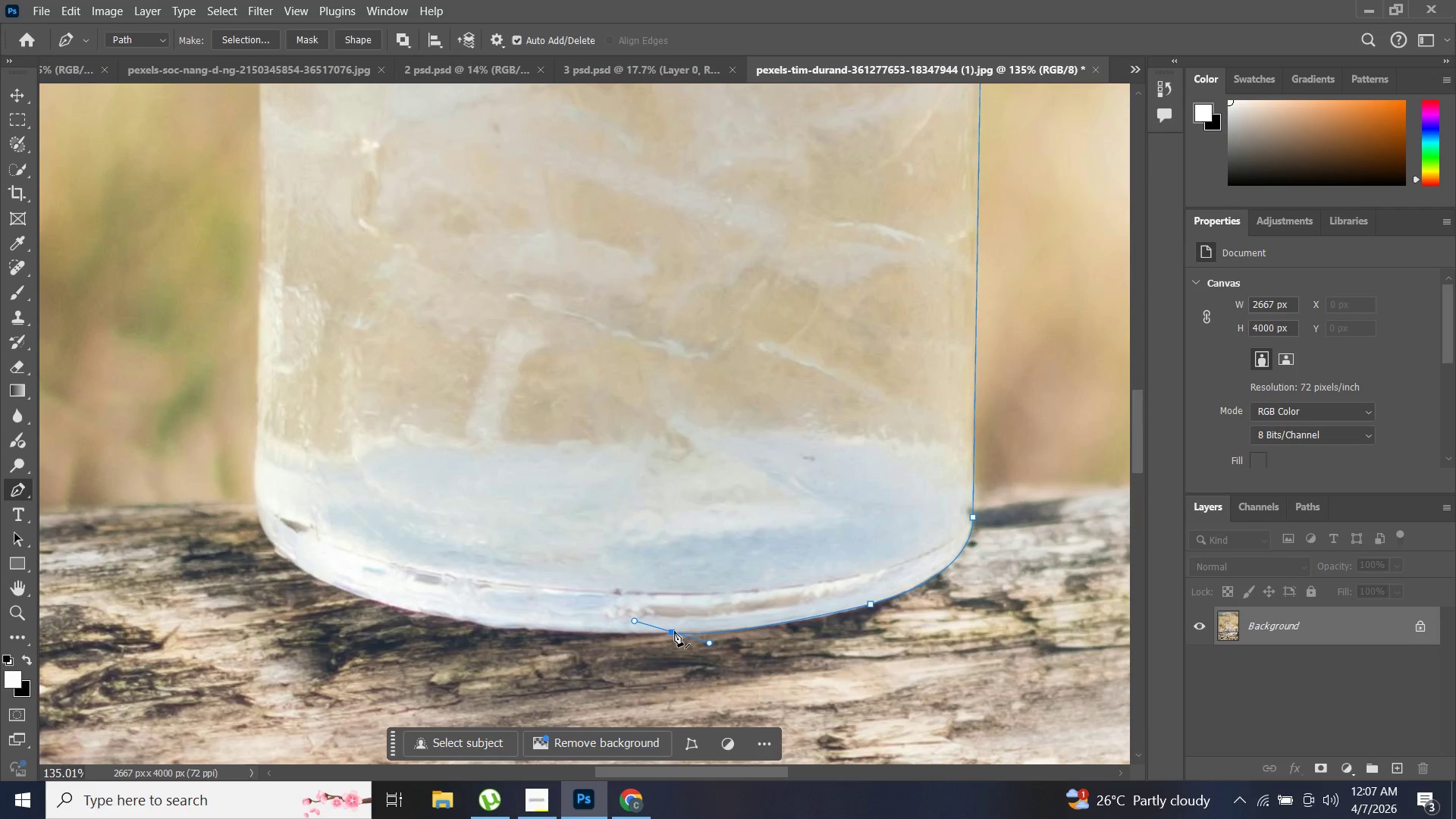 
hold_key(key=AltLeft, duration=0.89)
left_click([674, 631])
 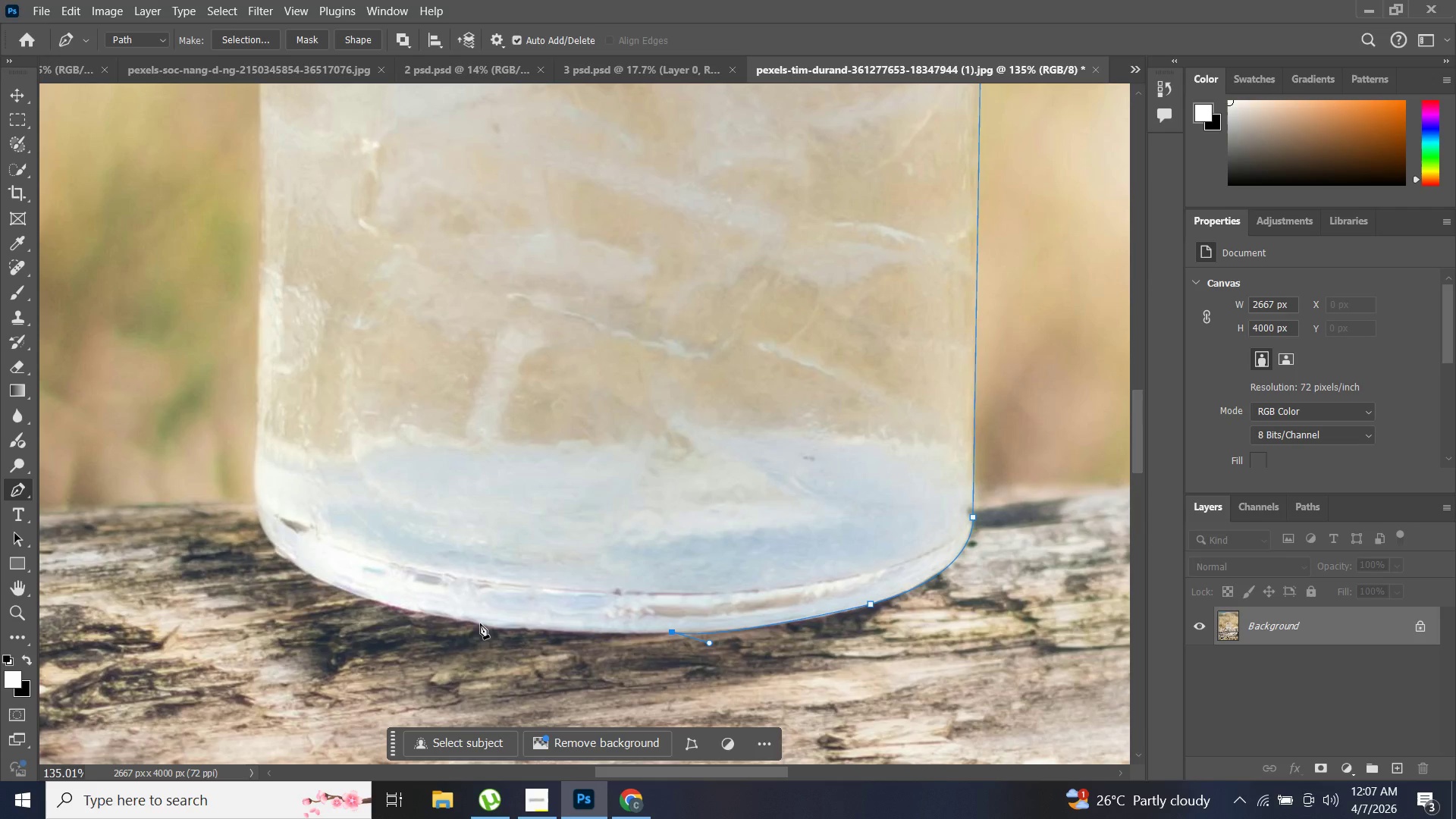 
left_click_drag(start_coordinate=[480, 623], to_coordinate=[449, 613])
 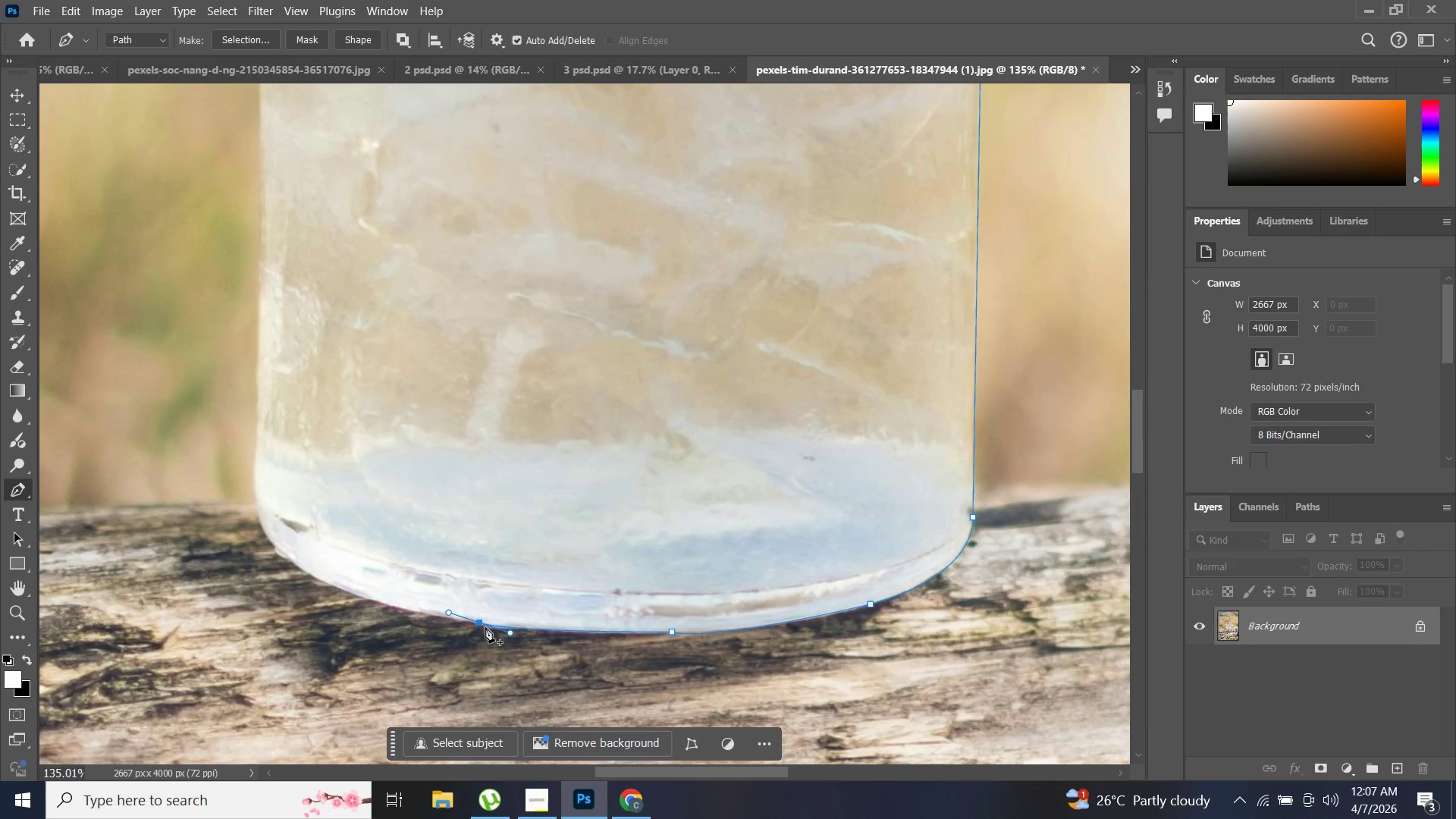 
hold_key(key=AltLeft, duration=0.7)
left_click([479, 622])
 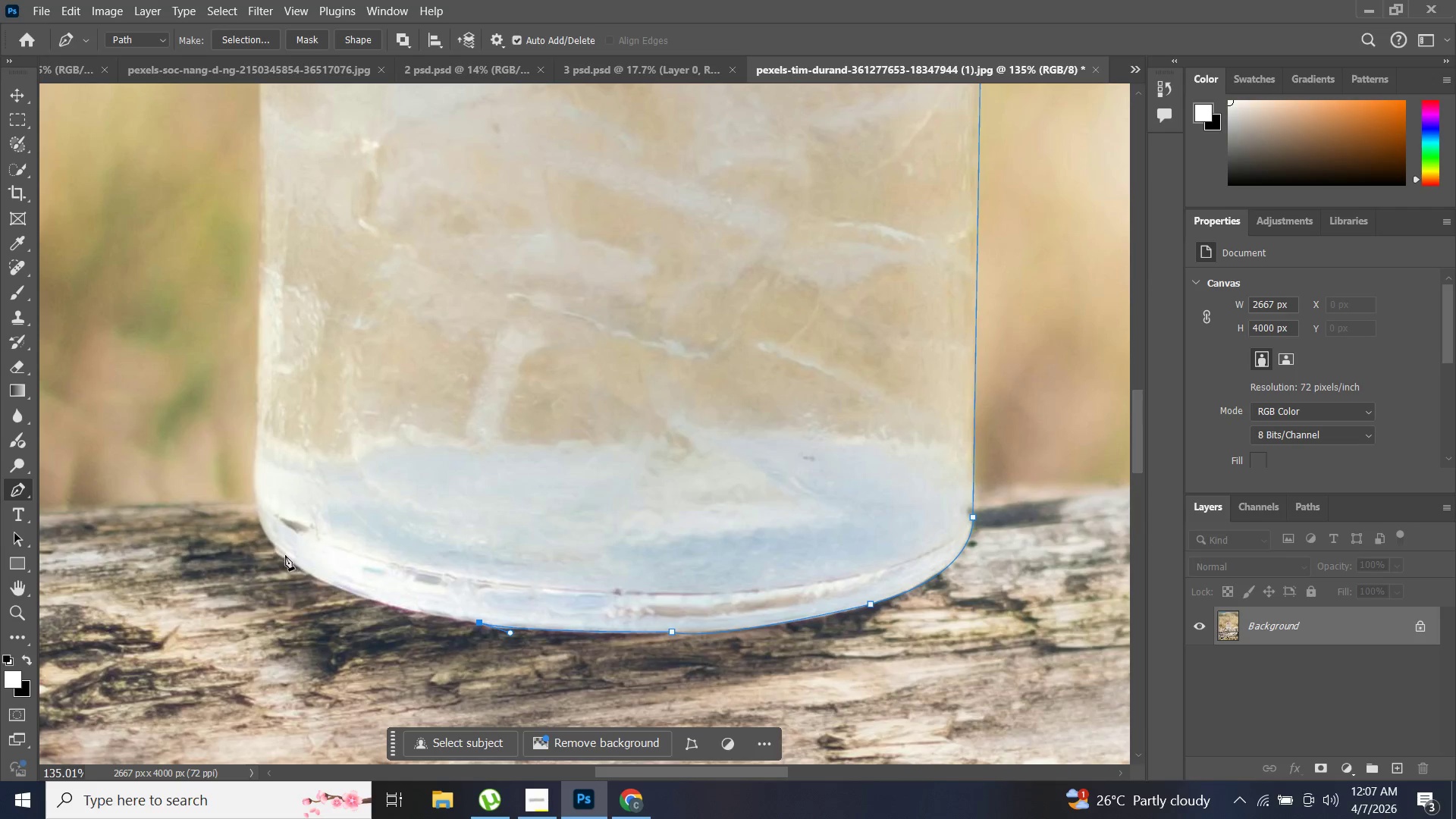 
left_click_drag(start_coordinate=[279, 554], to_coordinate=[293, 523])
 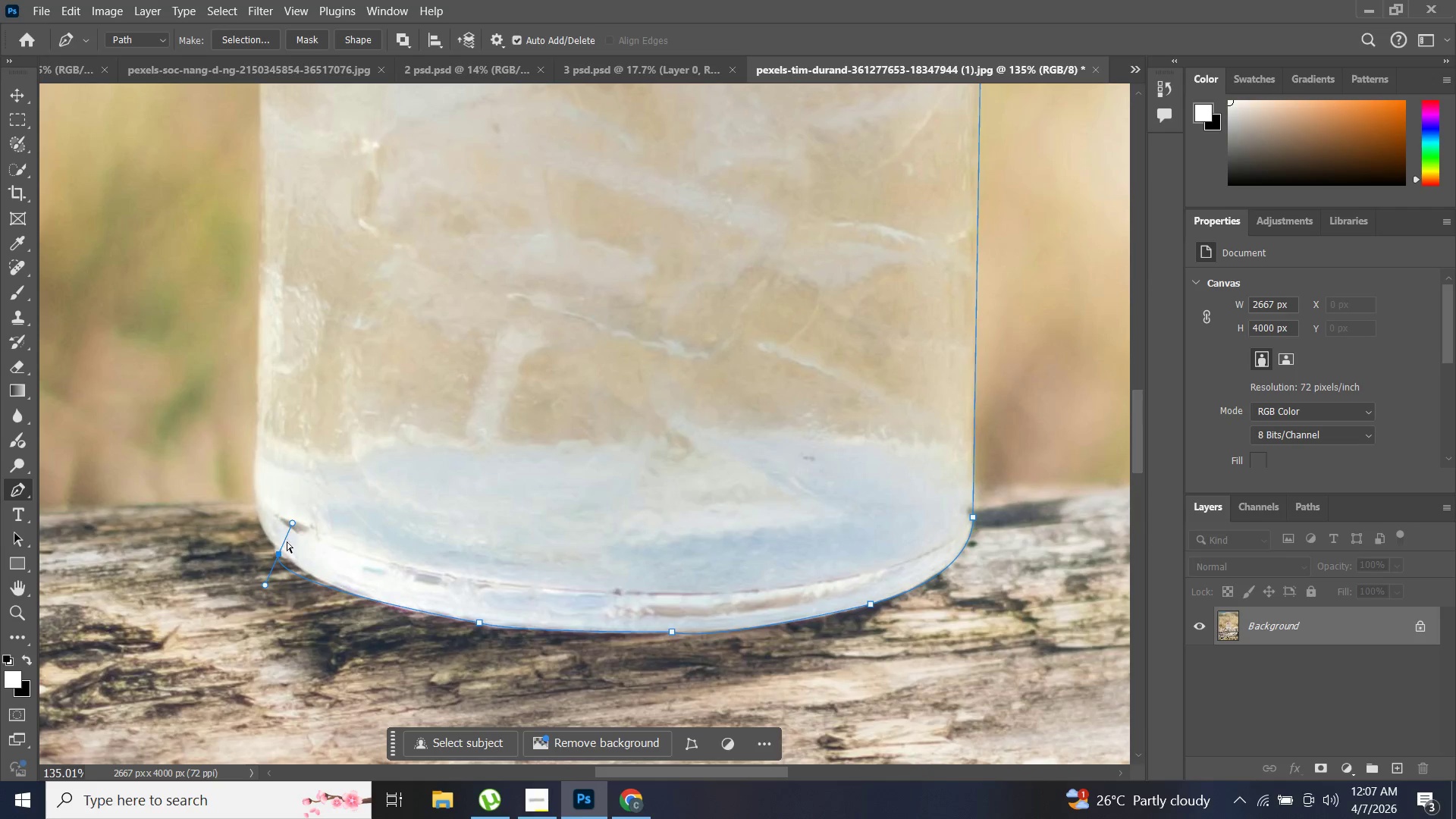 
key(Control+ControlLeft)
 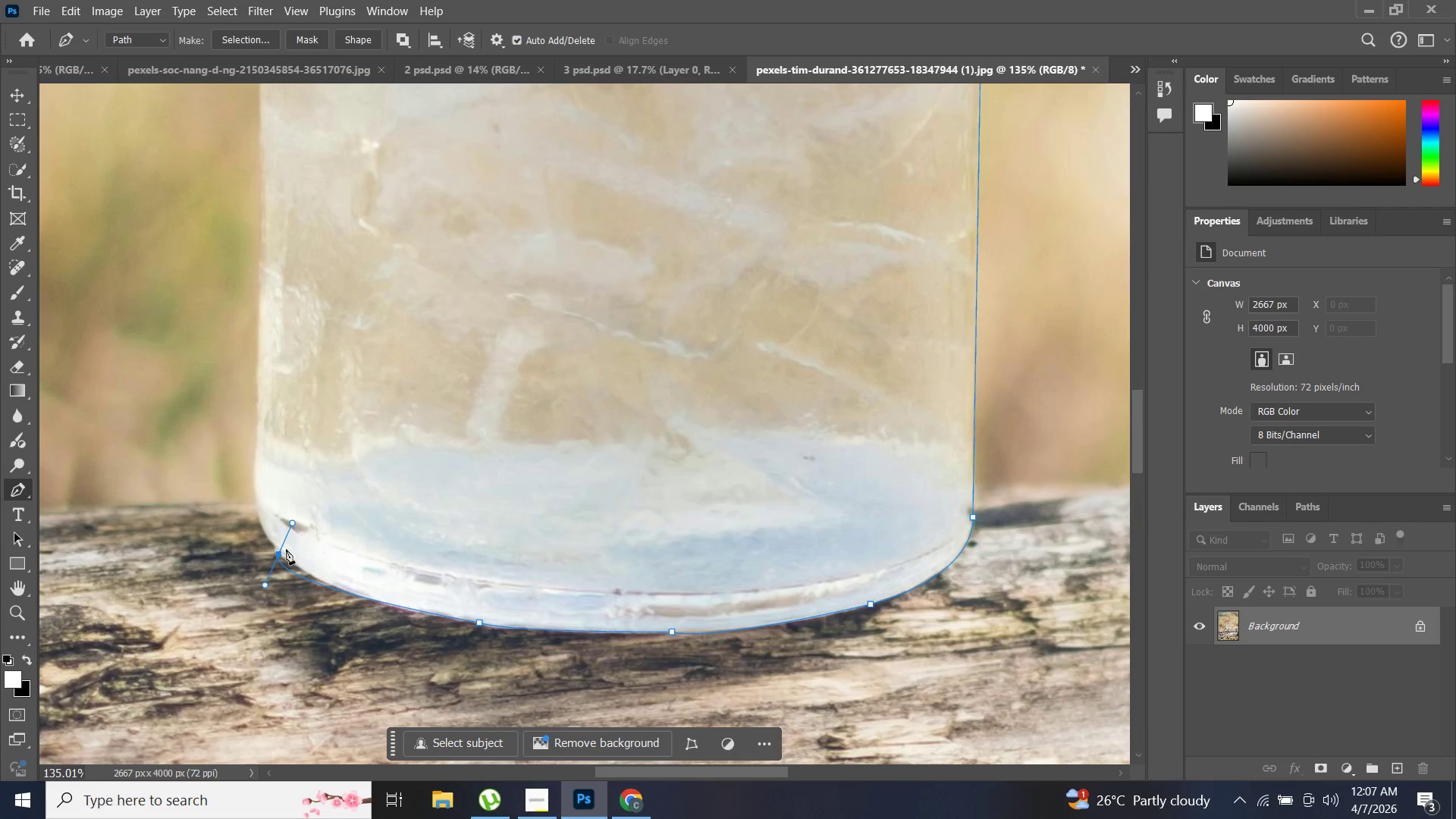 
hold_key(key=AltLeft, duration=0.39)
 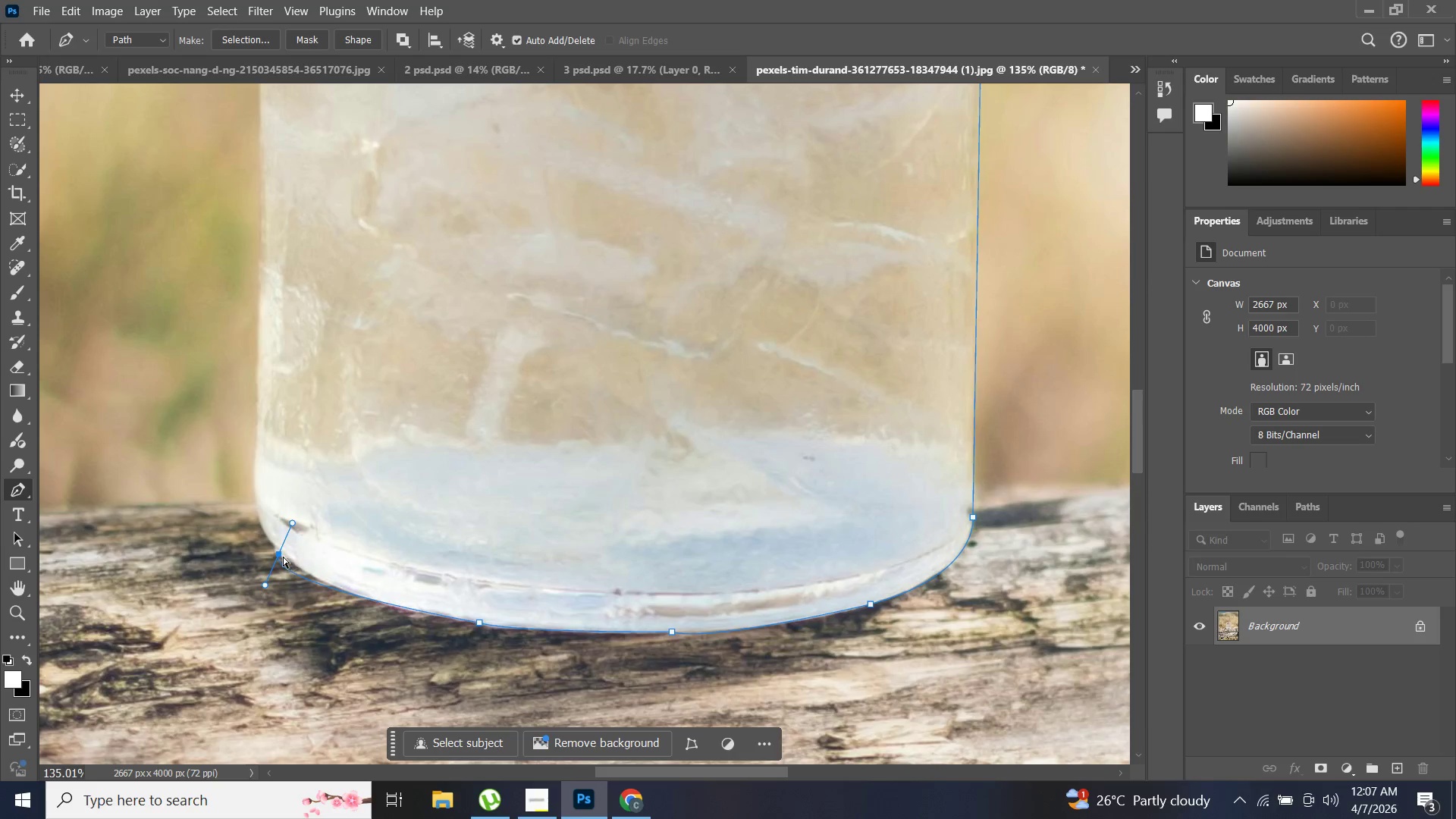 
key(Control+ControlLeft)
 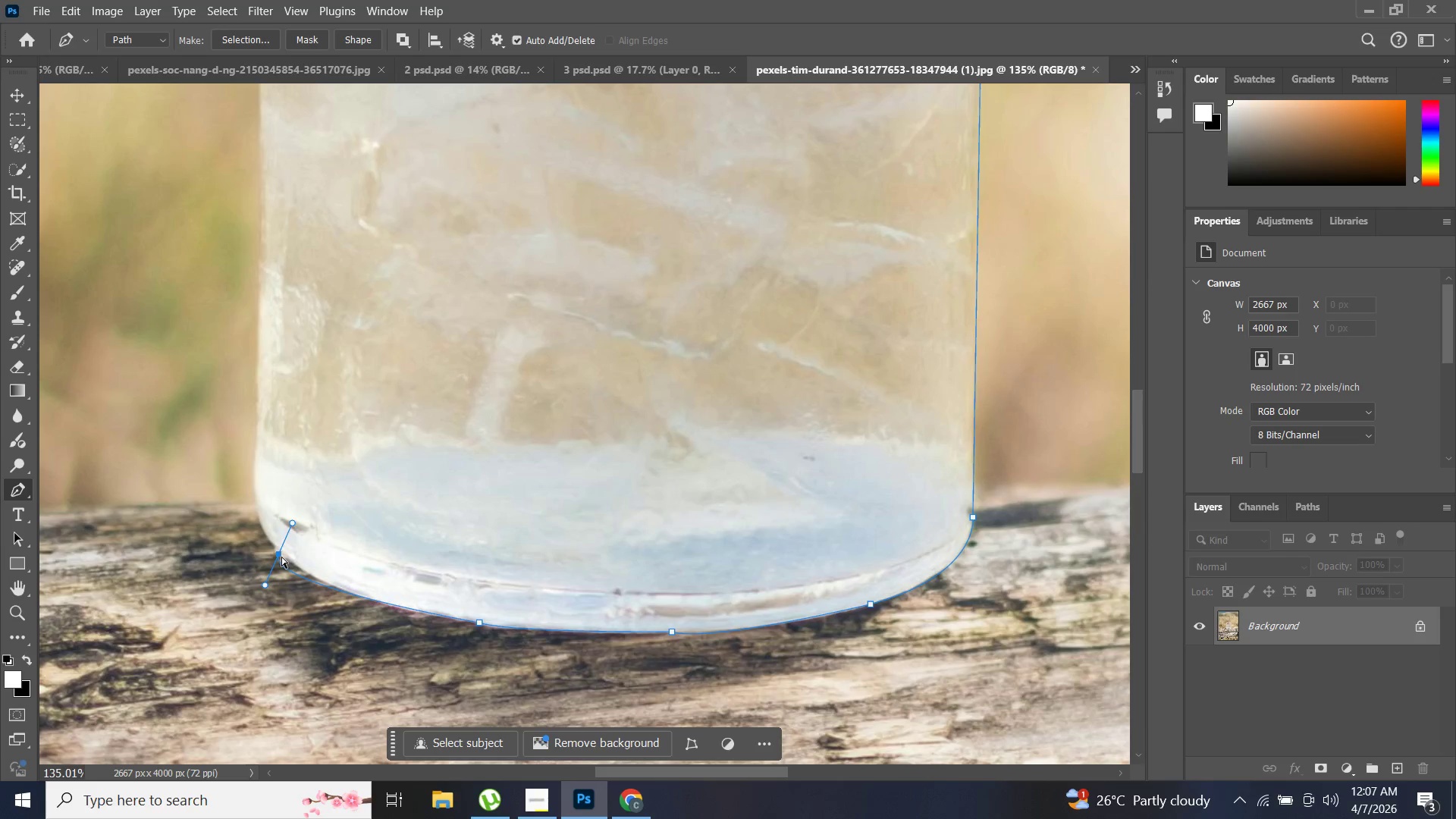 
key(Control+Z)
 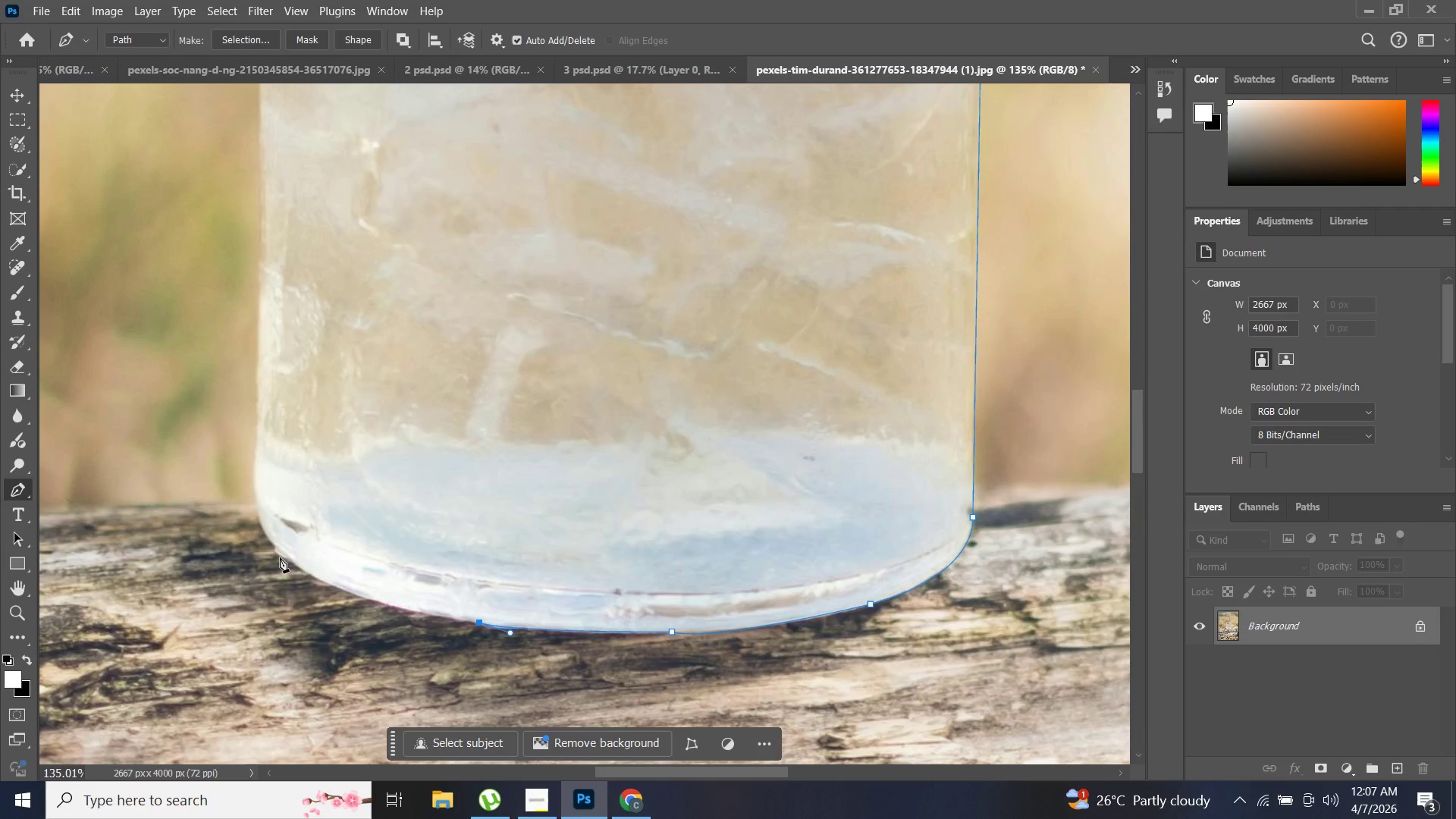 
key(Control+Shift+ShiftLeft)
 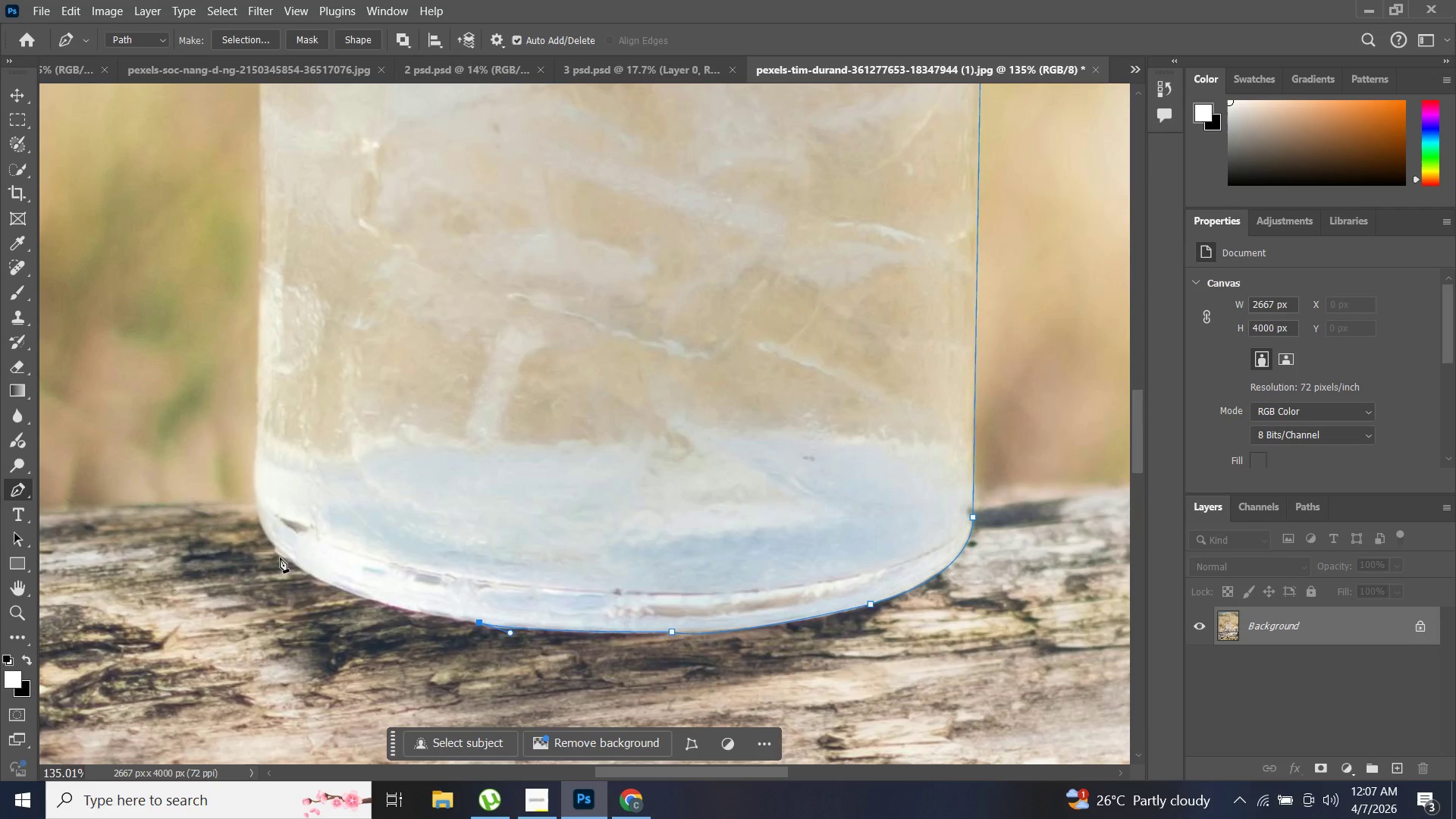 
left_click_drag(start_coordinate=[280, 551], to_coordinate=[318, 529])
 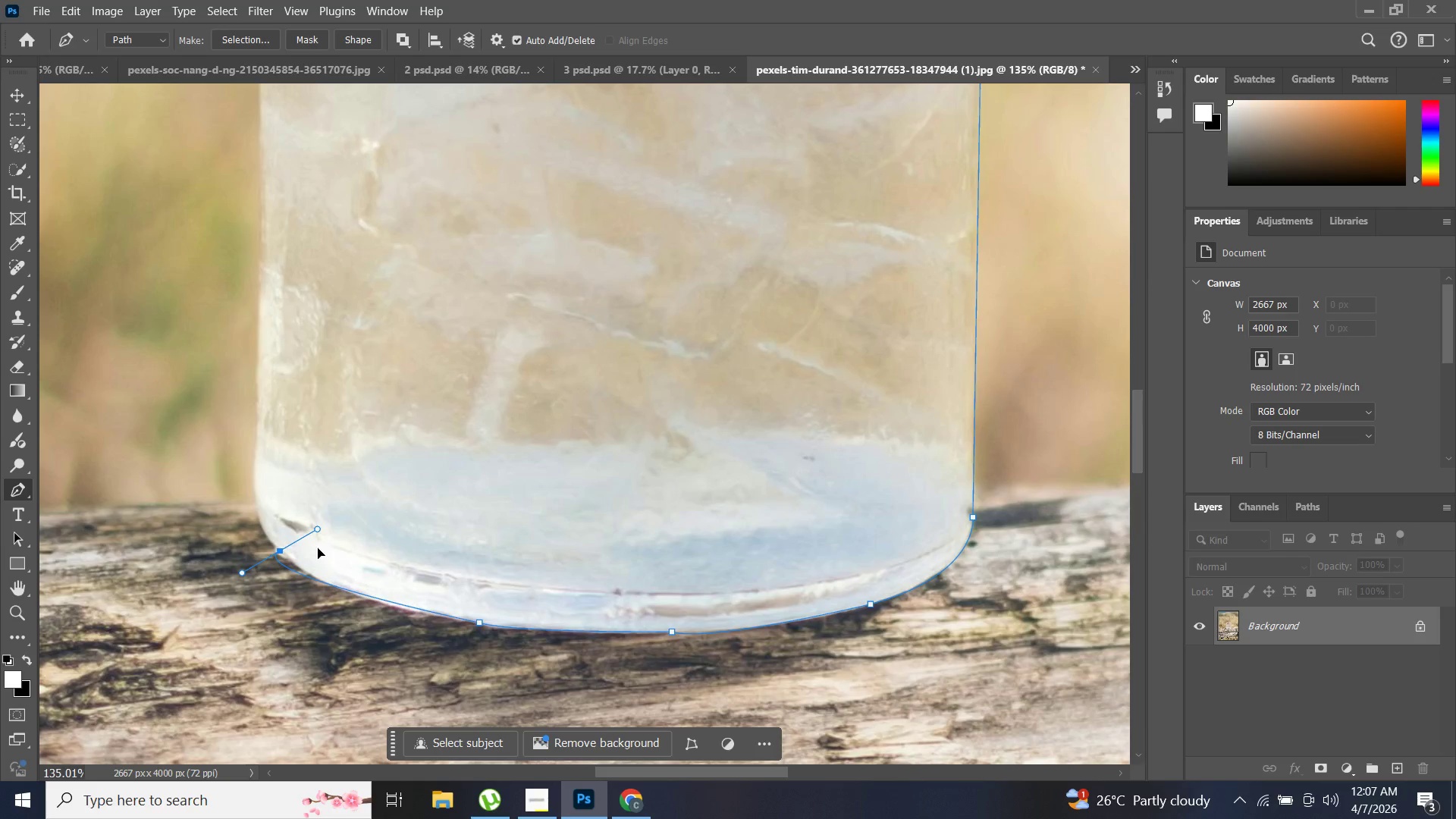 
key(Control+ControlLeft)
 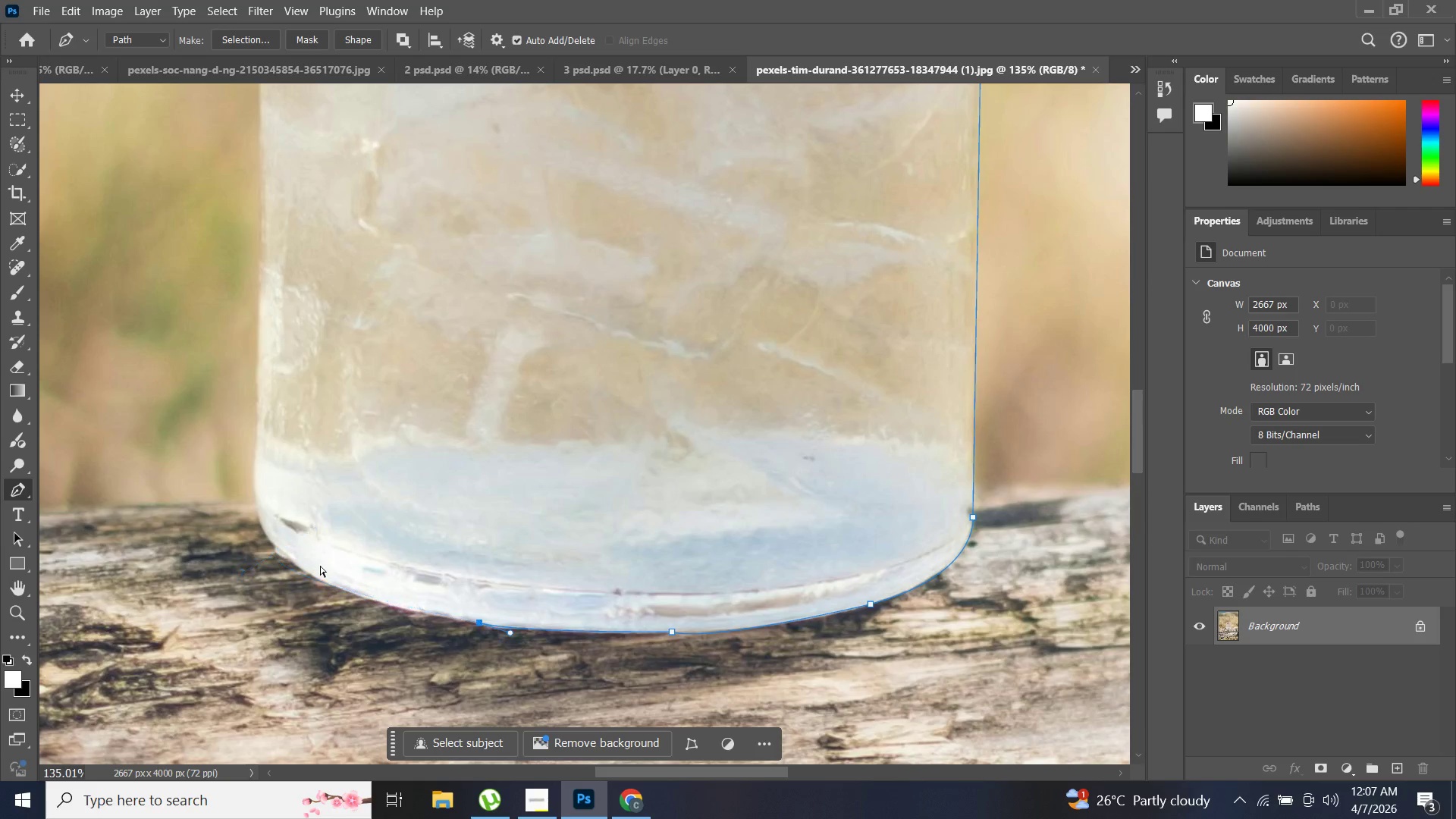 
key(Control+Z)
 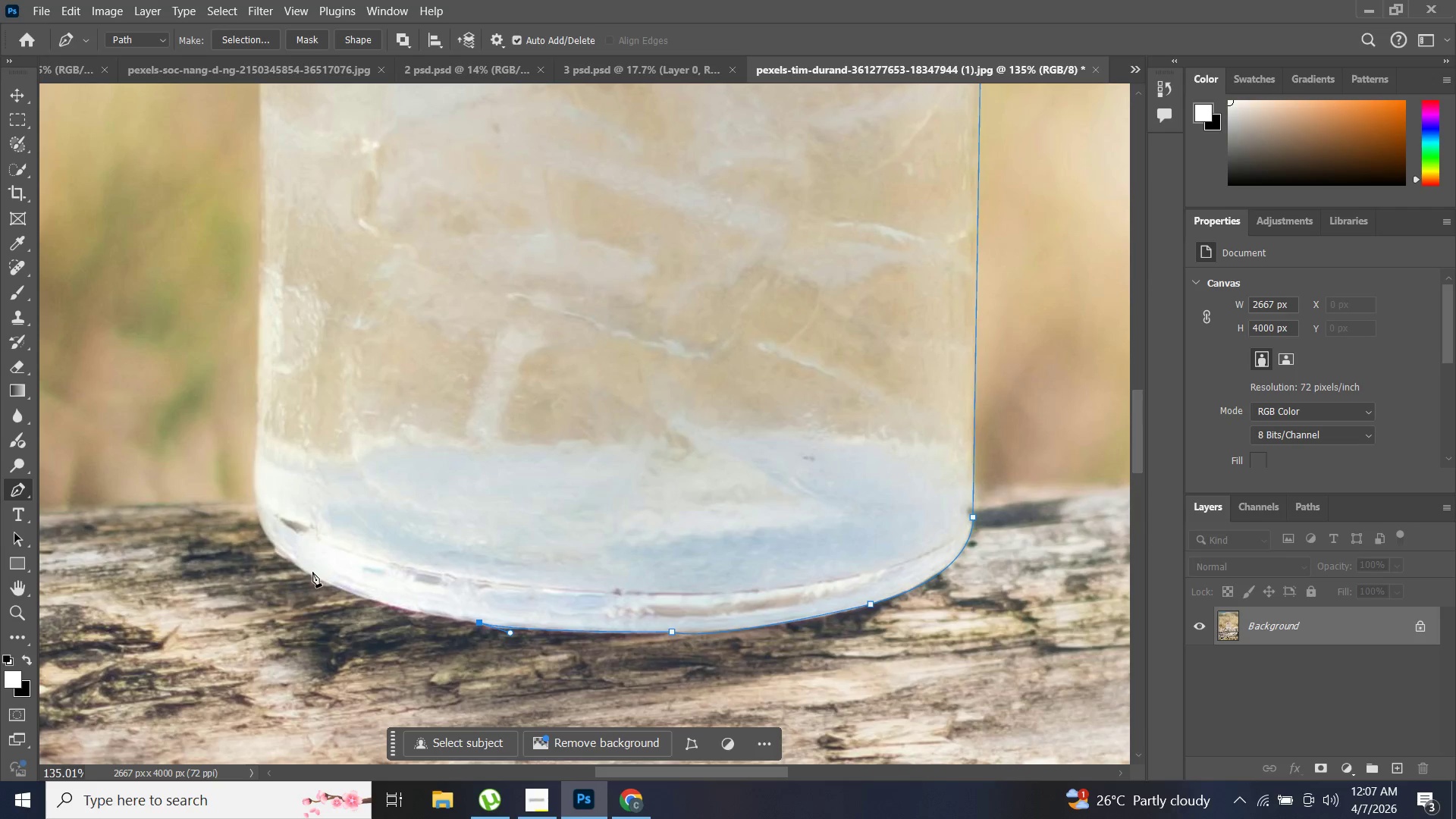 
left_click_drag(start_coordinate=[312, 572], to_coordinate=[324, 548])
 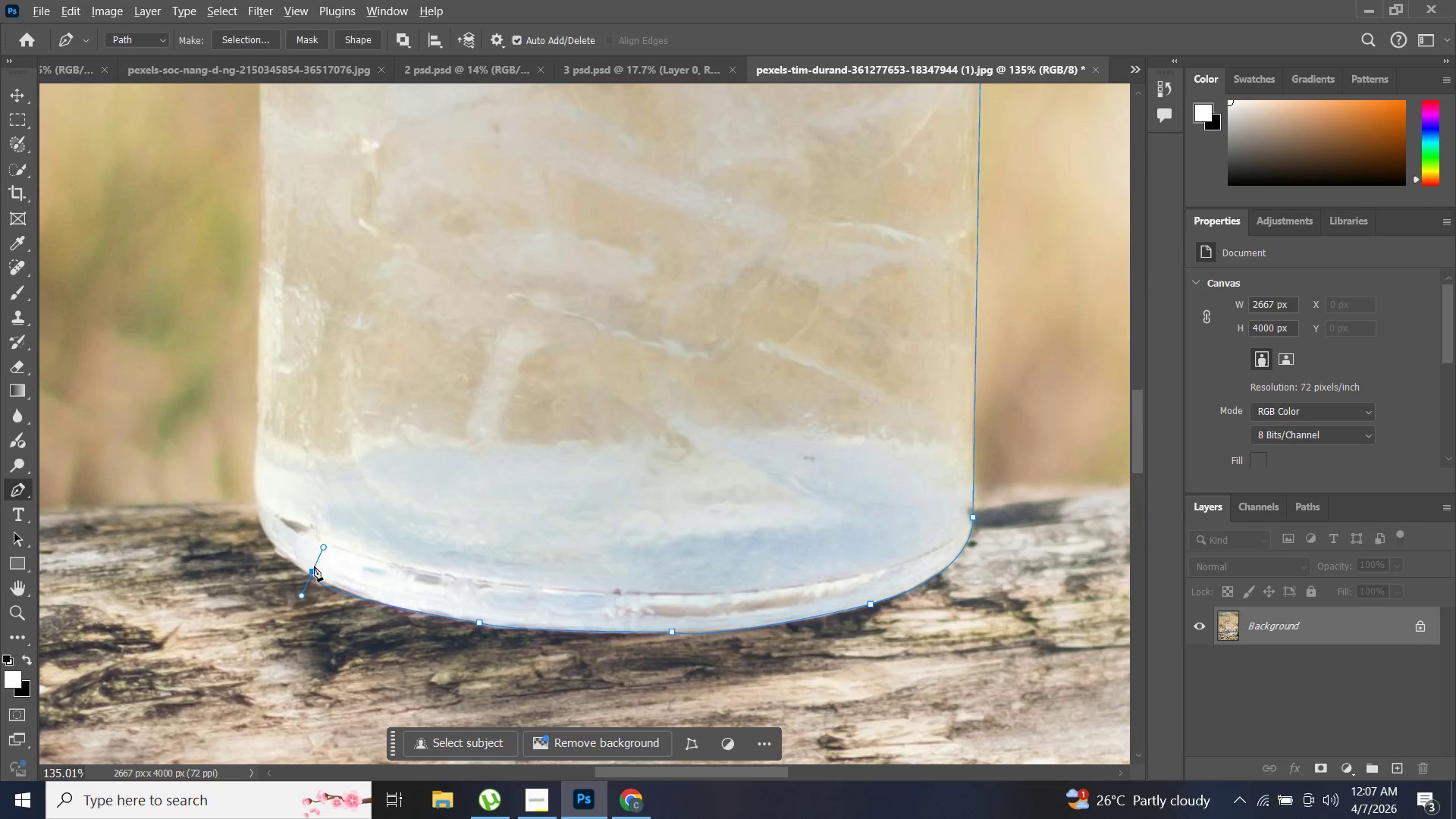 
hold_key(key=AltLeft, duration=1.25)
left_click([313, 571])
 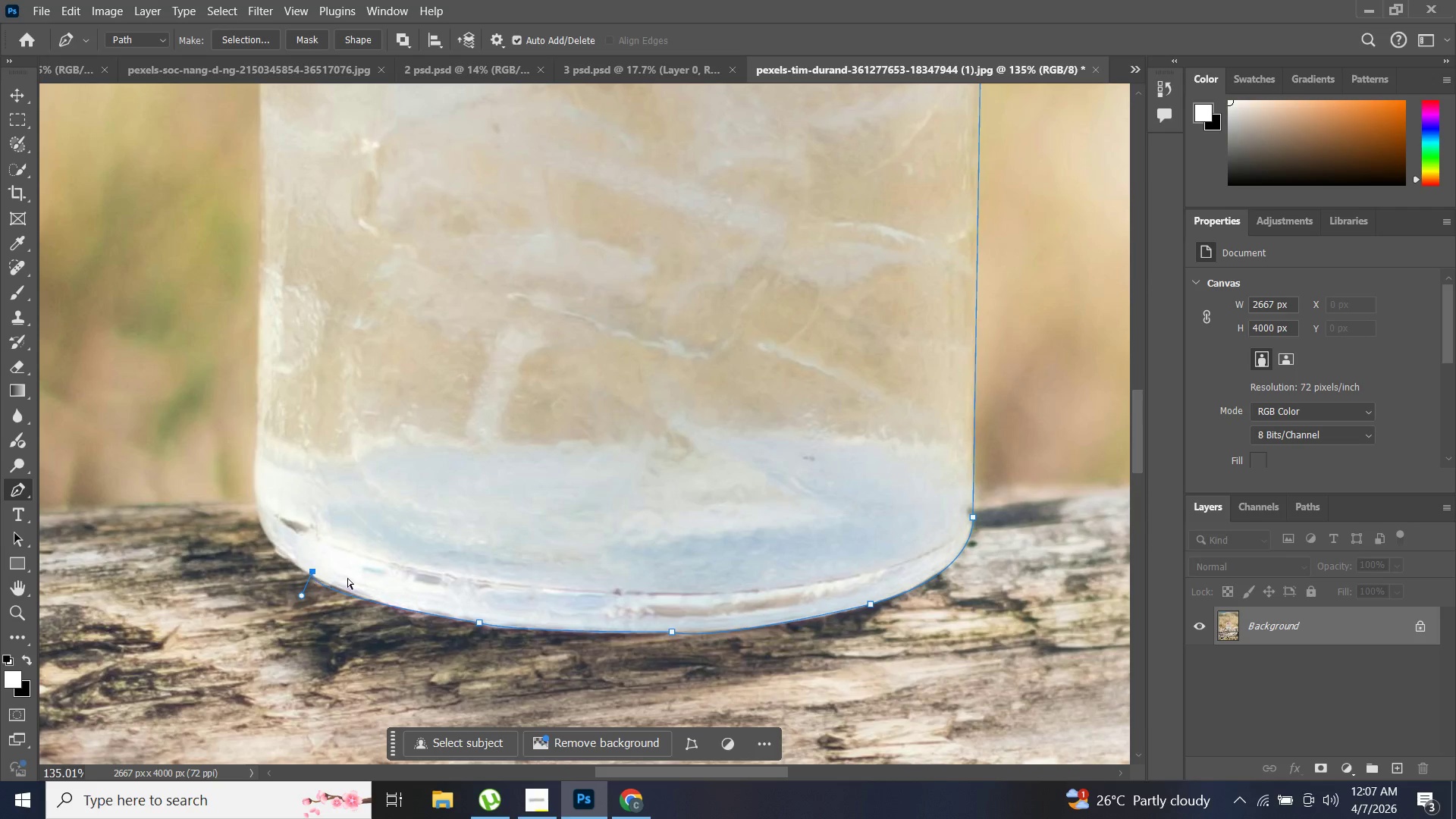 
key(Control+ControlLeft)
 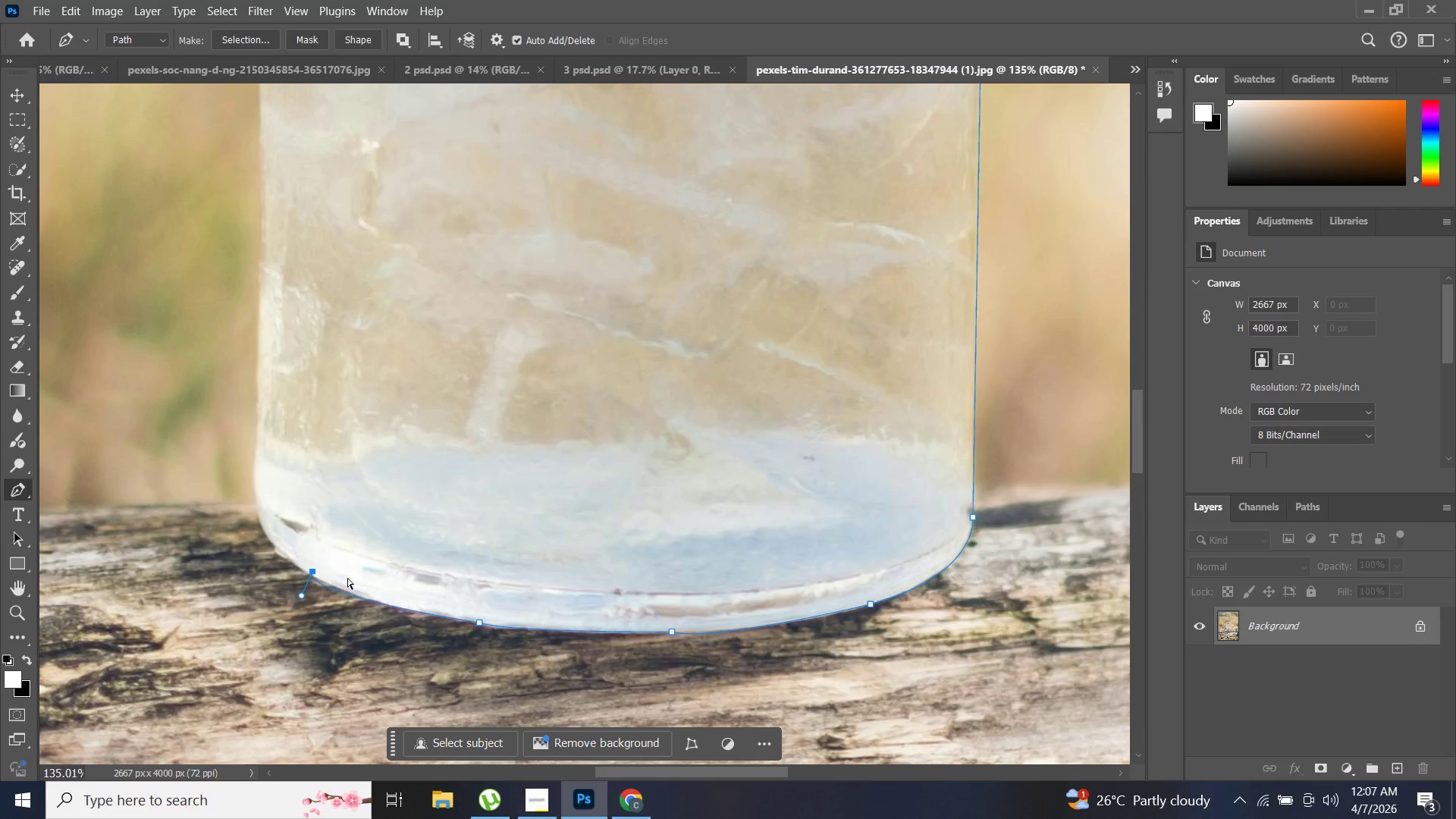 
key(Control+Z)
 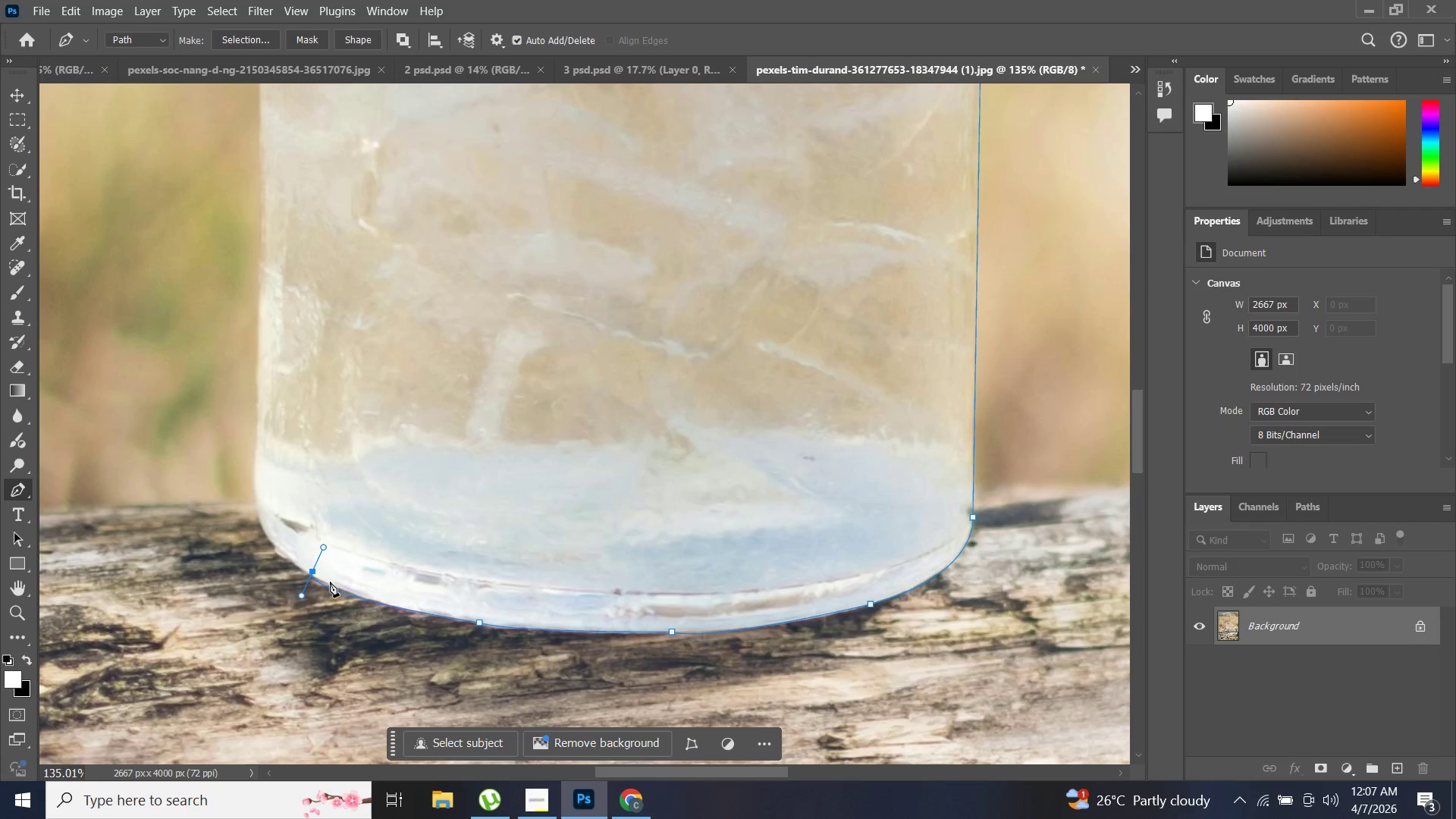 
key(Control+ControlLeft)
 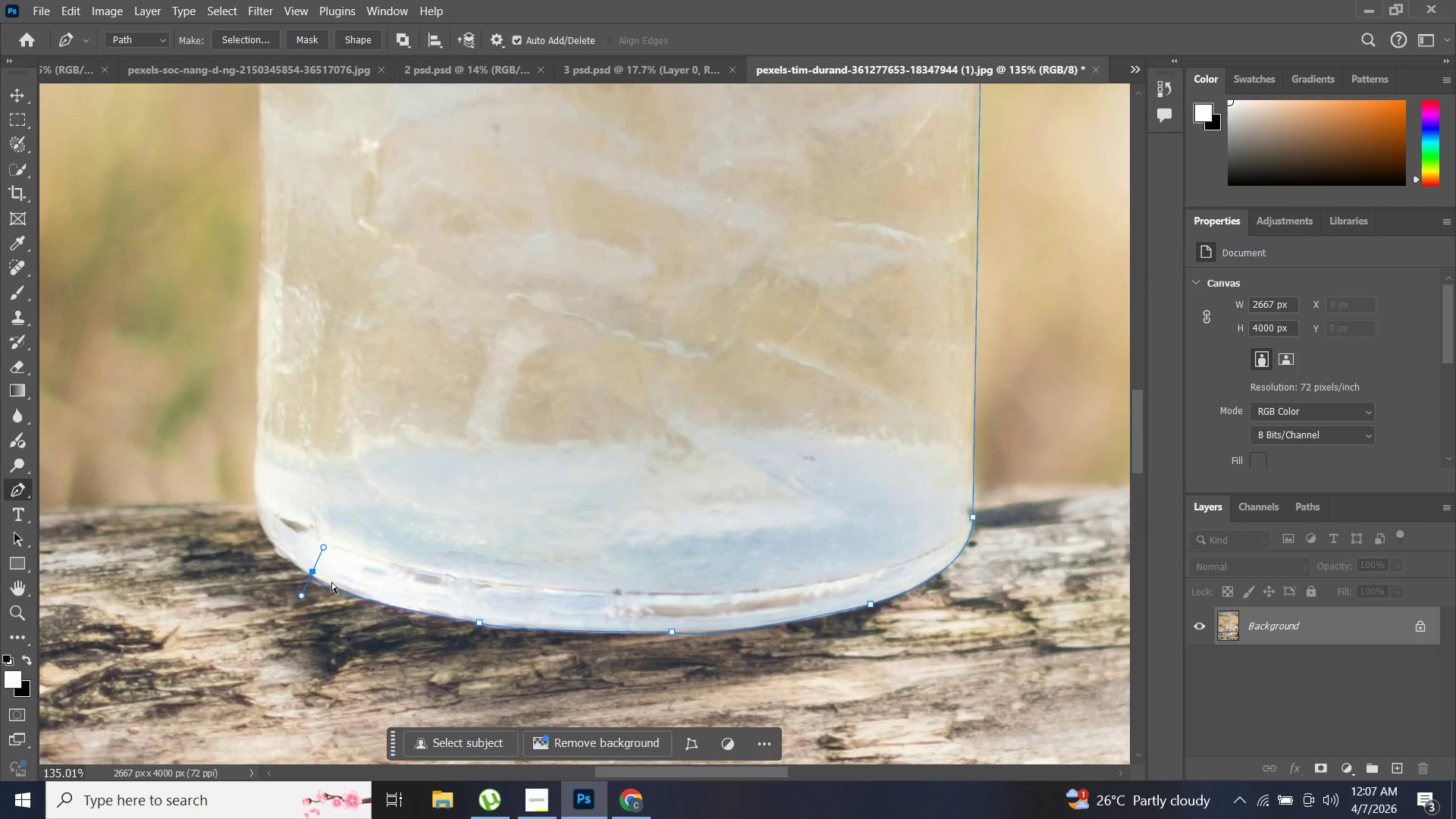 
key(Control+Z)
 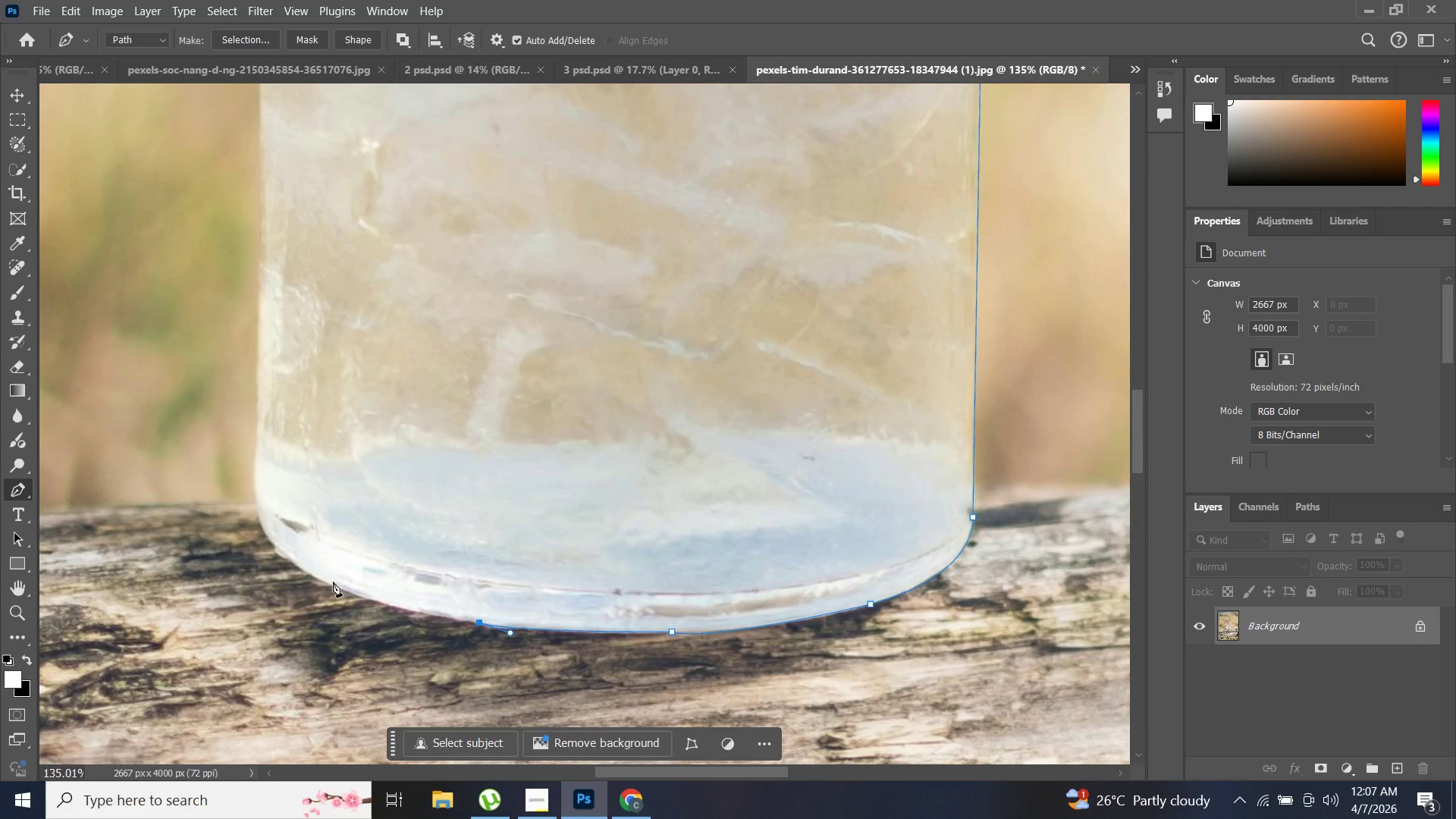 
left_click_drag(start_coordinate=[333, 582], to_coordinate=[332, 566])
 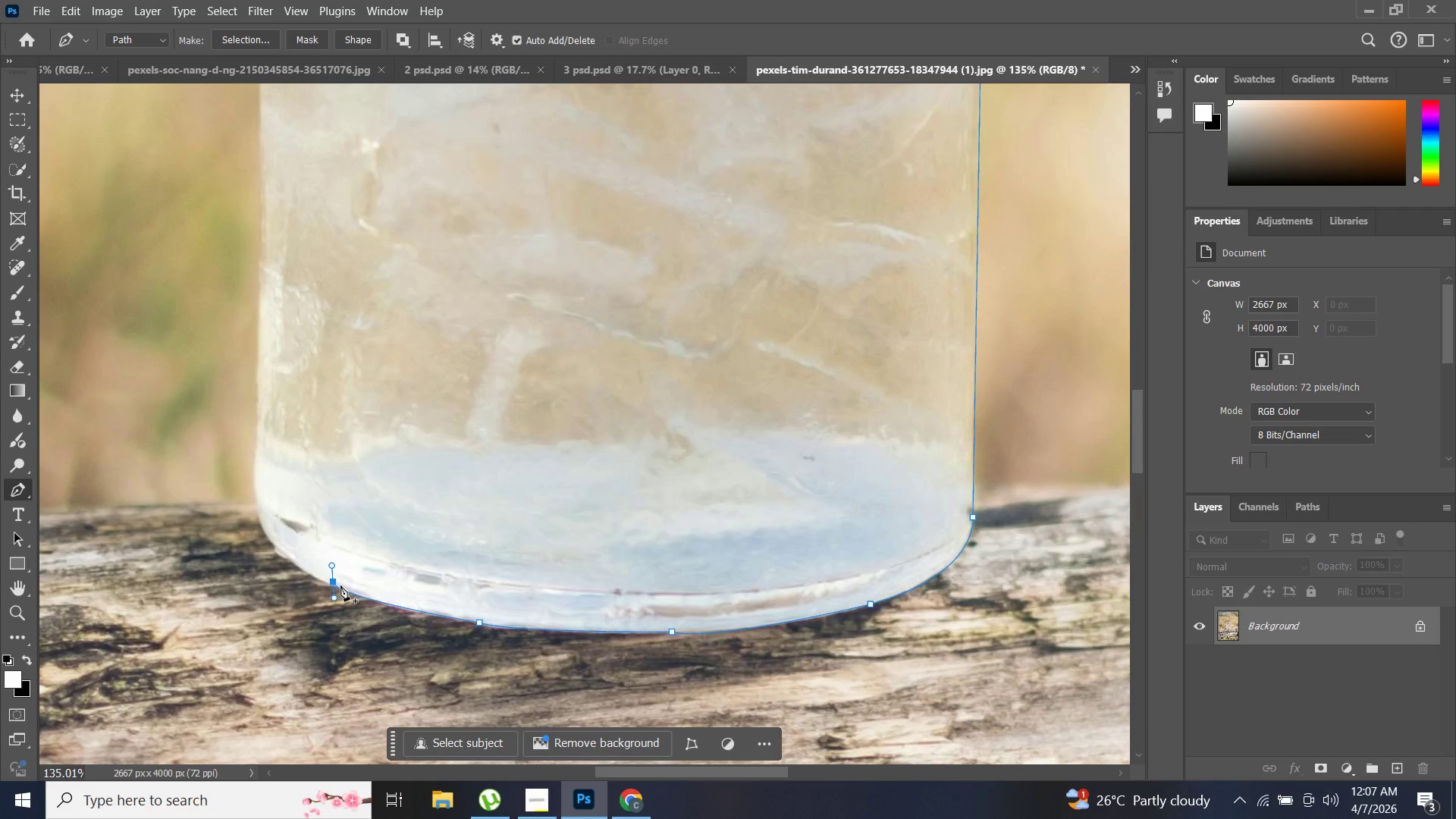 
hold_key(key=AltLeft, duration=0.91)
left_click([335, 581])
 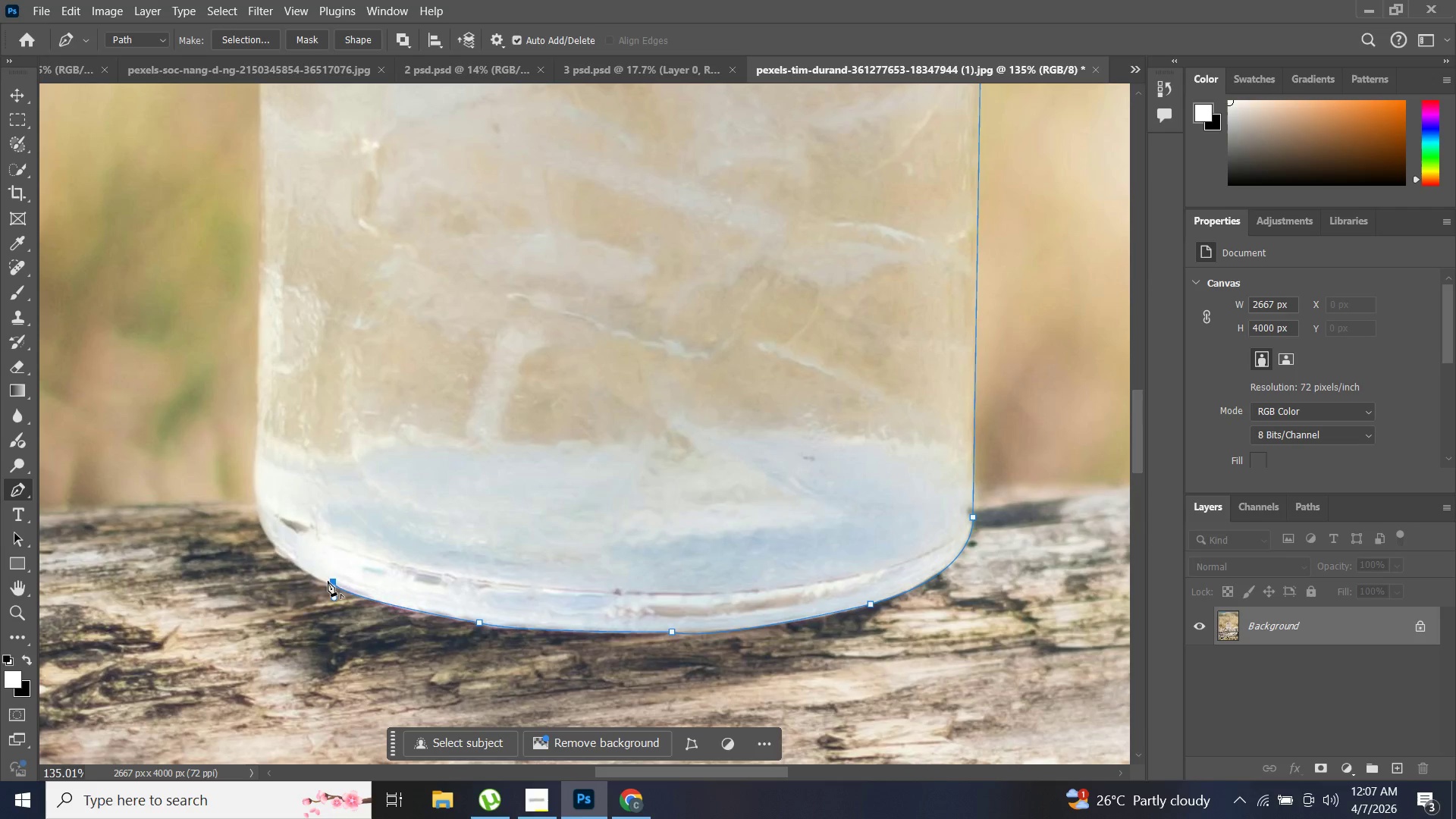 
hold_key(key=AltLeft, duration=10.06)
left_click_drag(start_coordinate=[267, 537], to_coordinate=[275, 514])
 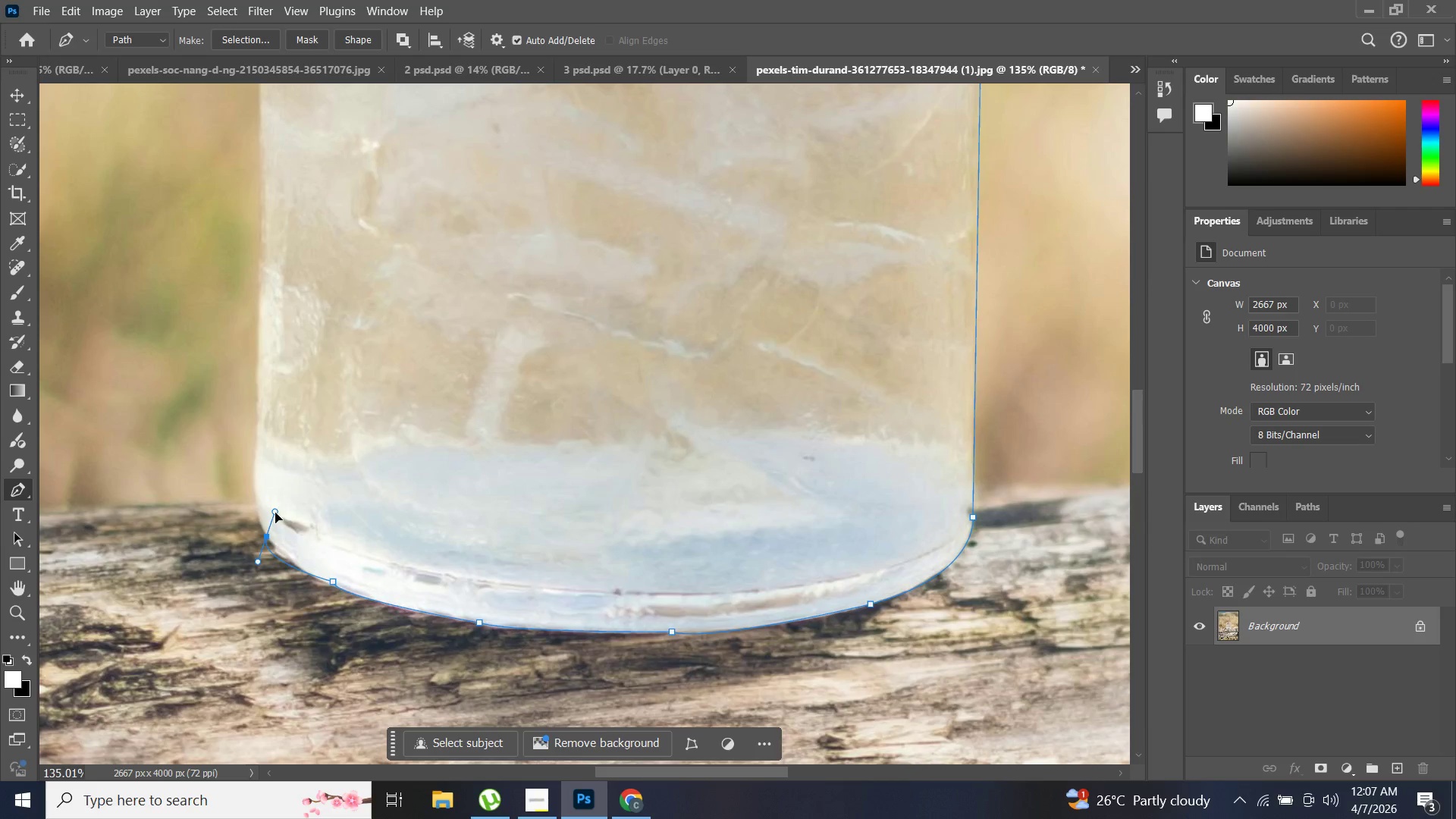 
key(Control+ControlLeft)
 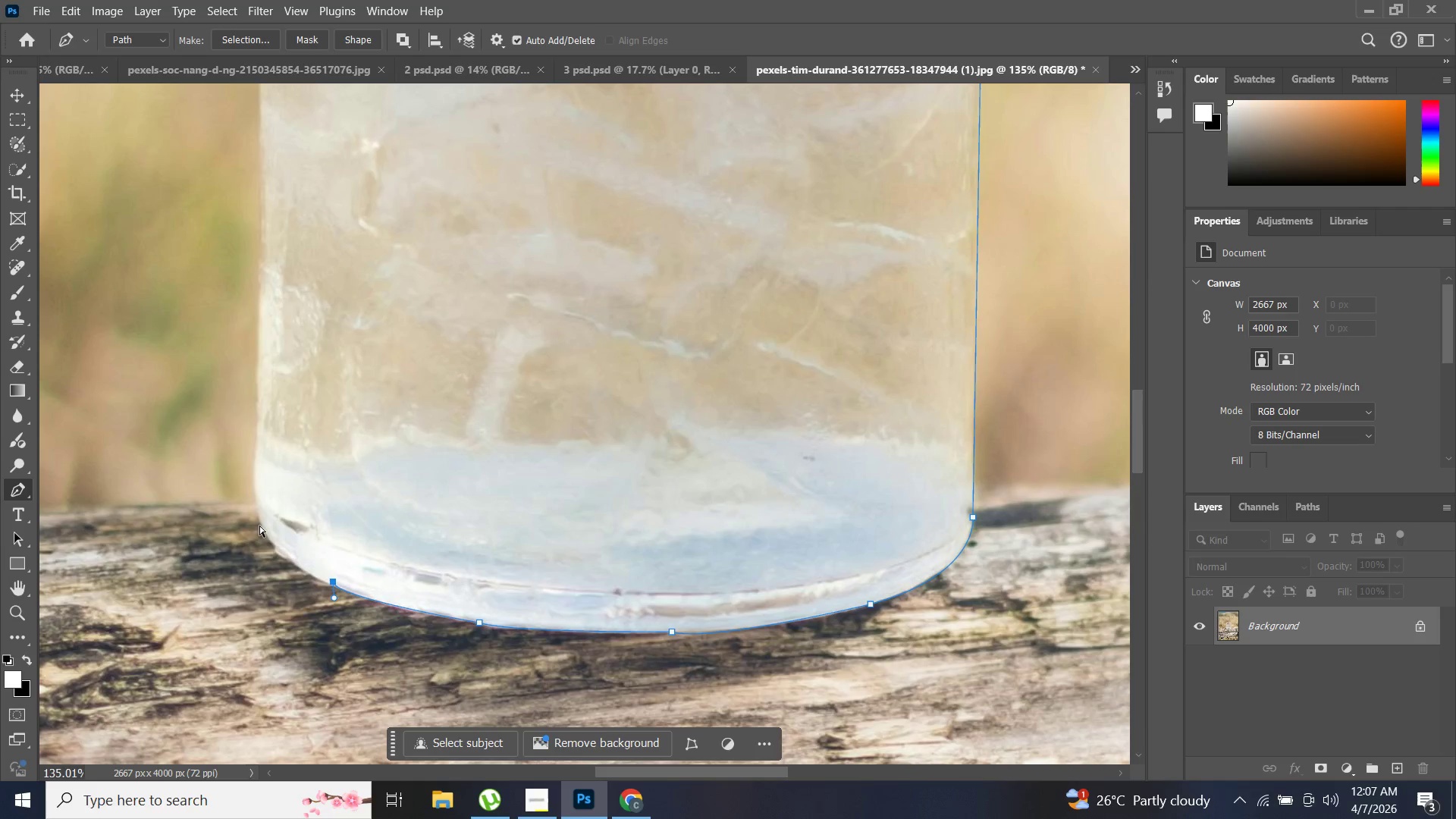 
key(Control+Z)
 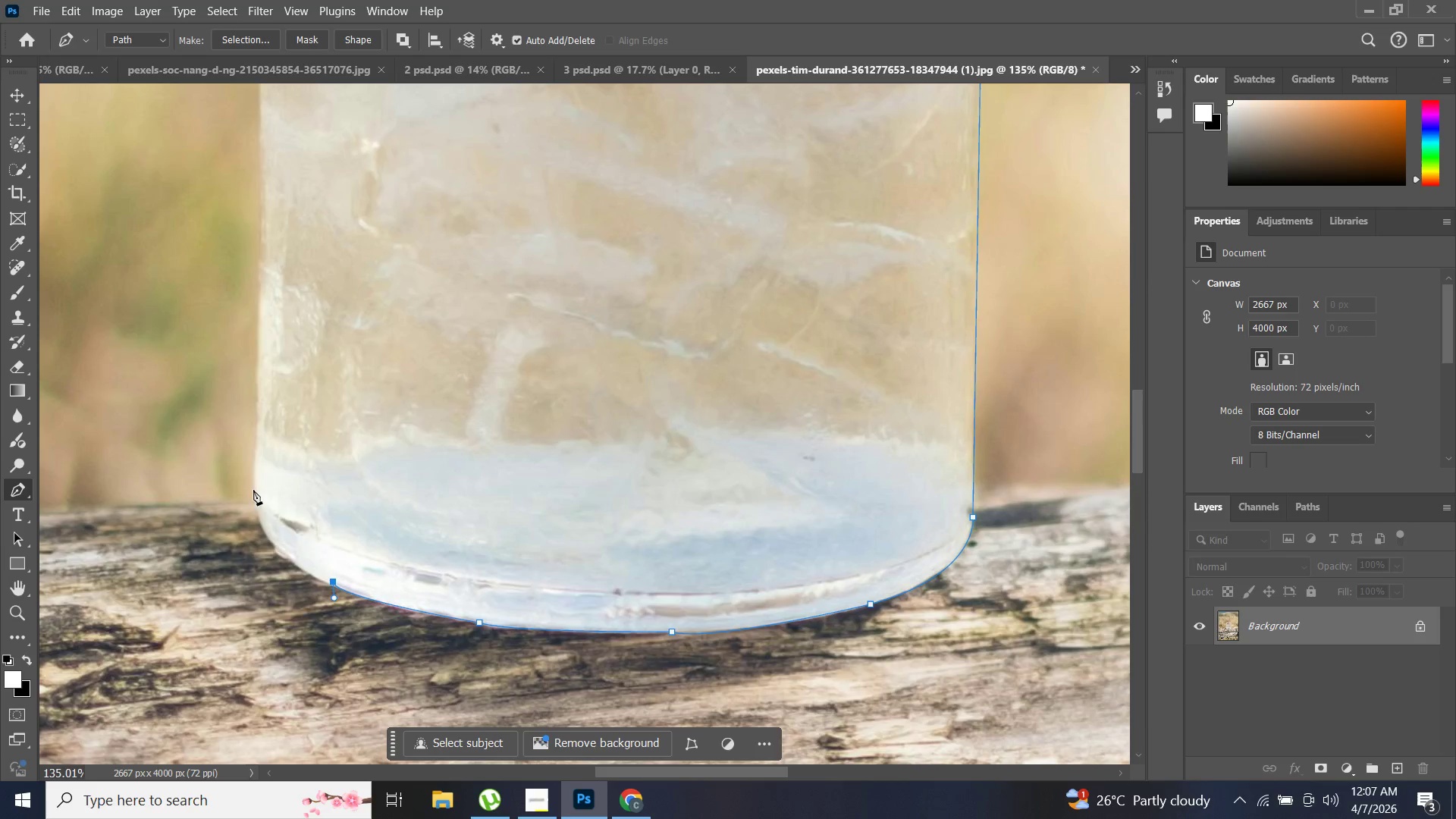 
left_click_drag(start_coordinate=[253, 489], to_coordinate=[253, 419])
 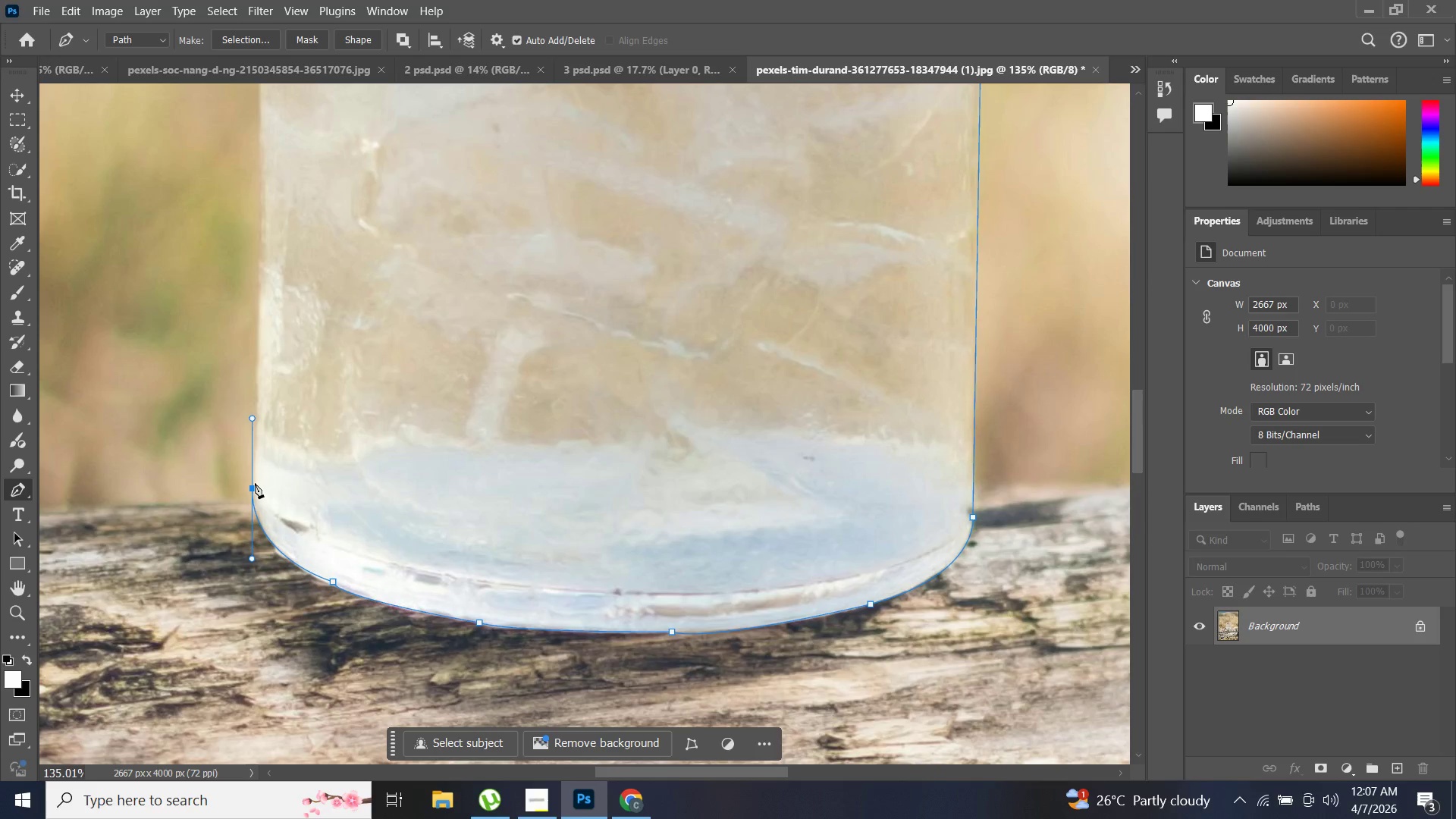 
hold_key(key=AltLeft, duration=0.58)
 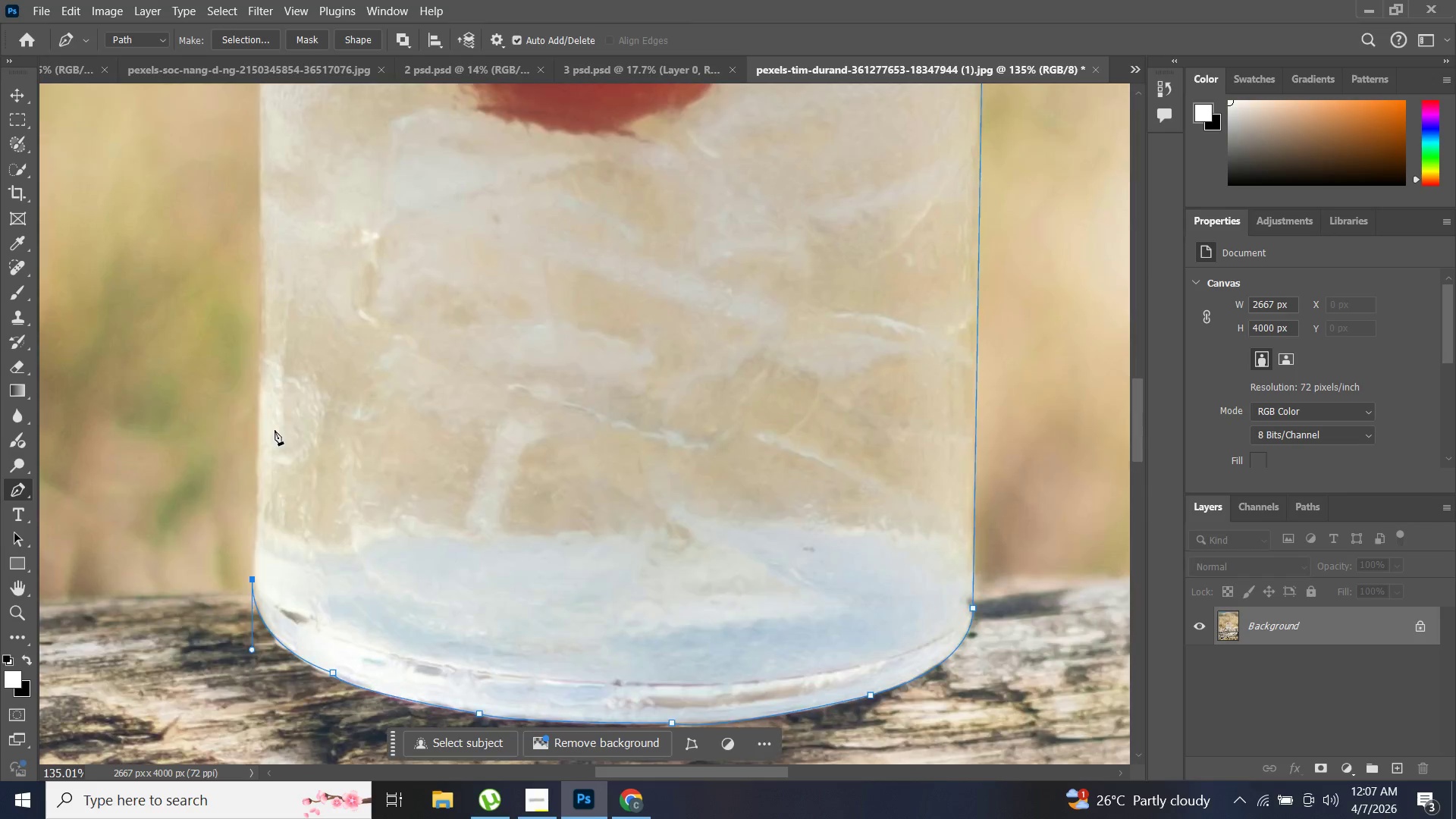 
scroll: coordinate [268, 416], scroll_direction: up, amount: 19.0
 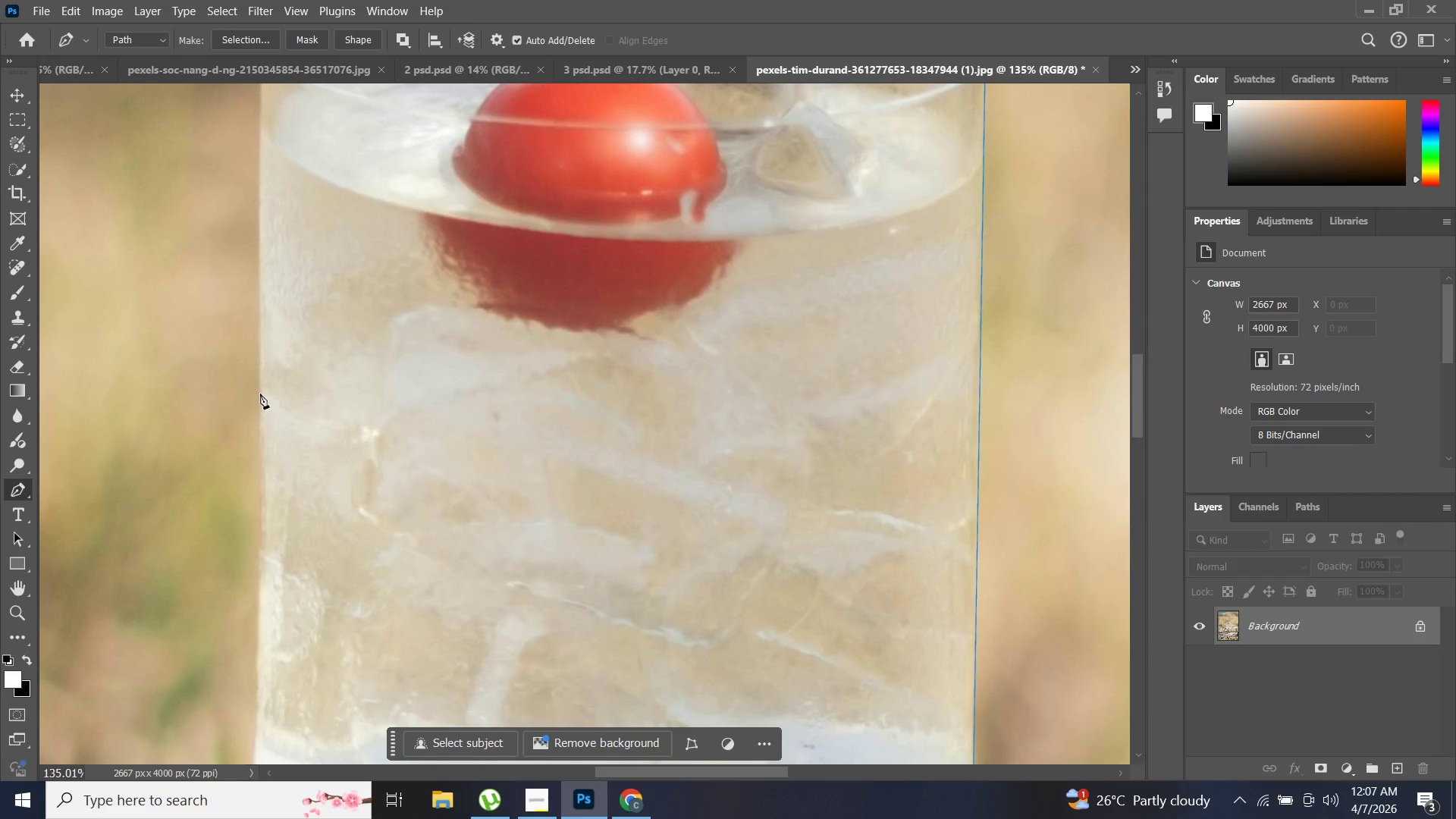 
left_click([260, 393])
 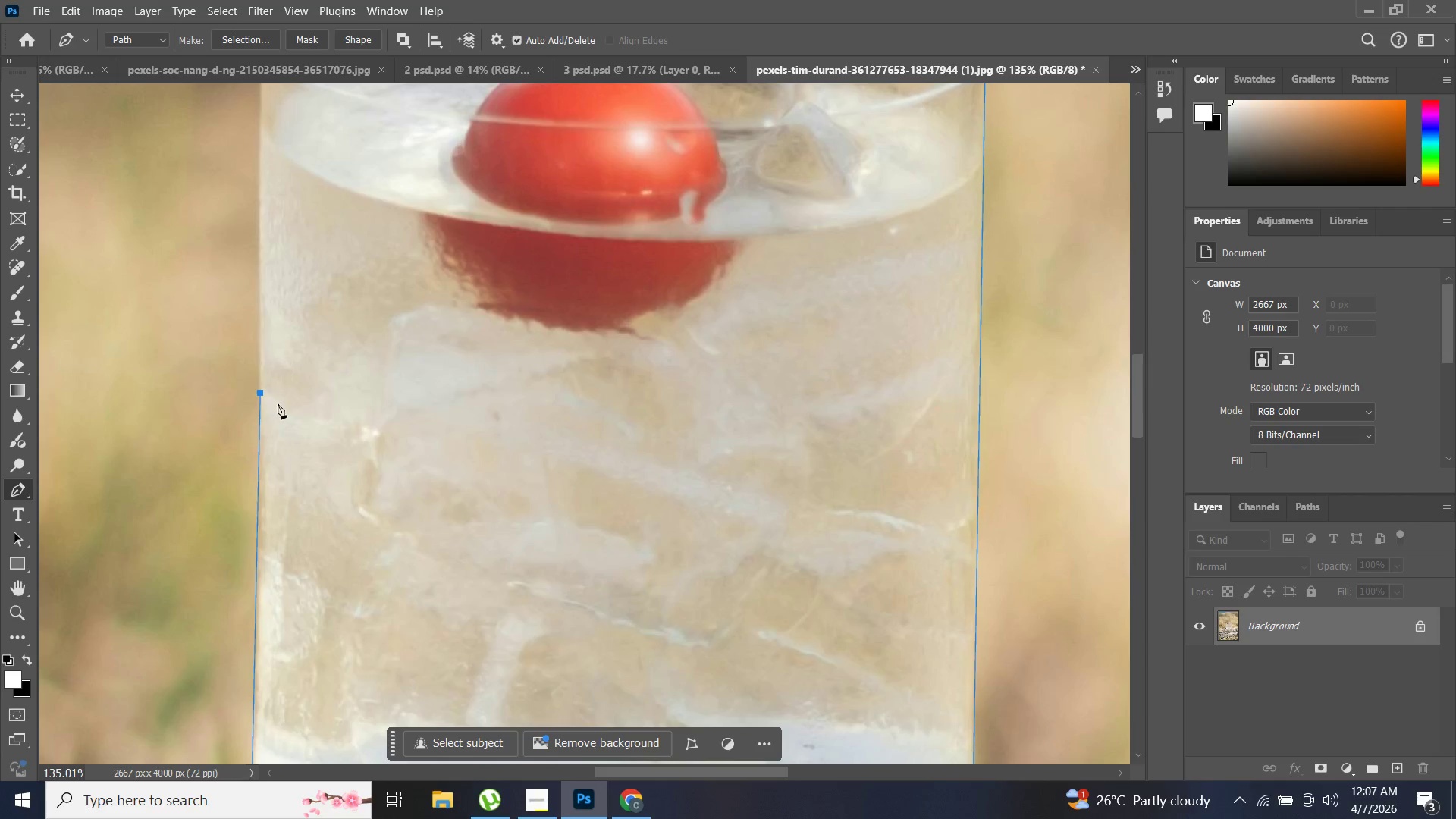 
scroll: coordinate [292, 541], scroll_direction: down, amount: 8.0
 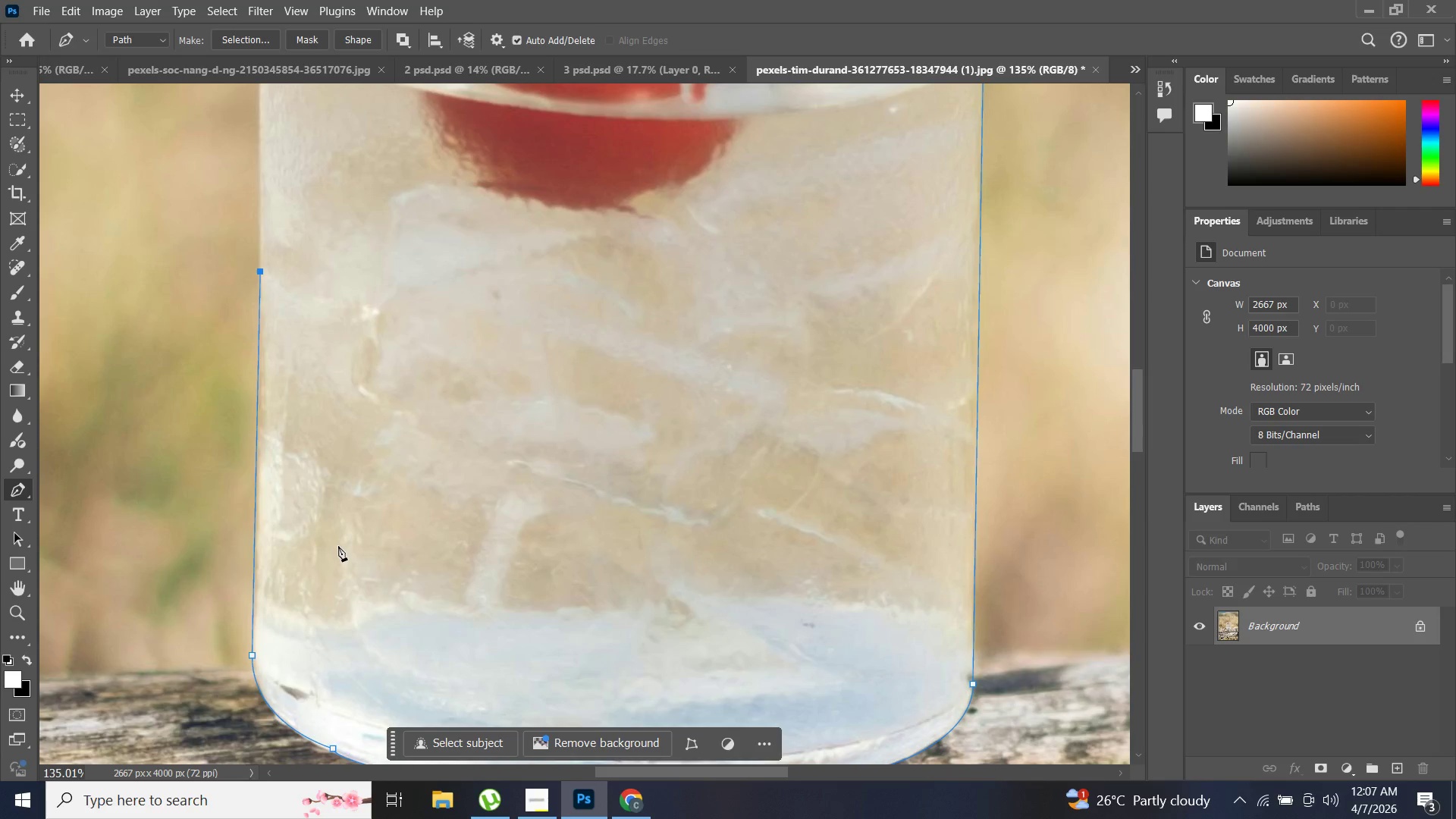 
key(Control+ControlLeft)
 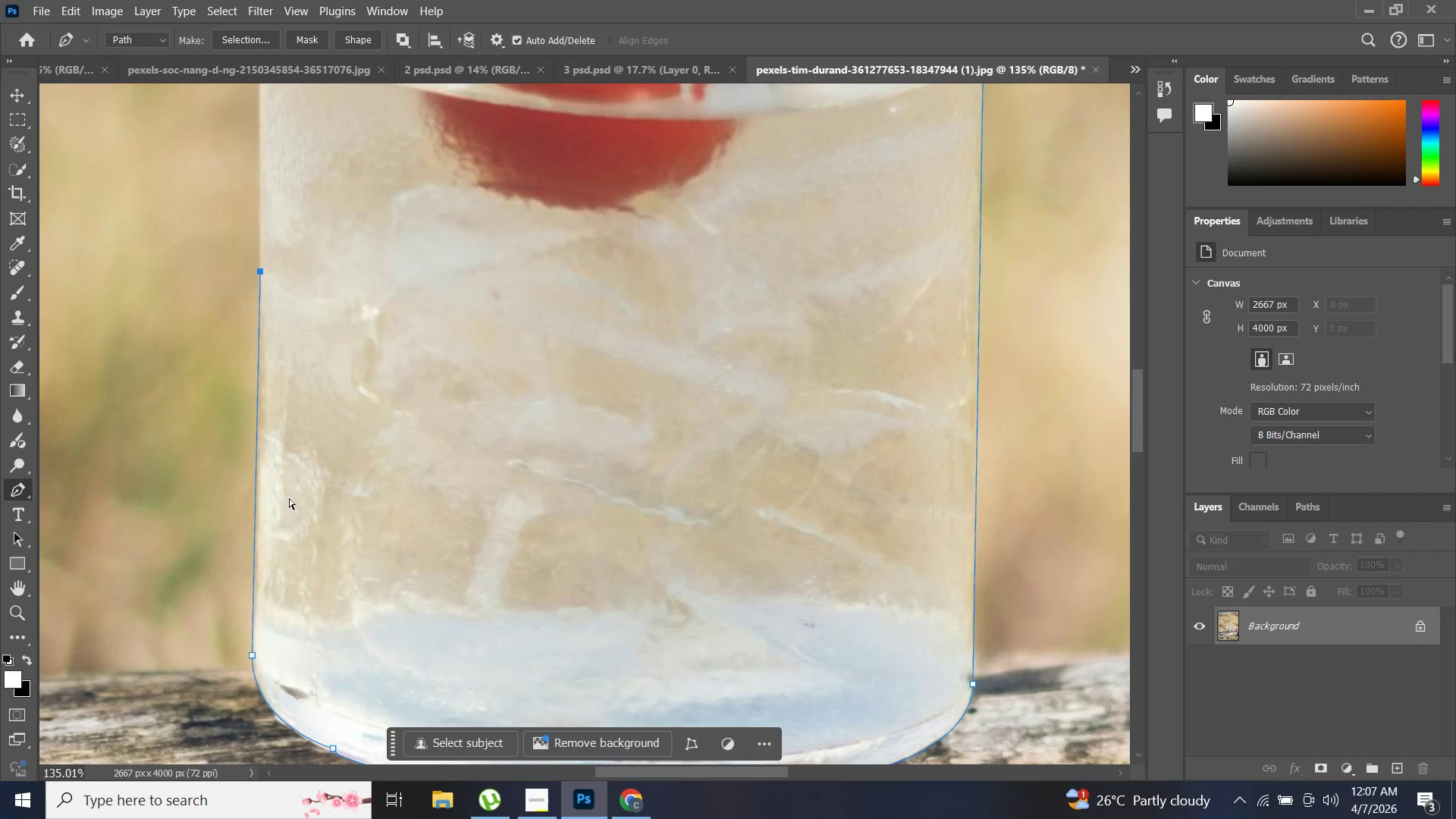 
key(Control+Z)
 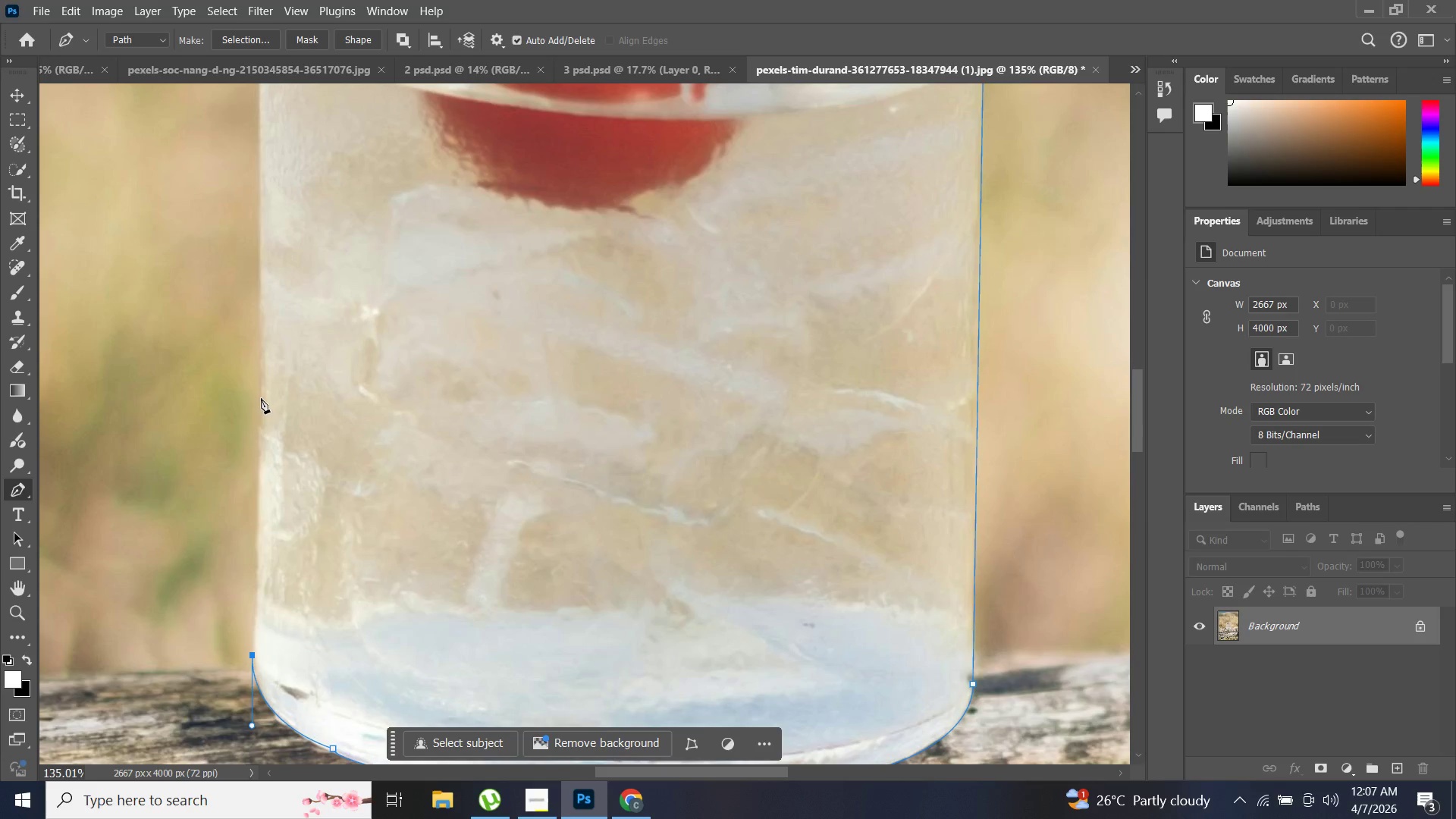 
left_click([261, 398])
 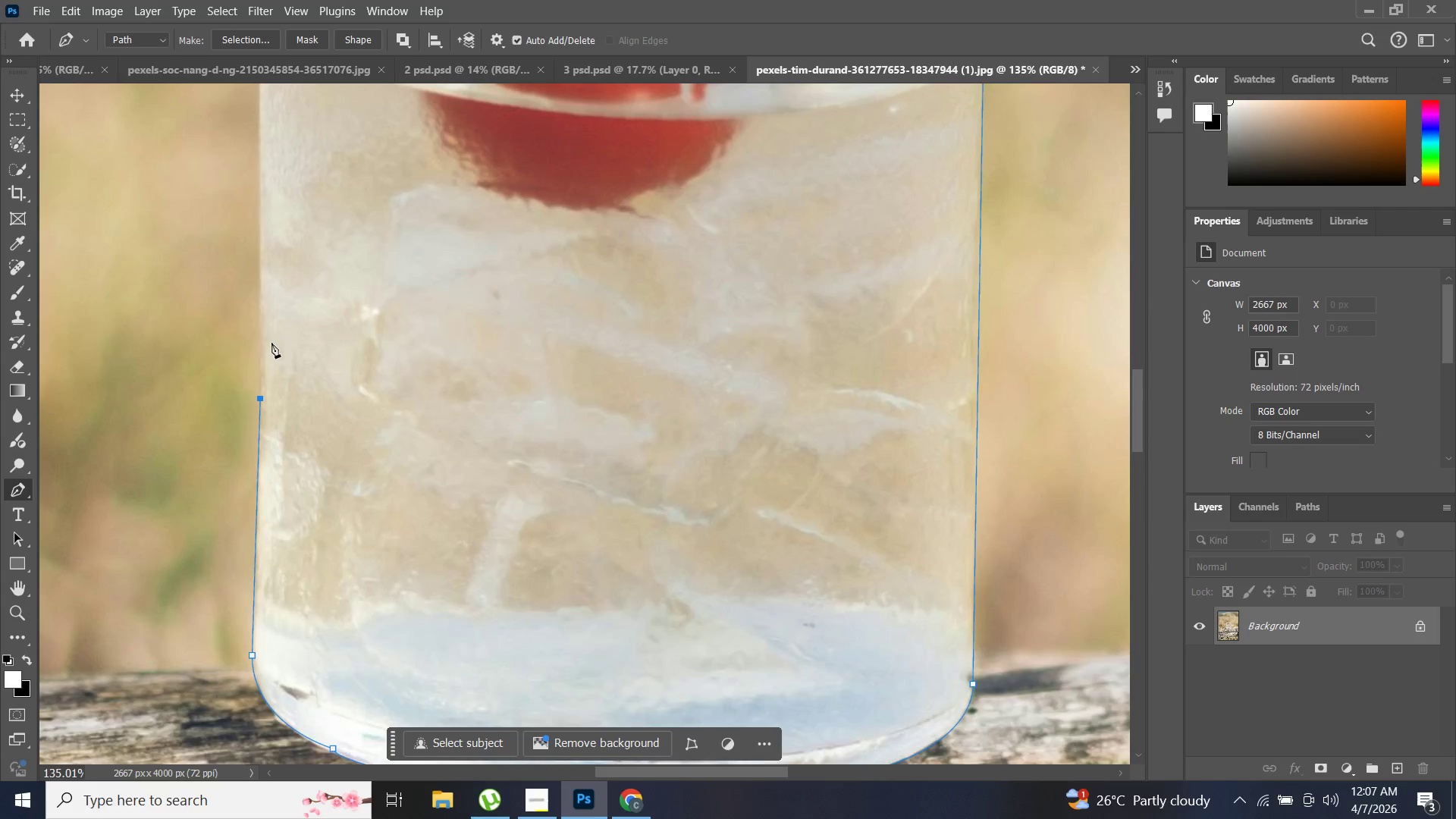 
scroll: coordinate [257, 240], scroll_direction: up, amount: 15.0
 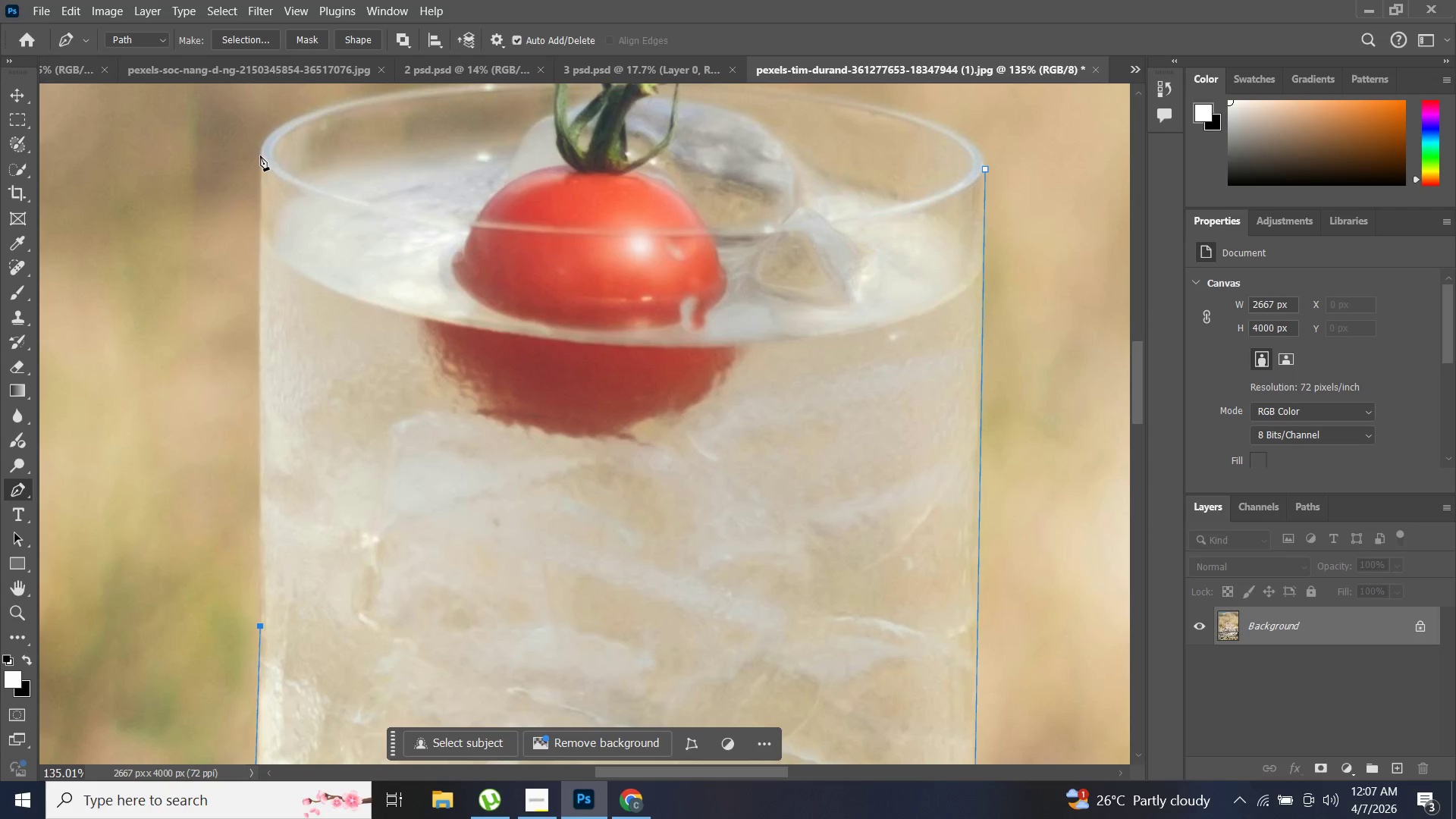 
left_click([260, 155])
 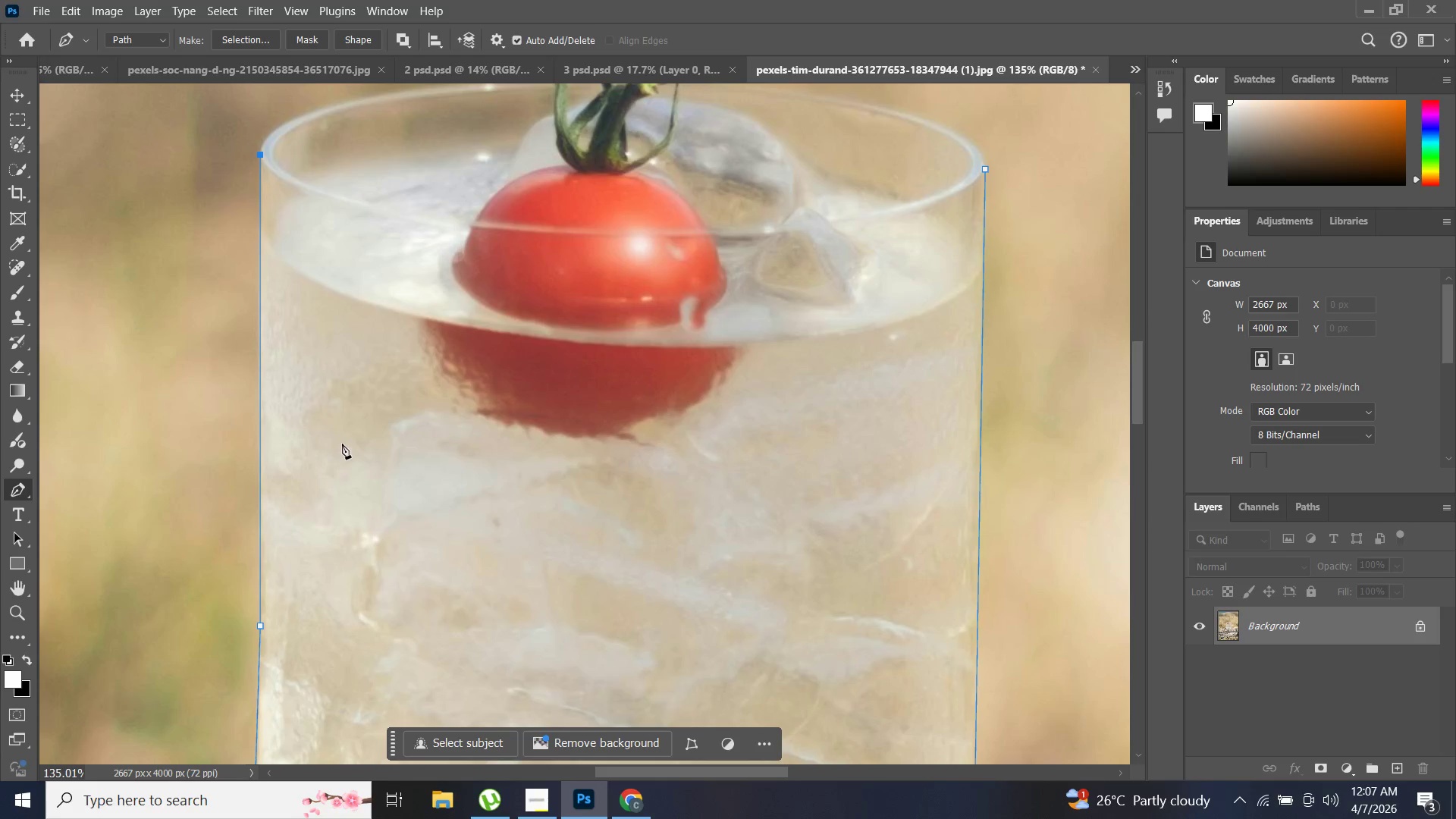 
scroll: coordinate [362, 406], scroll_direction: up, amount: 10.0
 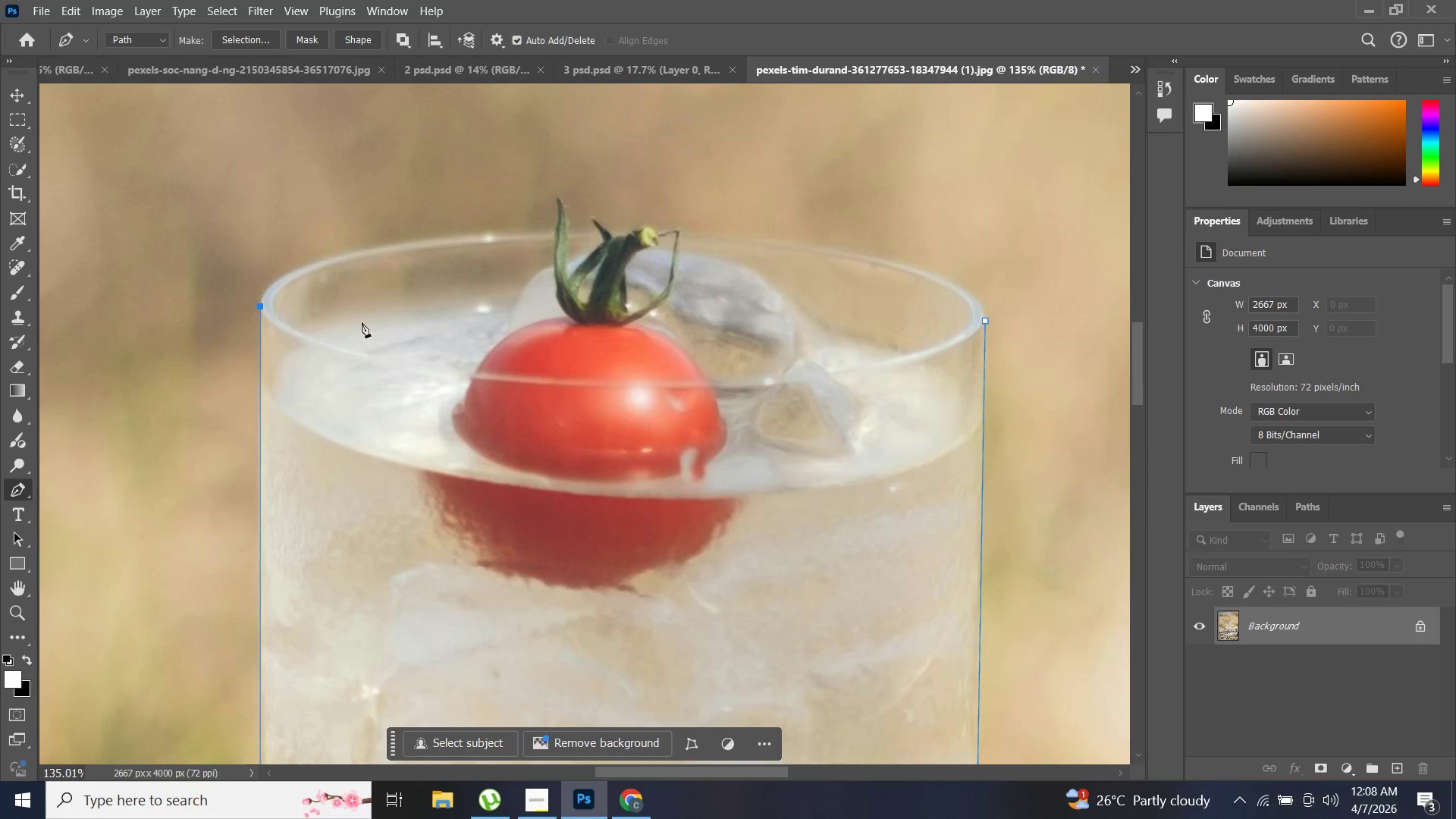 
hold_key(key=AltLeft, duration=1.5)
scroll: coordinate [382, 438], scroll_direction: down, amount: 23.0
 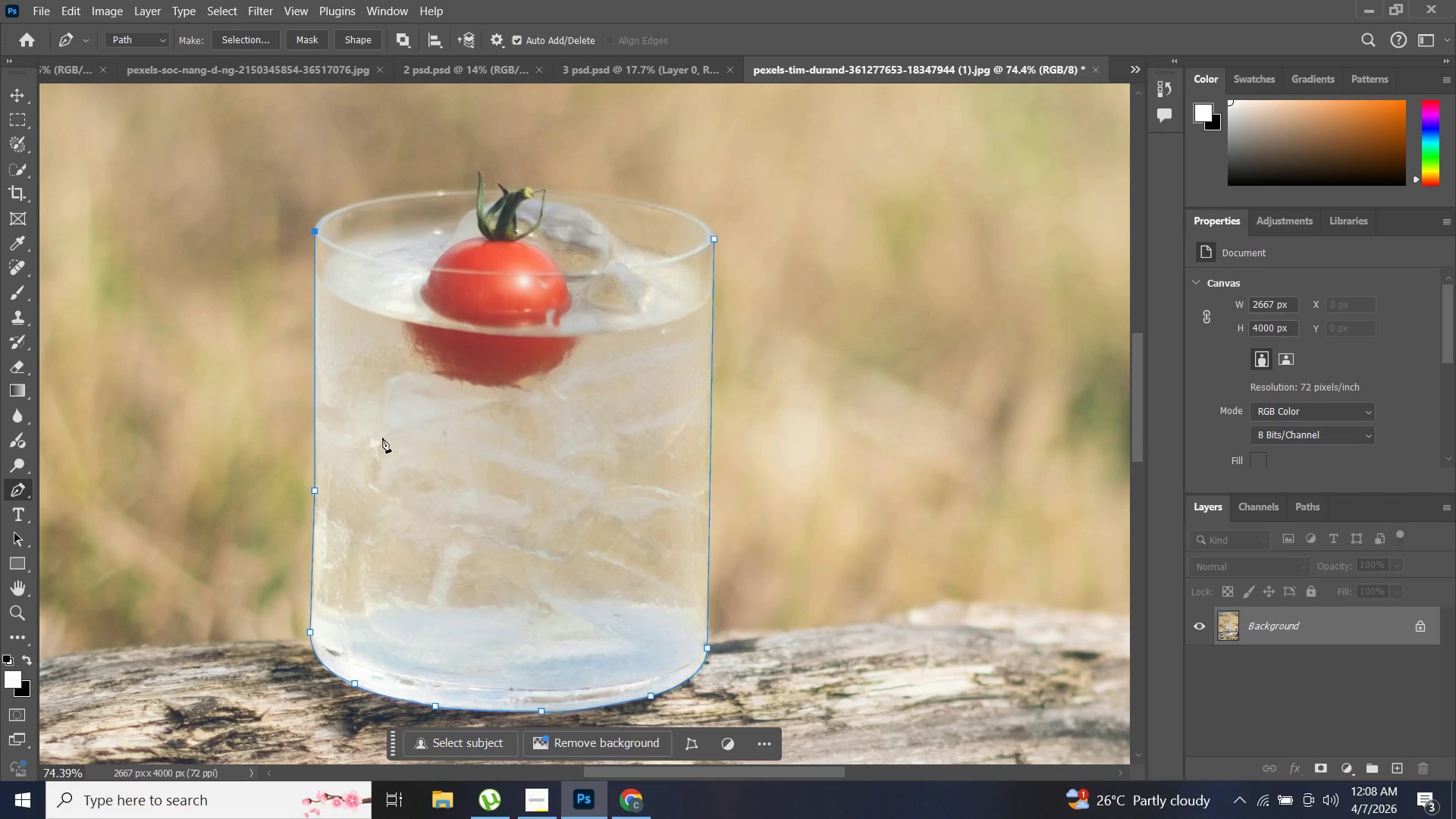 
key(Alt+AltLeft)
 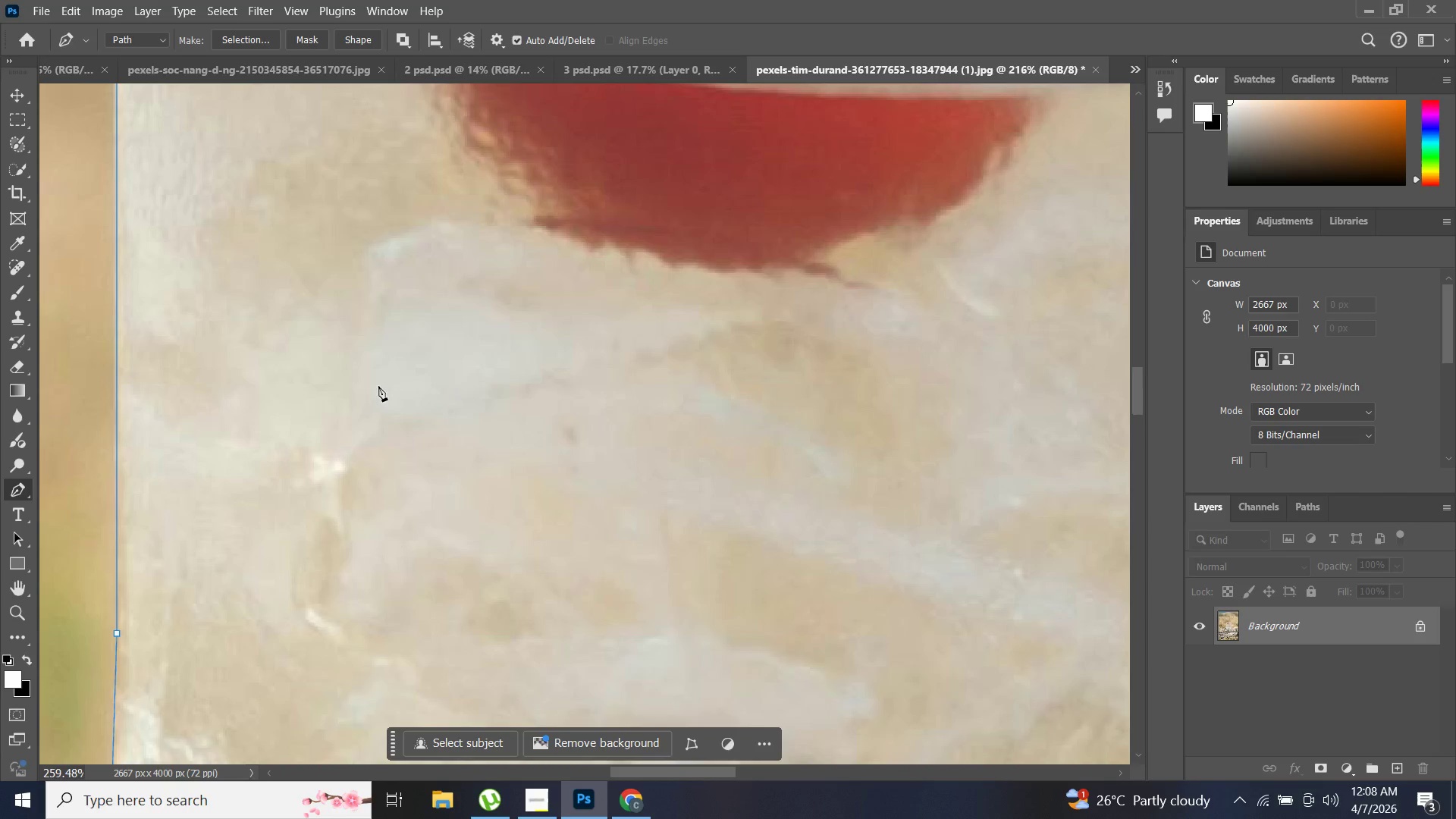 
key(Alt+AltLeft)
 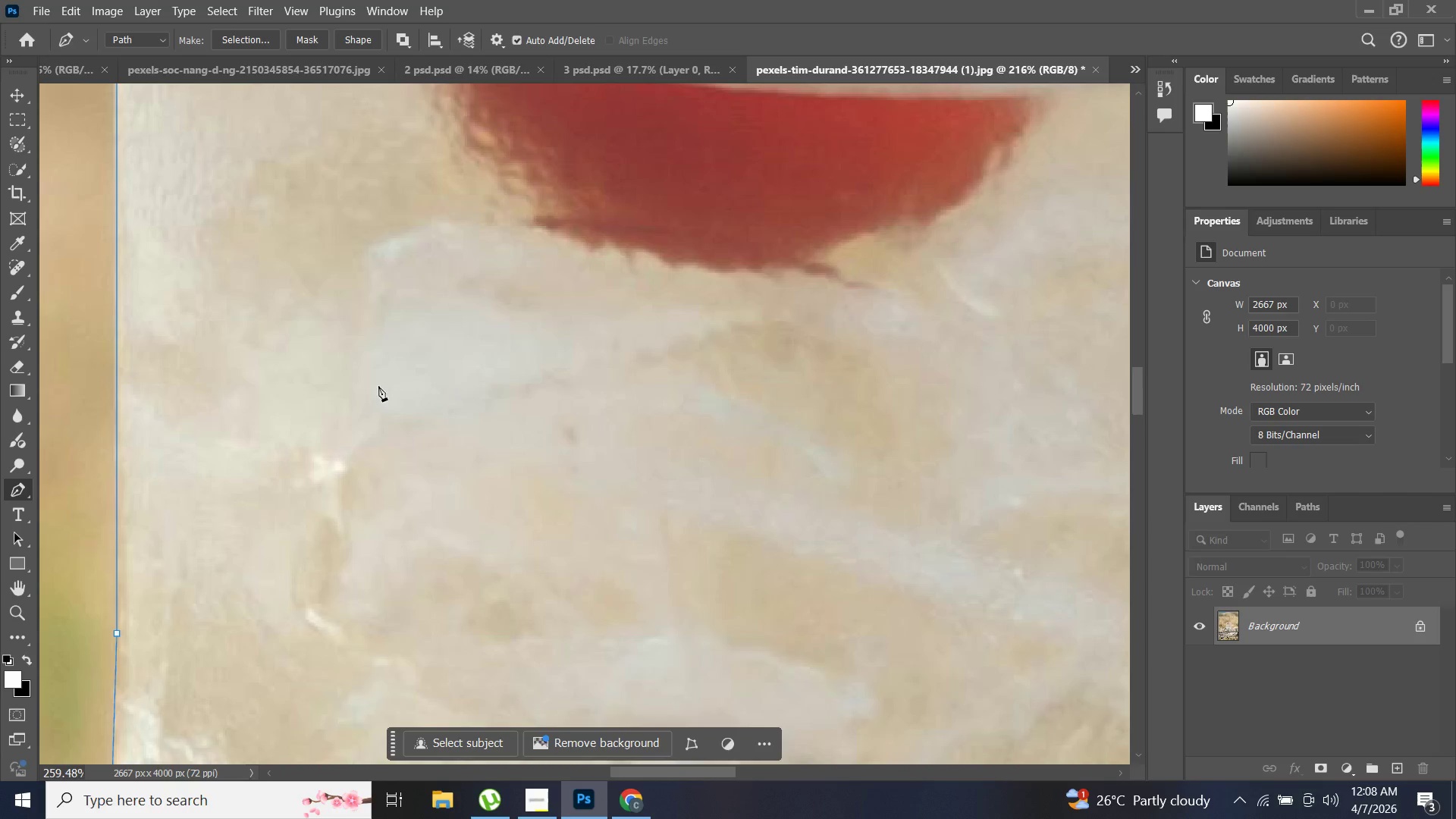 
key(Alt+AltLeft)
 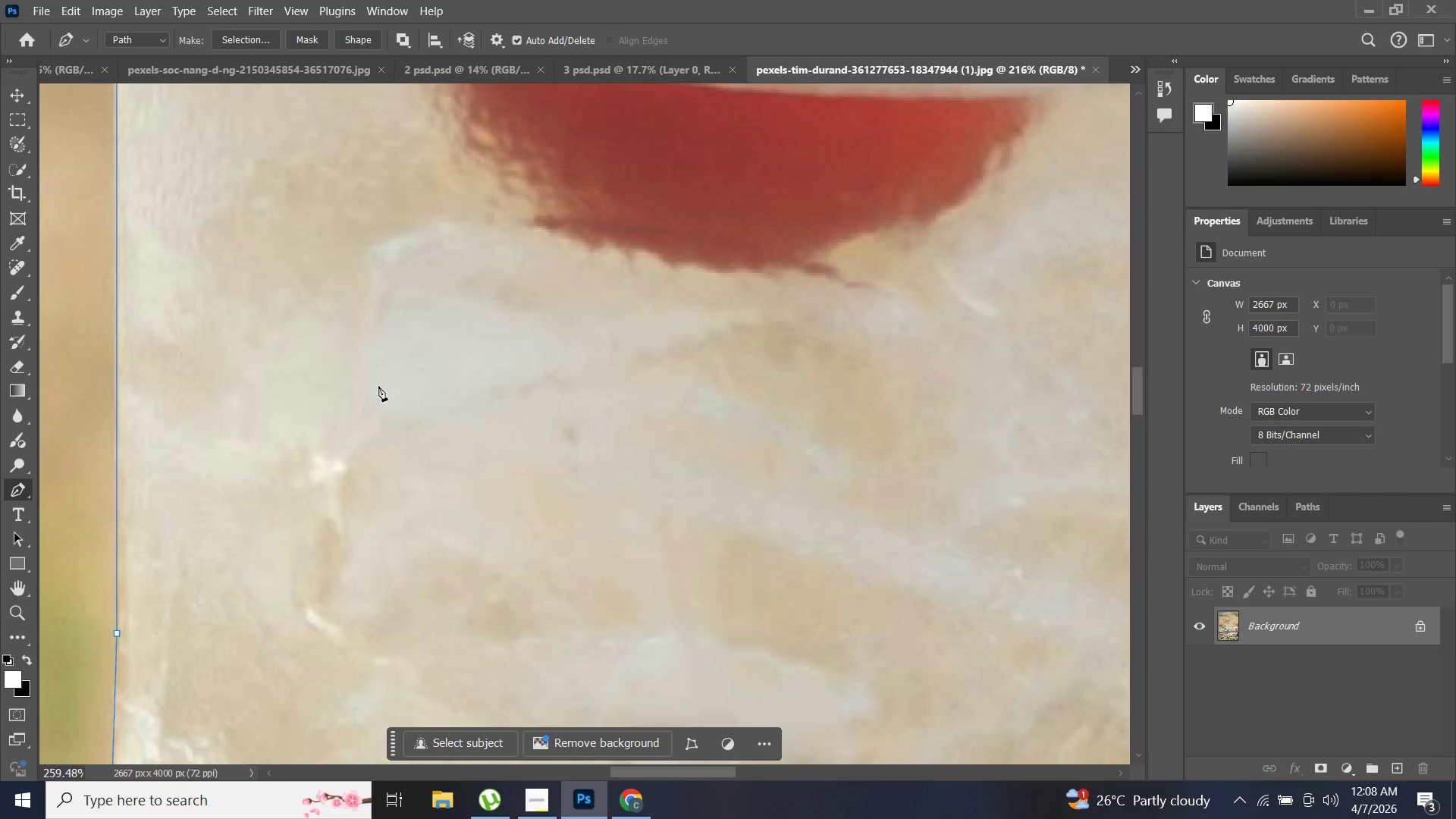 
key(Alt+AltLeft)
 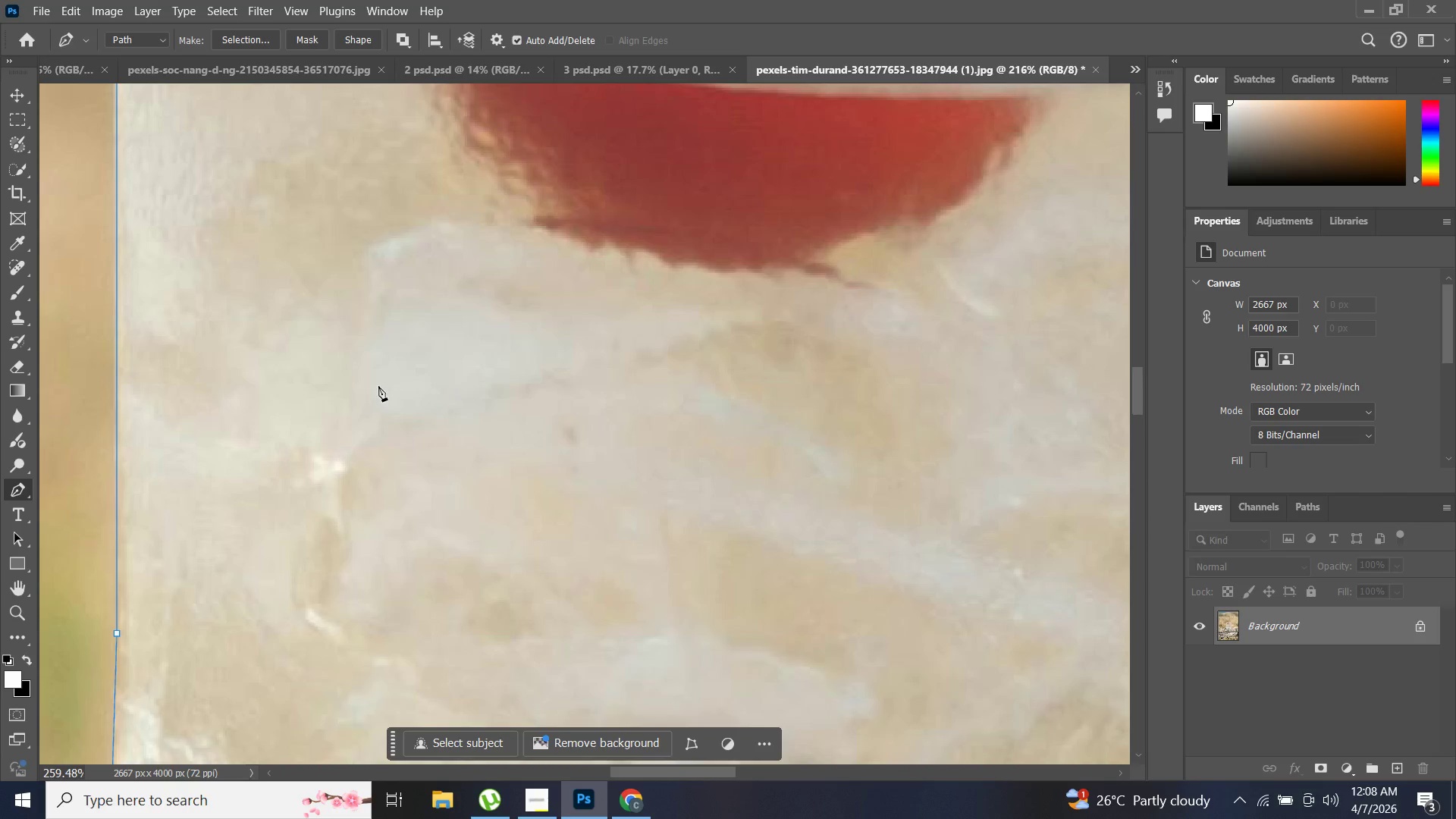 
key(Alt+AltLeft)
 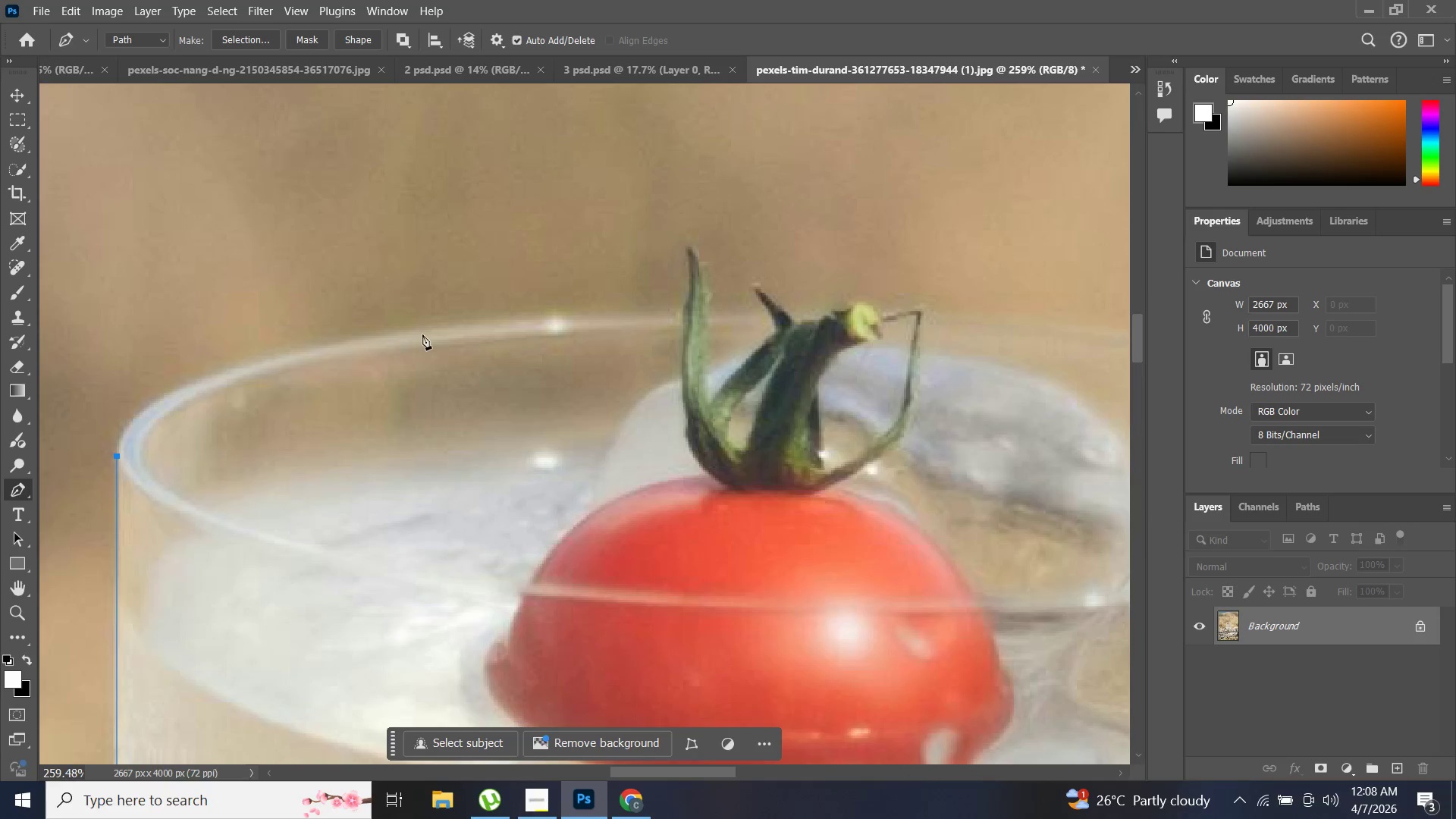 
scroll: coordinate [378, 290], scroll_direction: up, amount: 62.0
 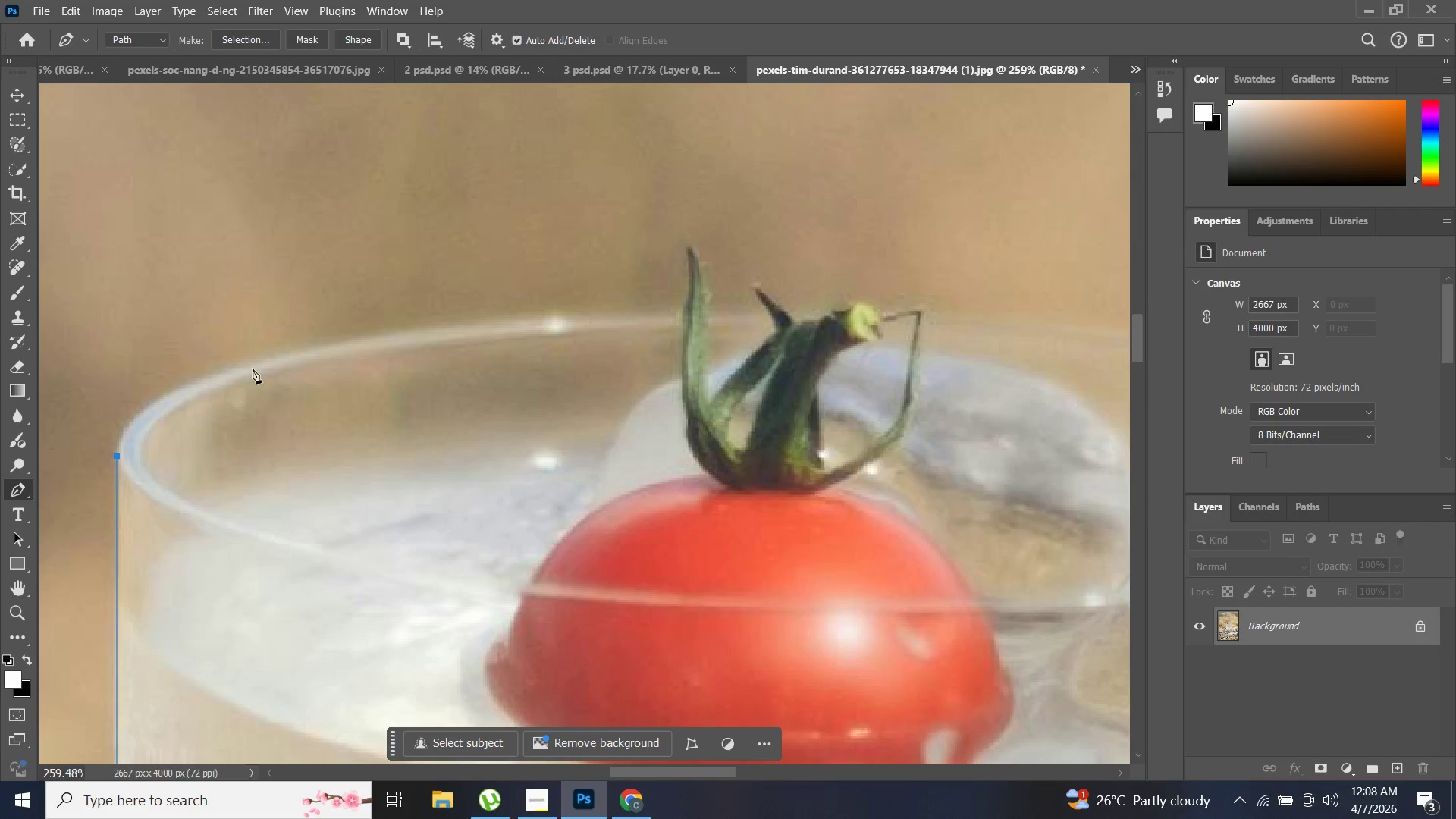 
left_click_drag(start_coordinate=[391, 334], to_coordinate=[665, 305])
 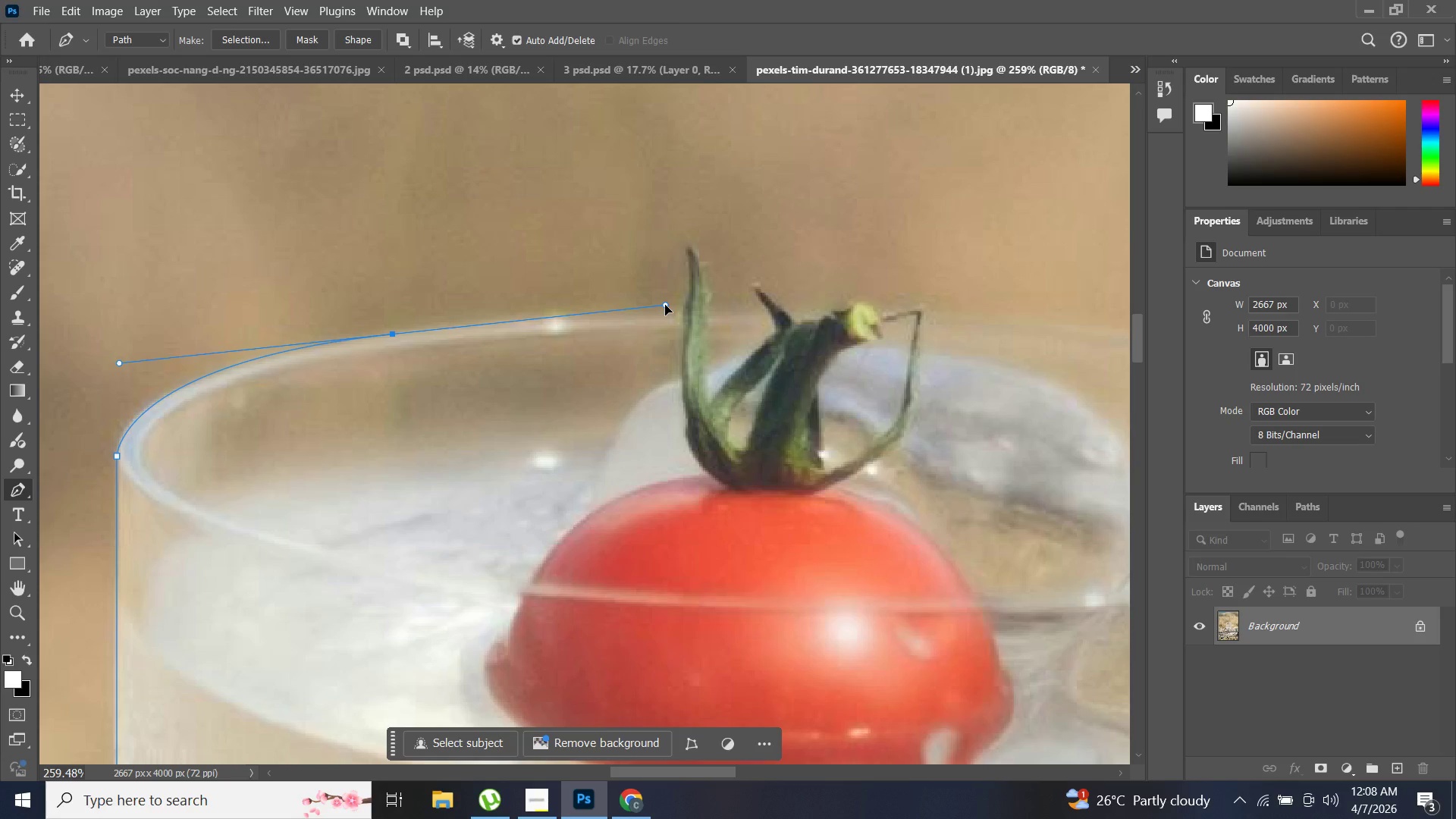 
hold_key(key=AltLeft, duration=1.06)
left_click([392, 332])
 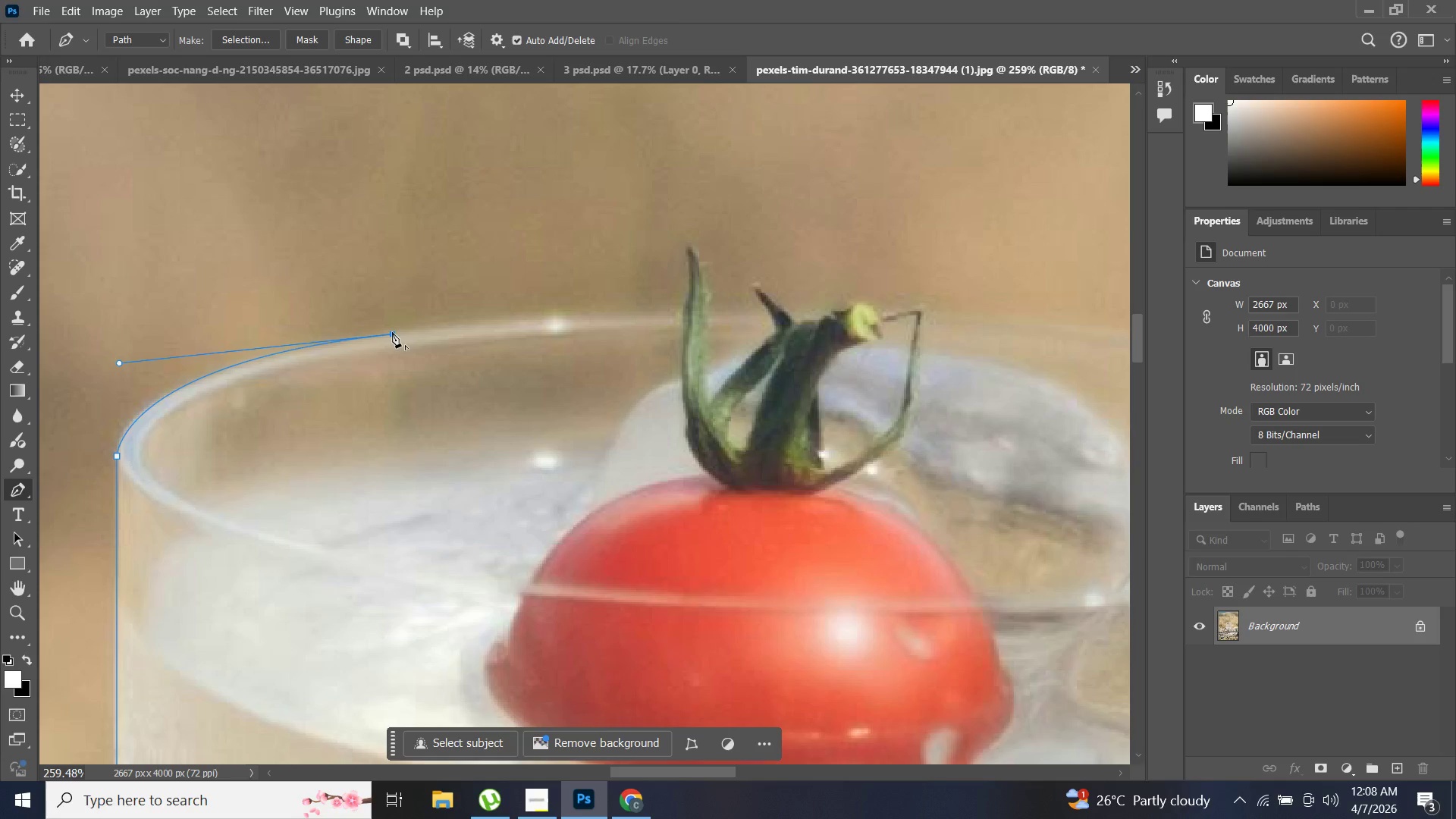 
hold_key(key=AltLeft, duration=8.22)
left_click([651, 321])
 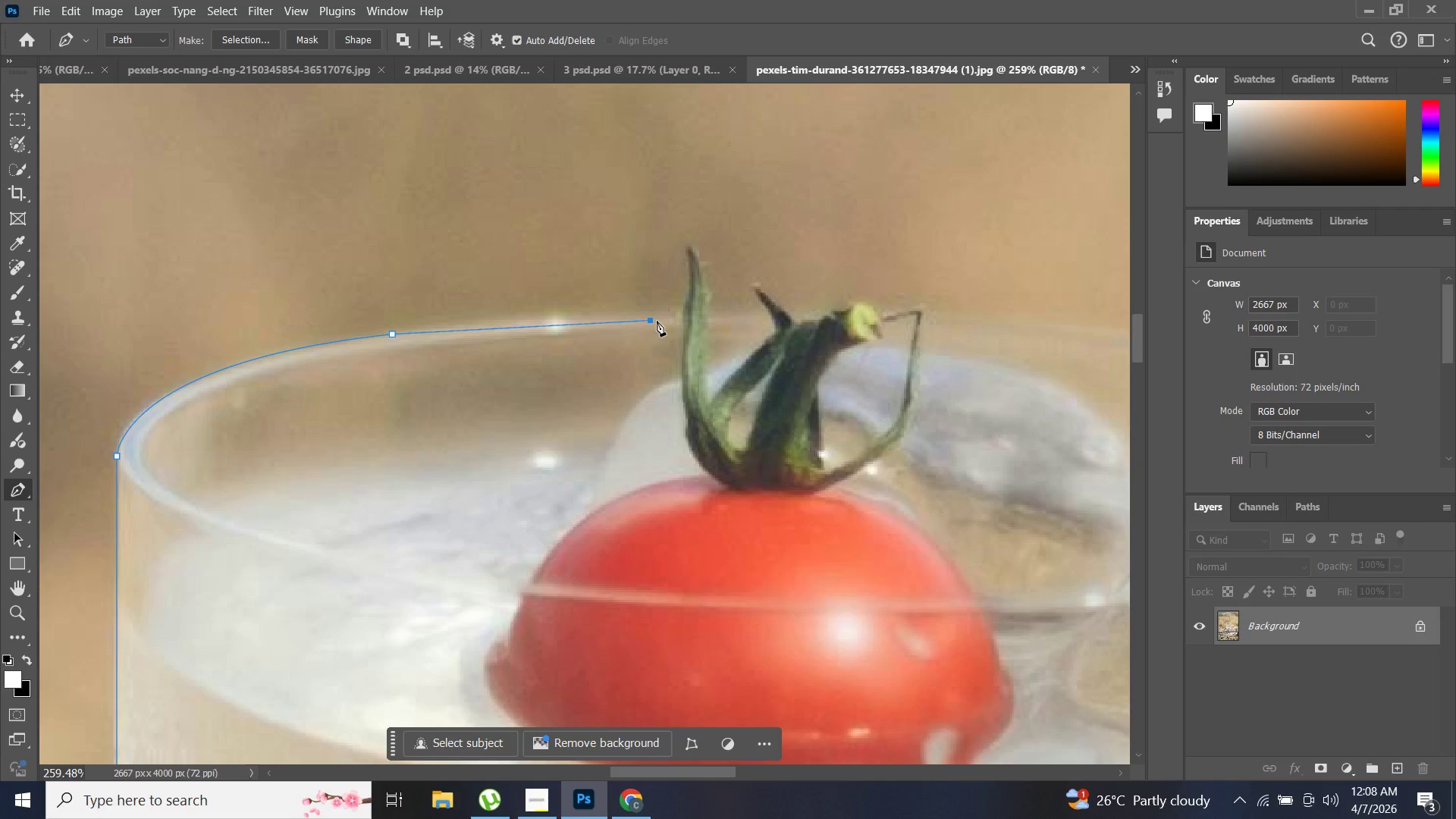 
key(Control+Z)
 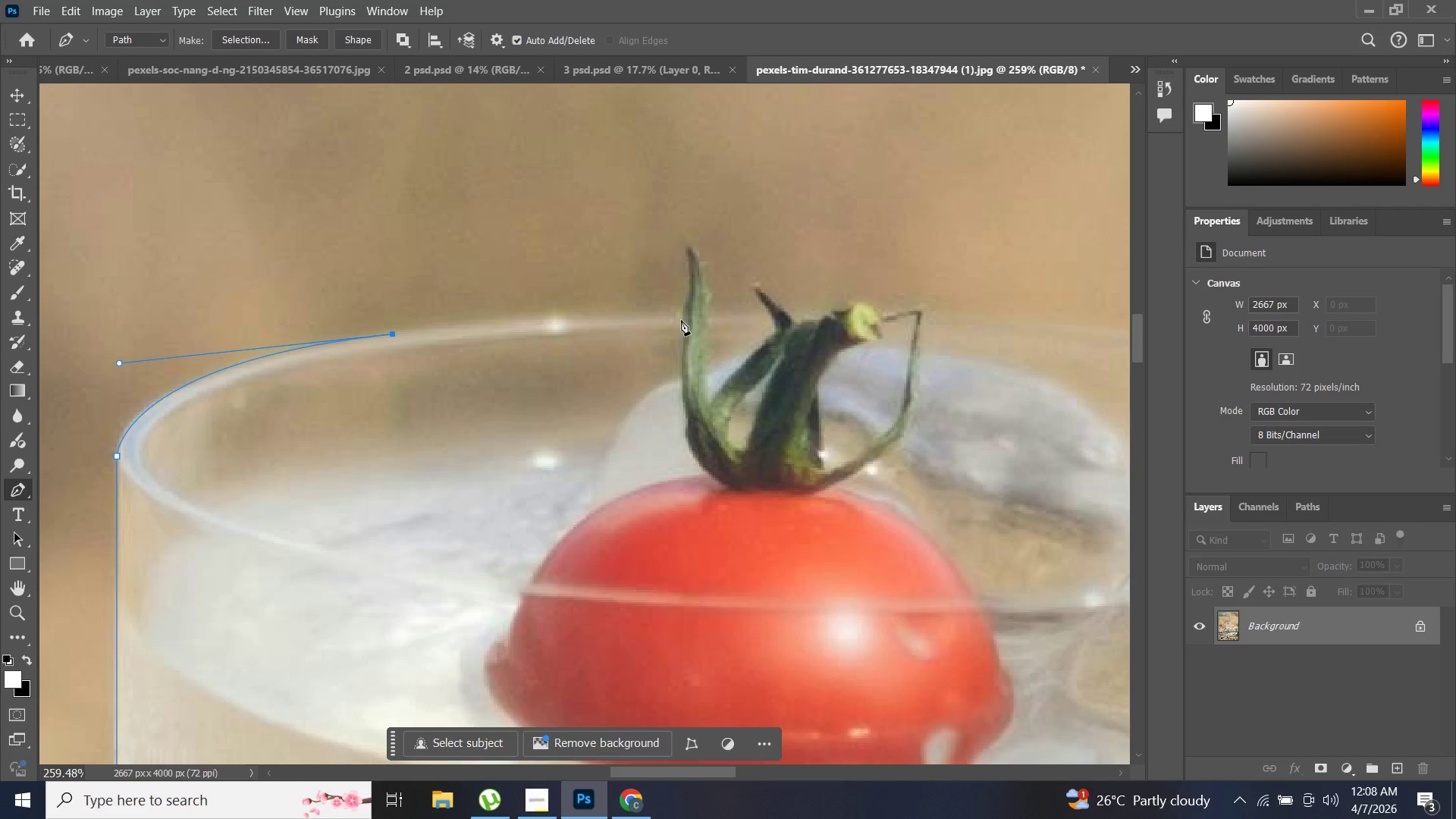 
left_click_drag(start_coordinate=[681, 320], to_coordinate=[784, 335])
 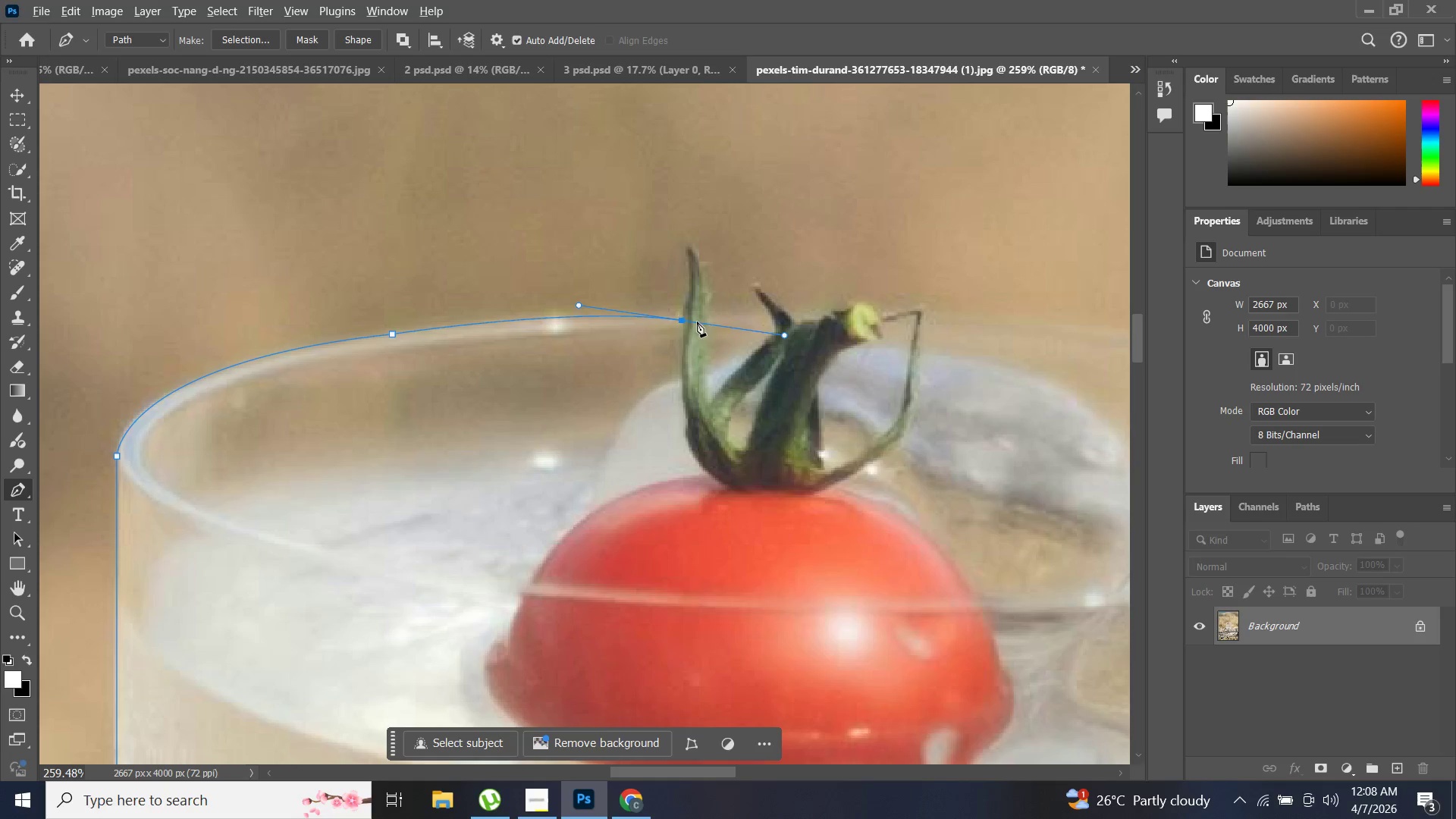 
hold_key(key=AltLeft, duration=1.38)
left_click([679, 320])
 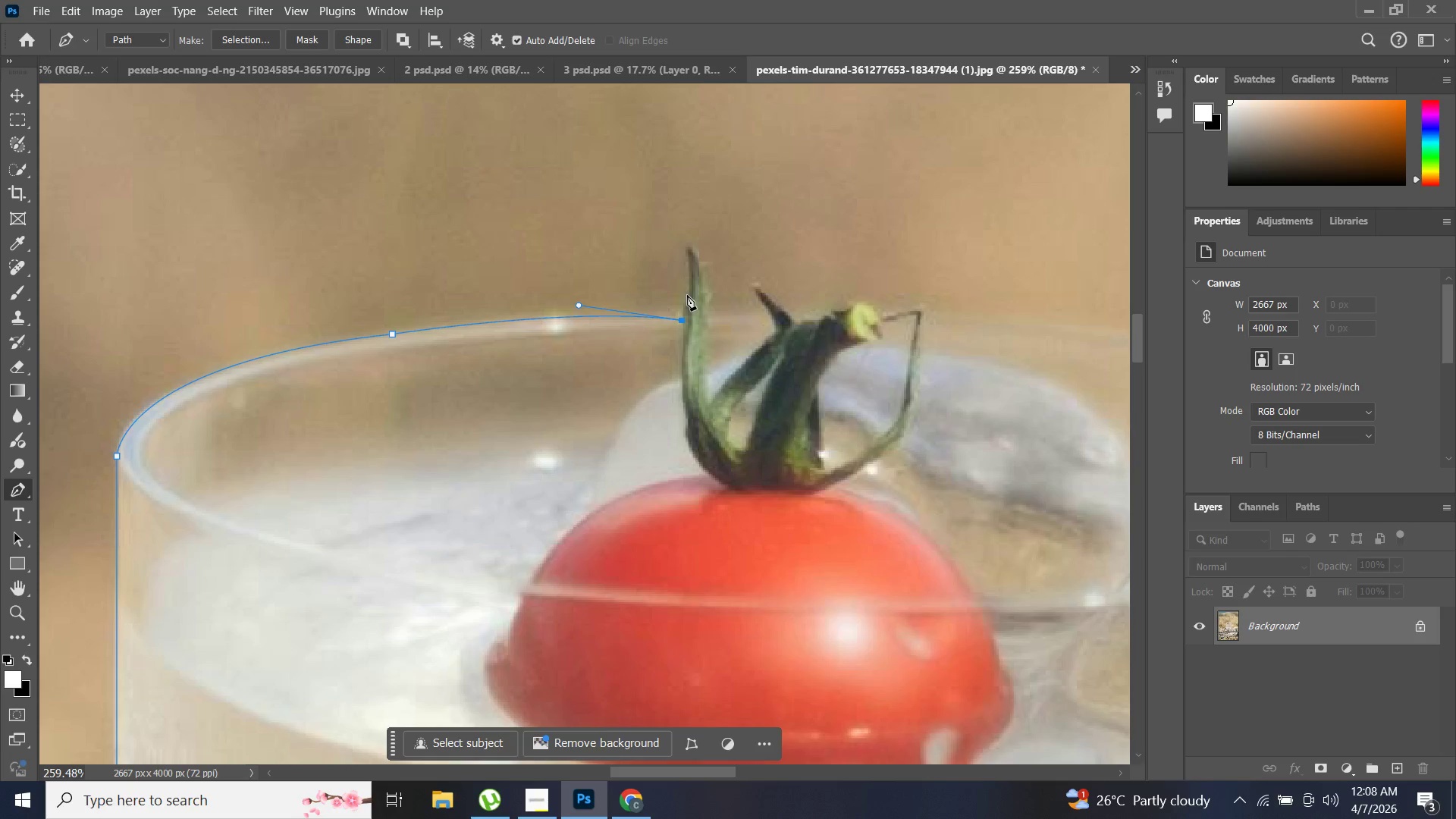 
left_click_drag(start_coordinate=[687, 298], to_coordinate=[695, 299])
 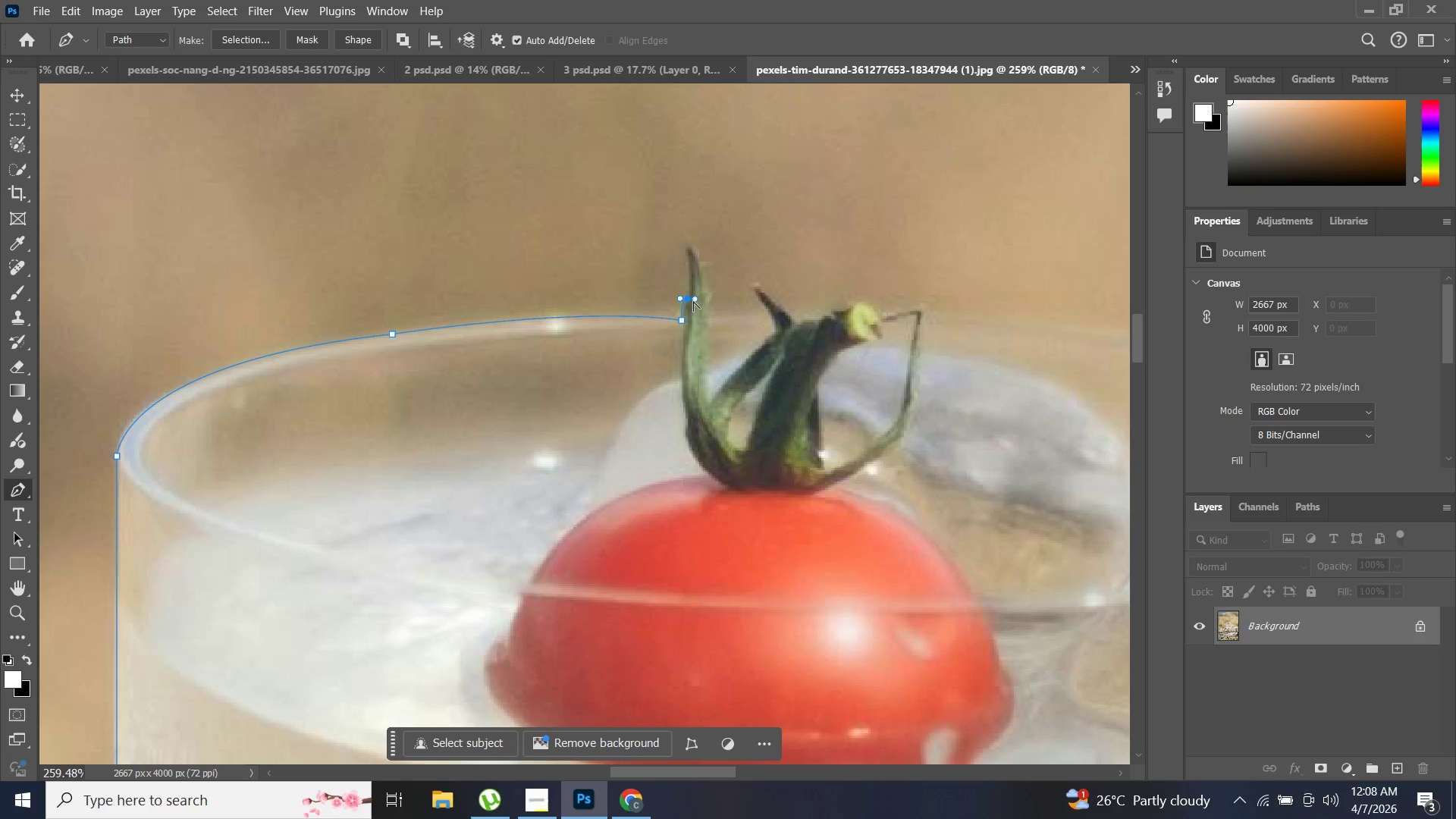 
hold_key(key=AltLeft, duration=0.78)
left_click([690, 302])
 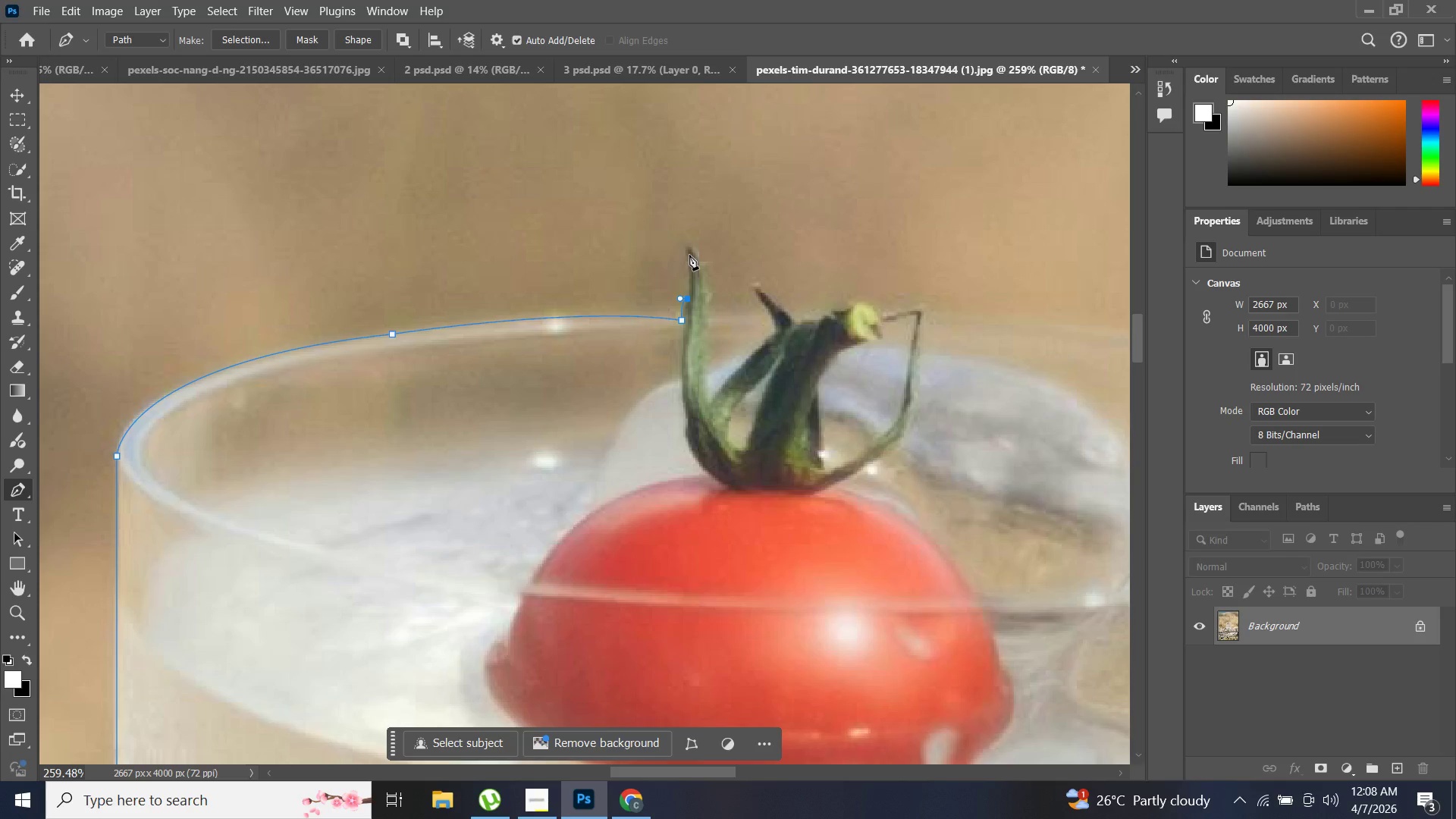 
left_click([689, 249])
 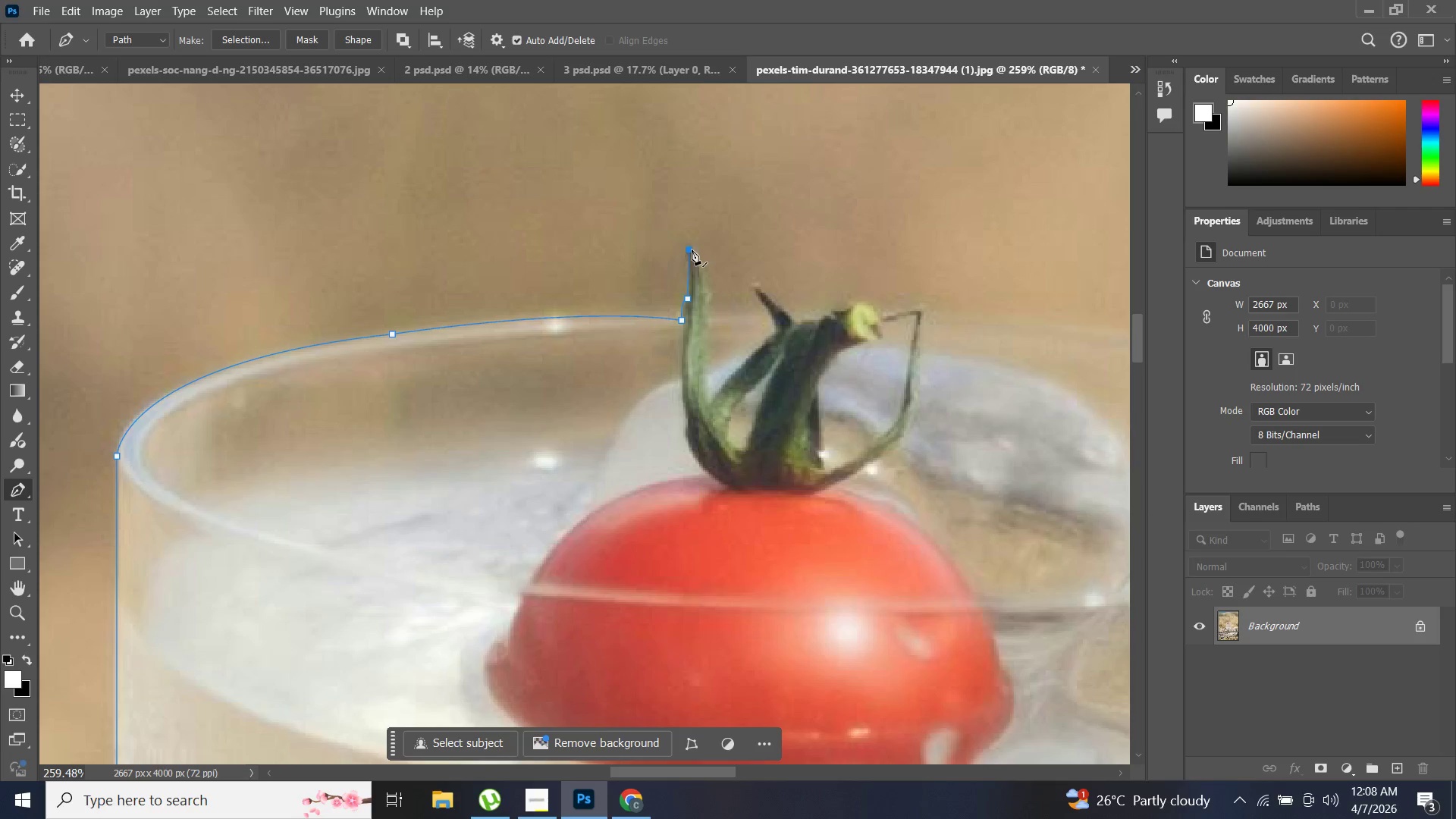 
key(Control+ControlLeft)
 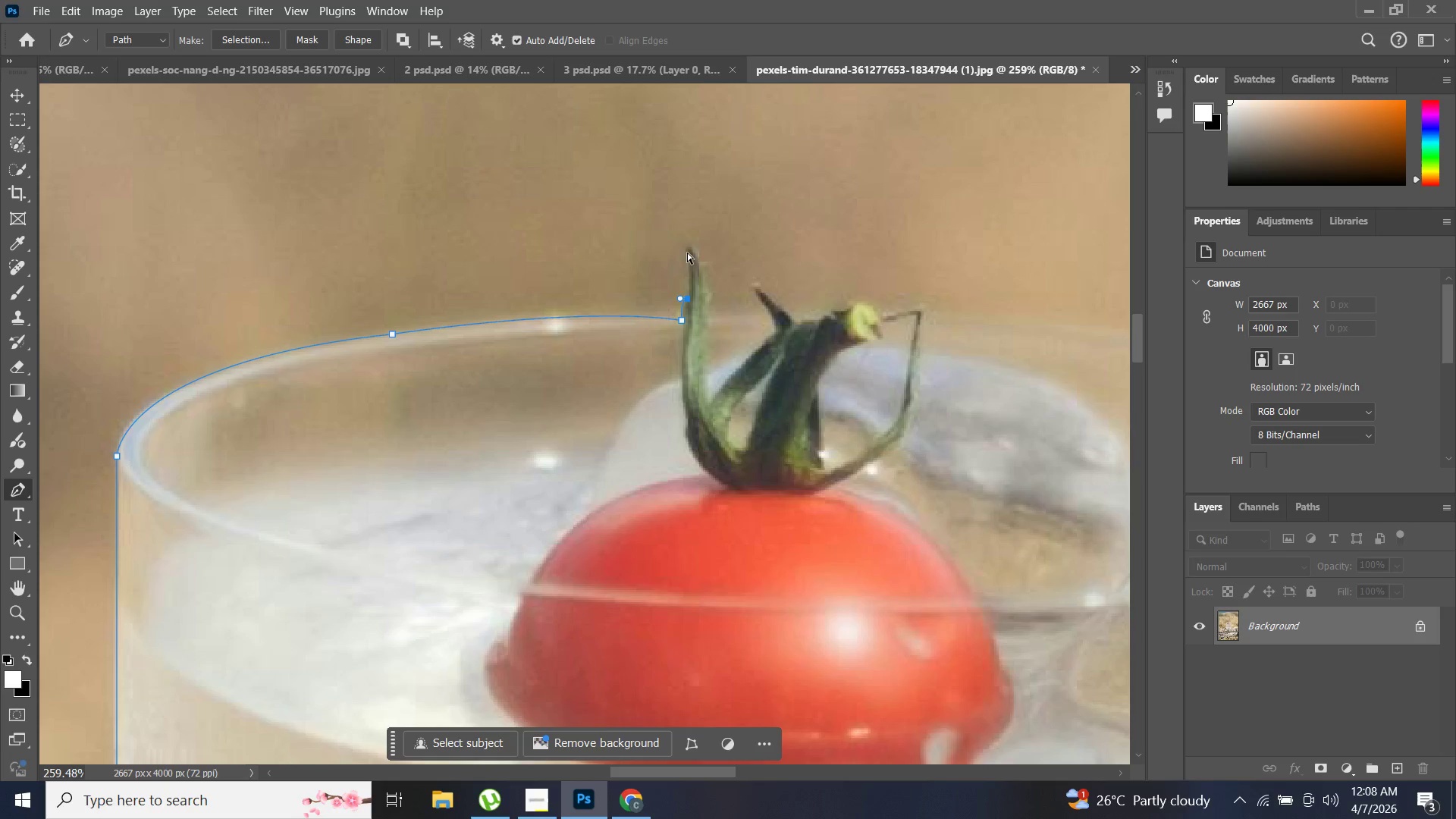 
key(Control+Z)
 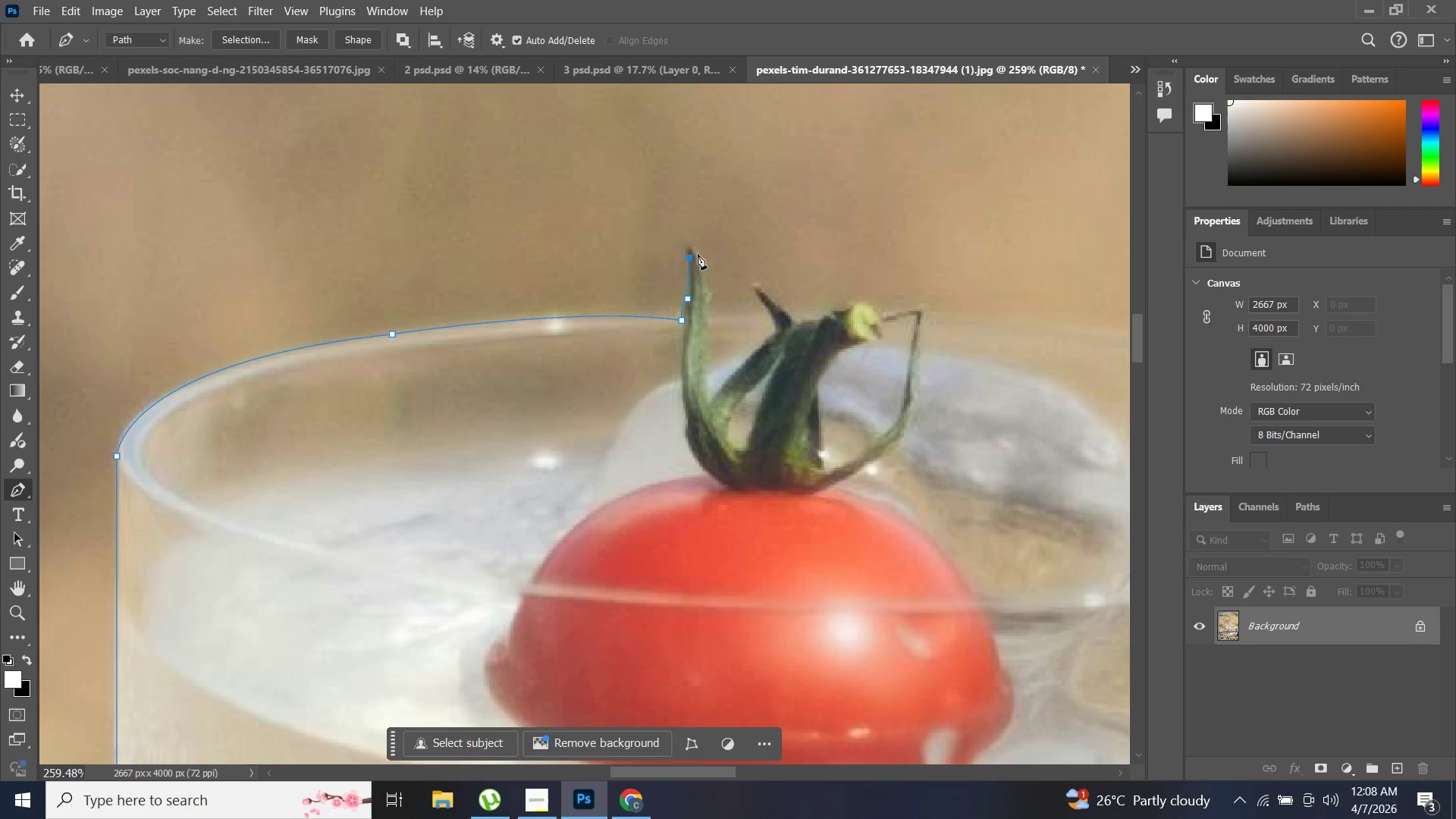 
left_click_drag(start_coordinate=[699, 254], to_coordinate=[720, 278])
 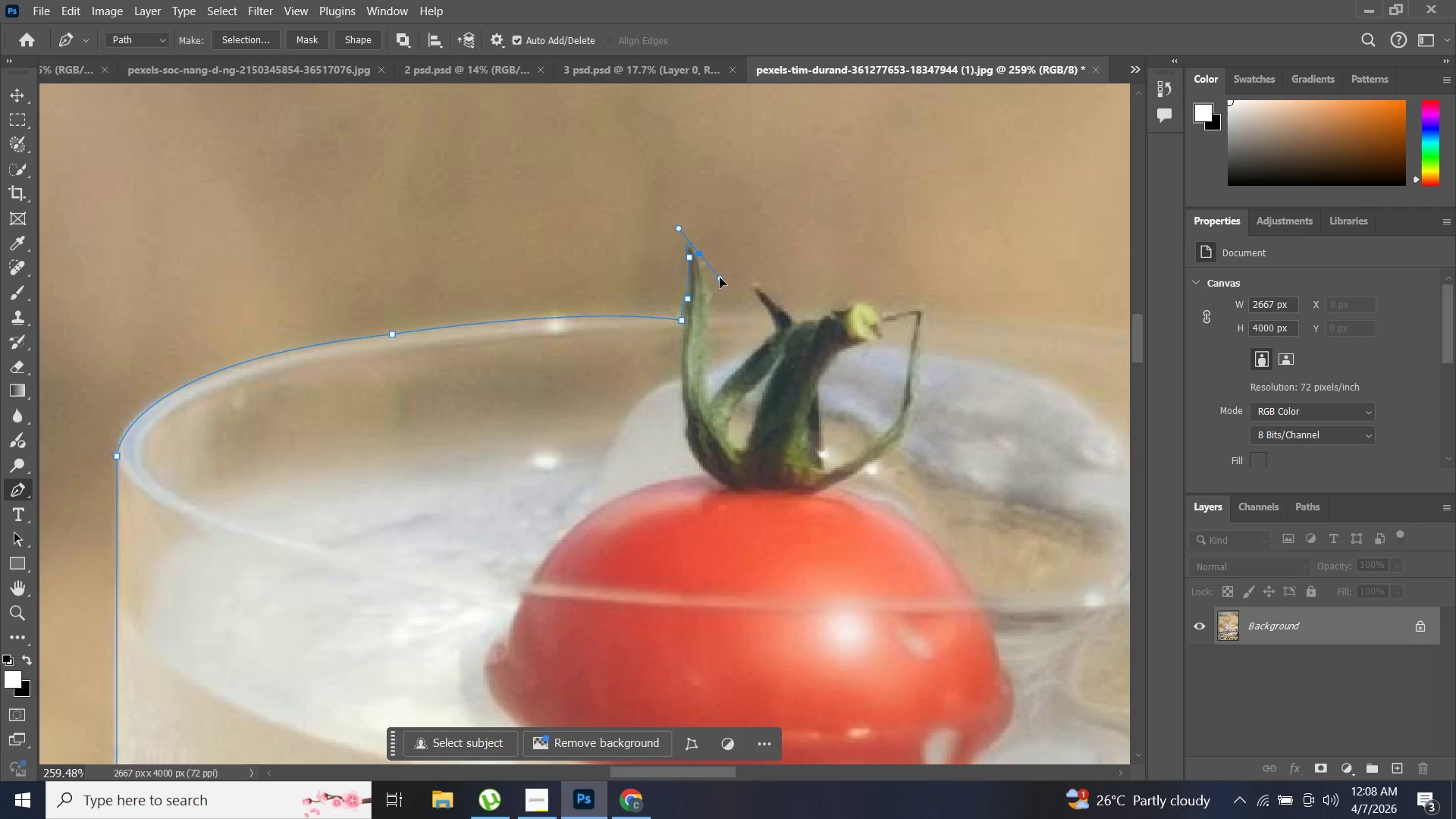 
hold_key(key=AltLeft, duration=1.26)
left_click([699, 253])
 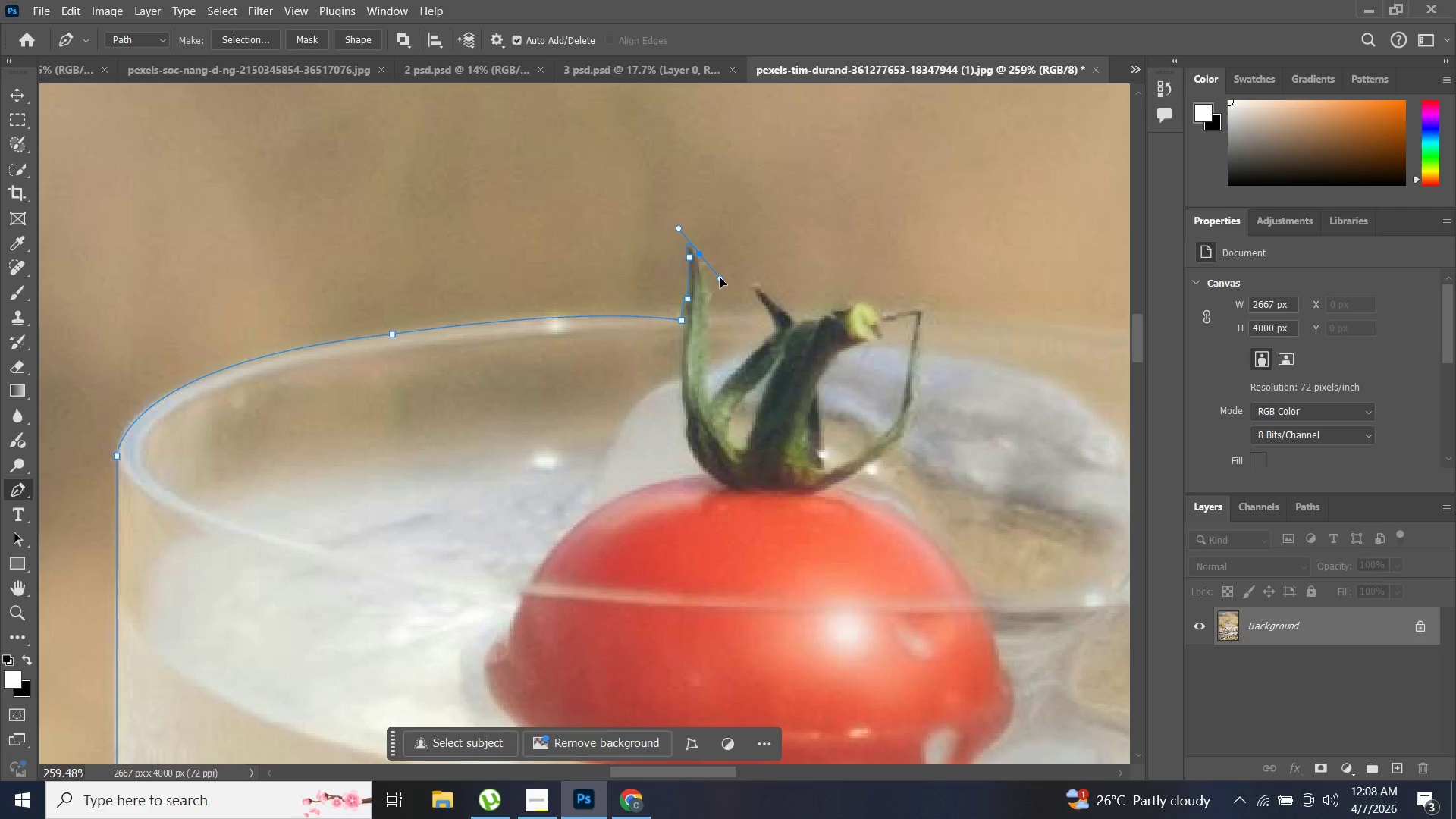 
left_click_drag(start_coordinate=[707, 304], to_coordinate=[704, 327])
 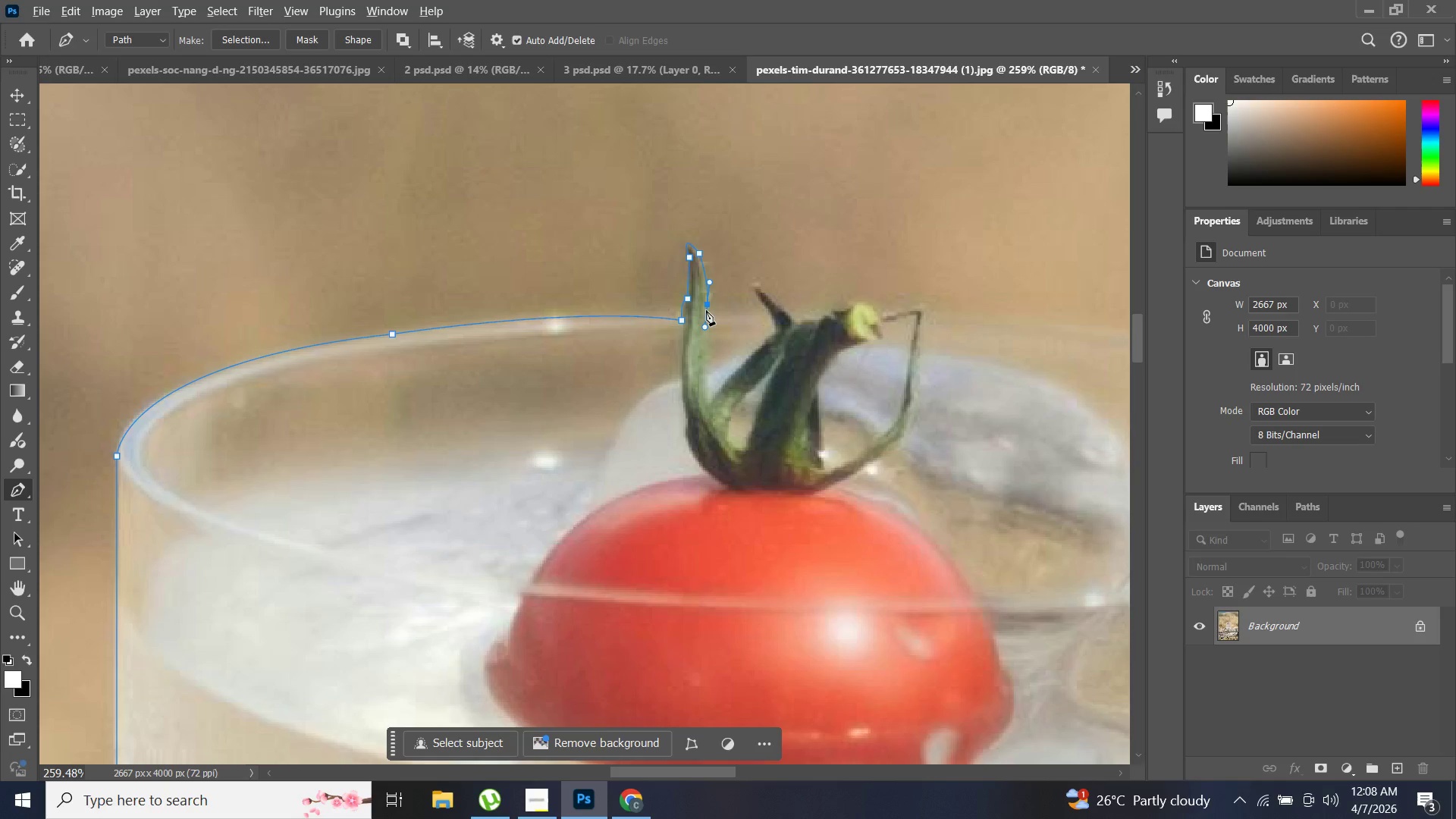 
hold_key(key=AltLeft, duration=0.69)
left_click([708, 306])
 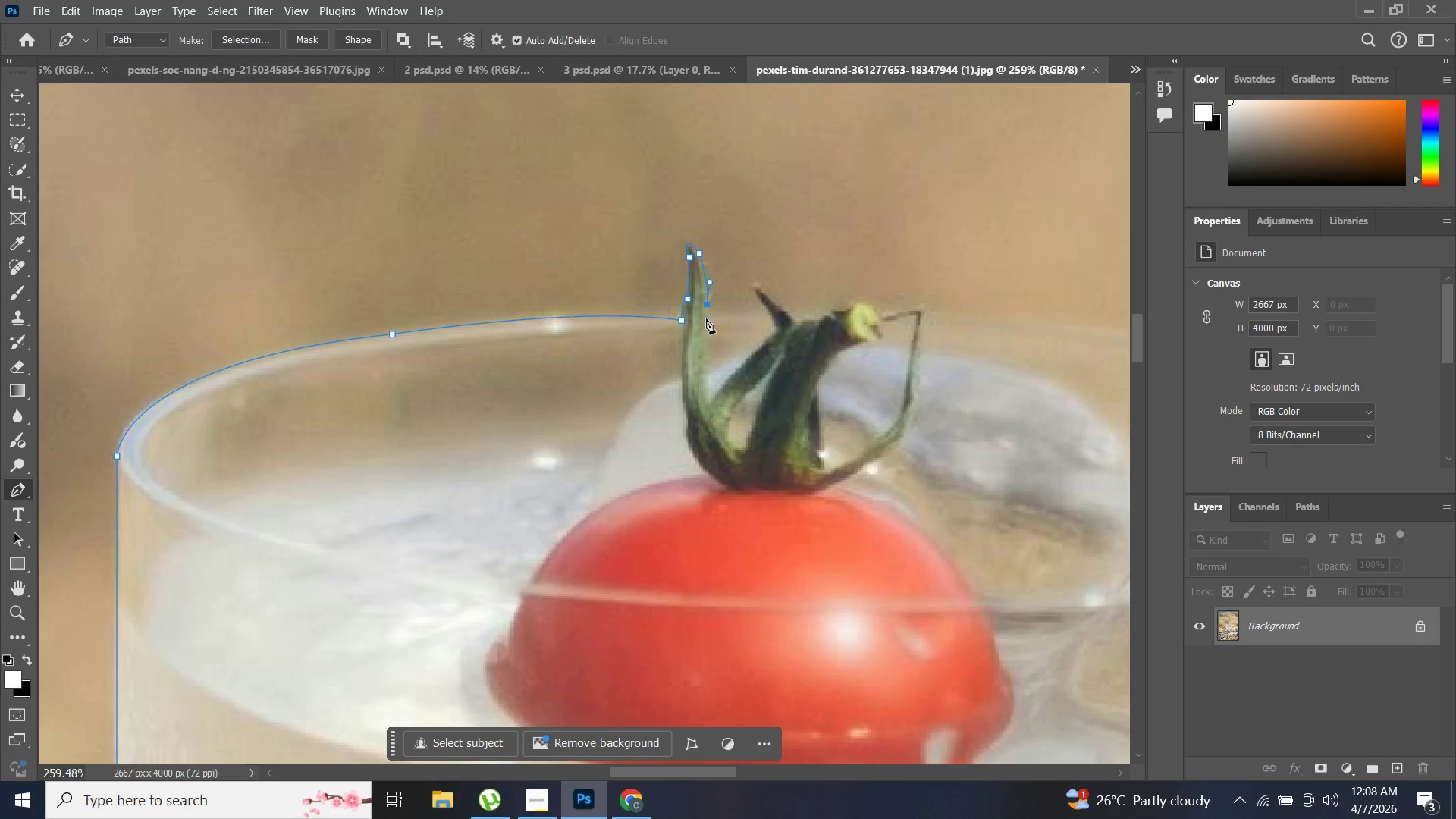 
left_click([706, 318])
 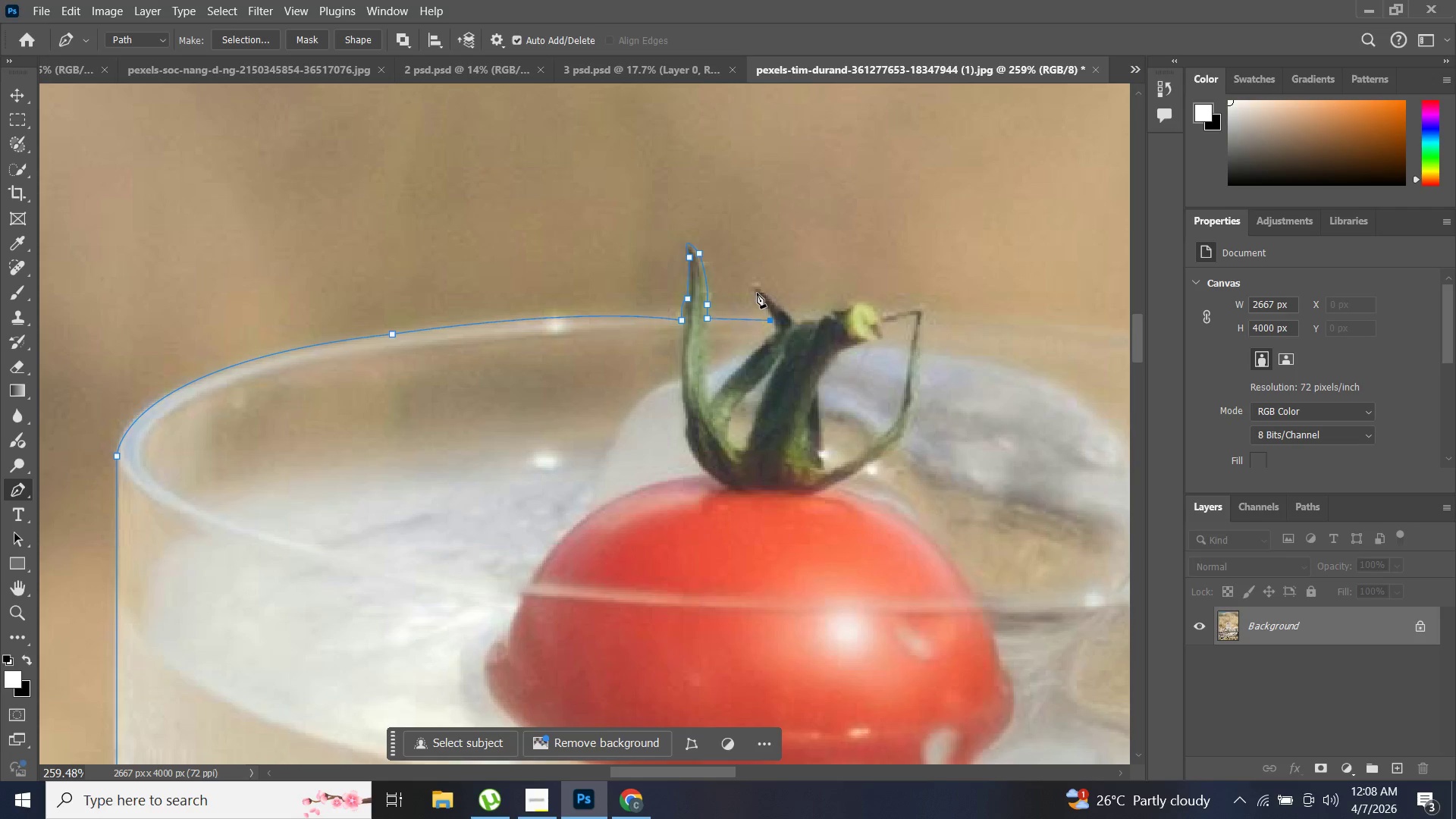 
left_click([752, 290])
 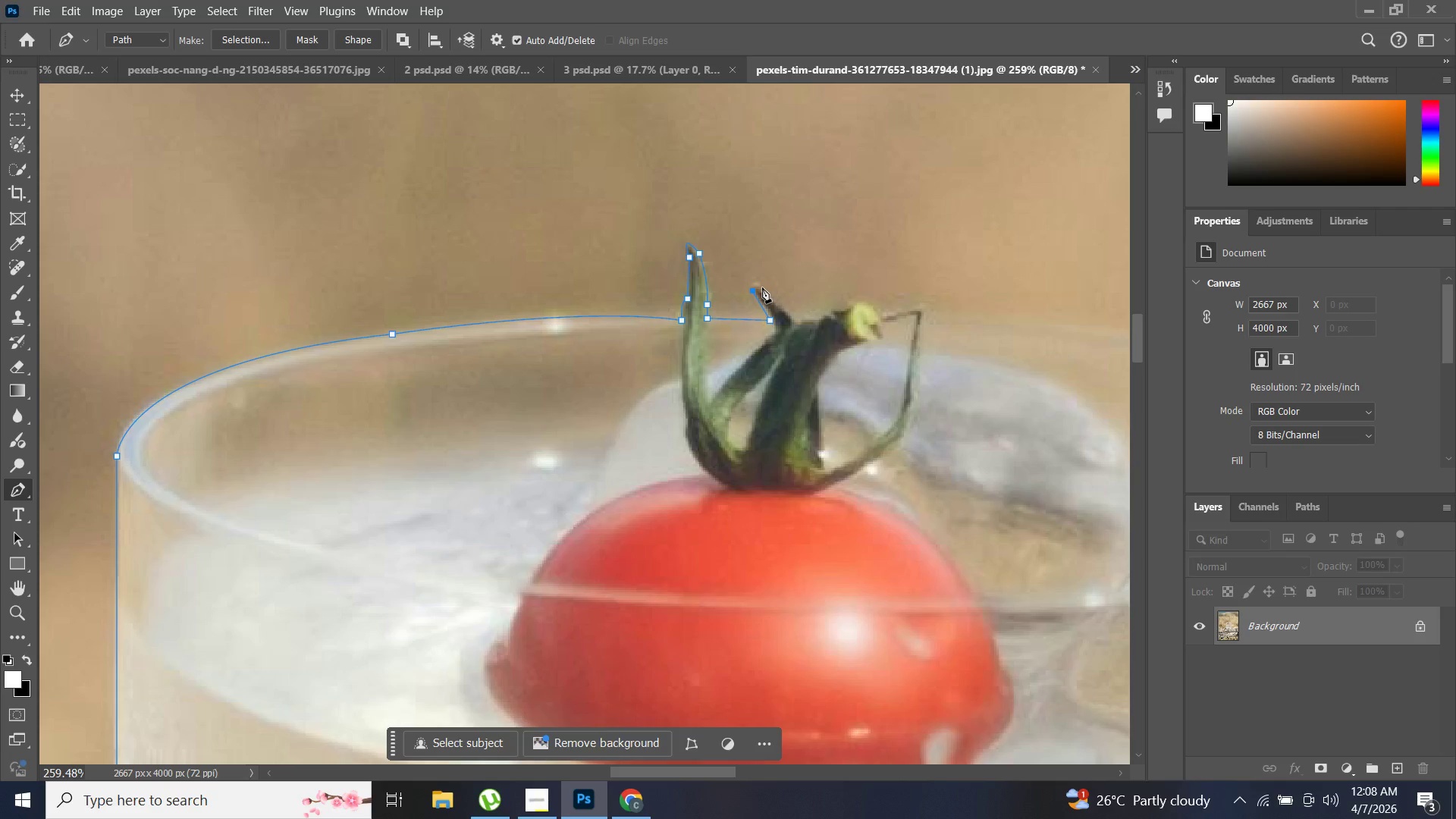 
hold_key(key=AltLeft, duration=0.36)
 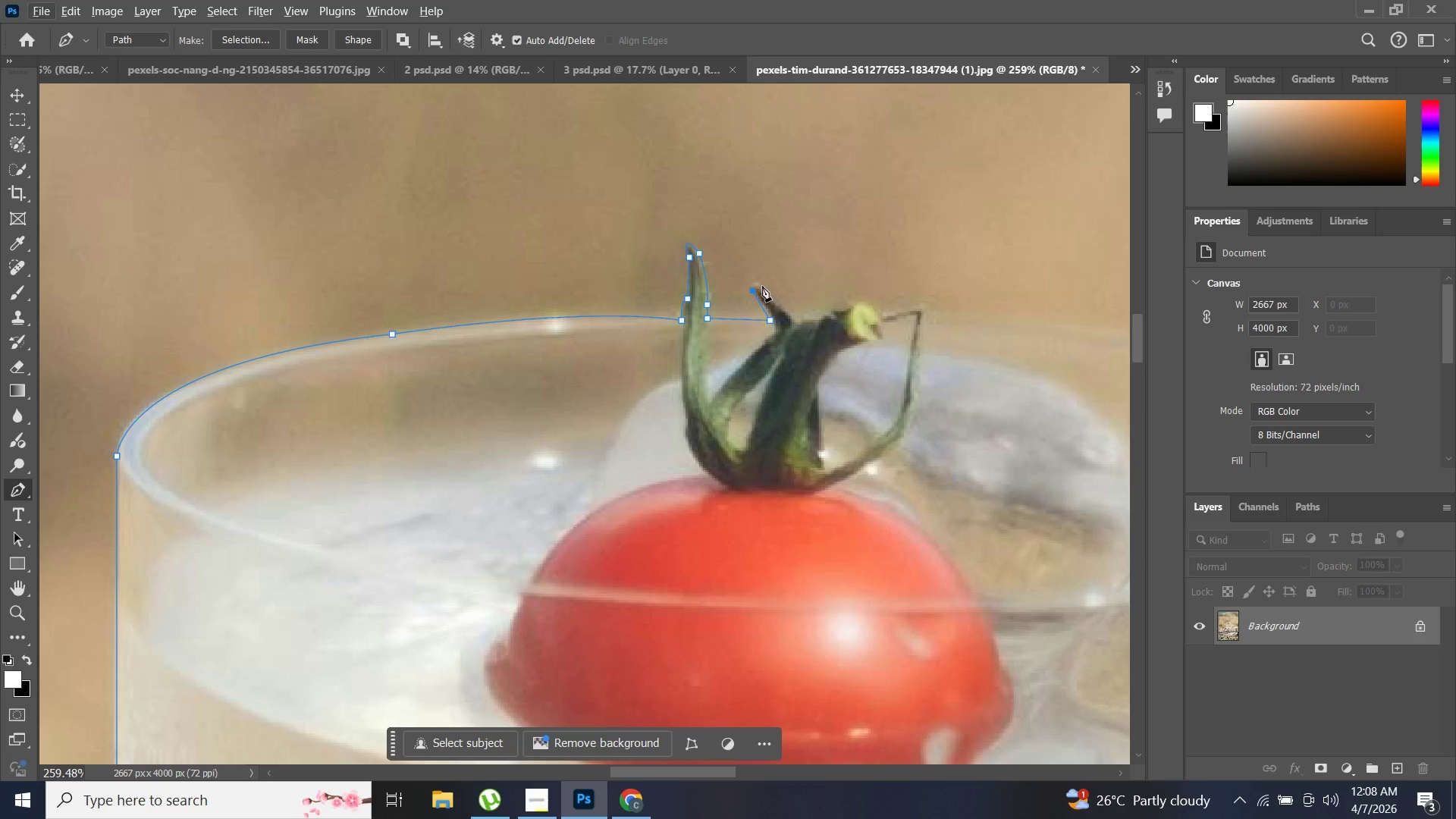 
left_click_drag(start_coordinate=[763, 286], to_coordinate=[777, 300])
 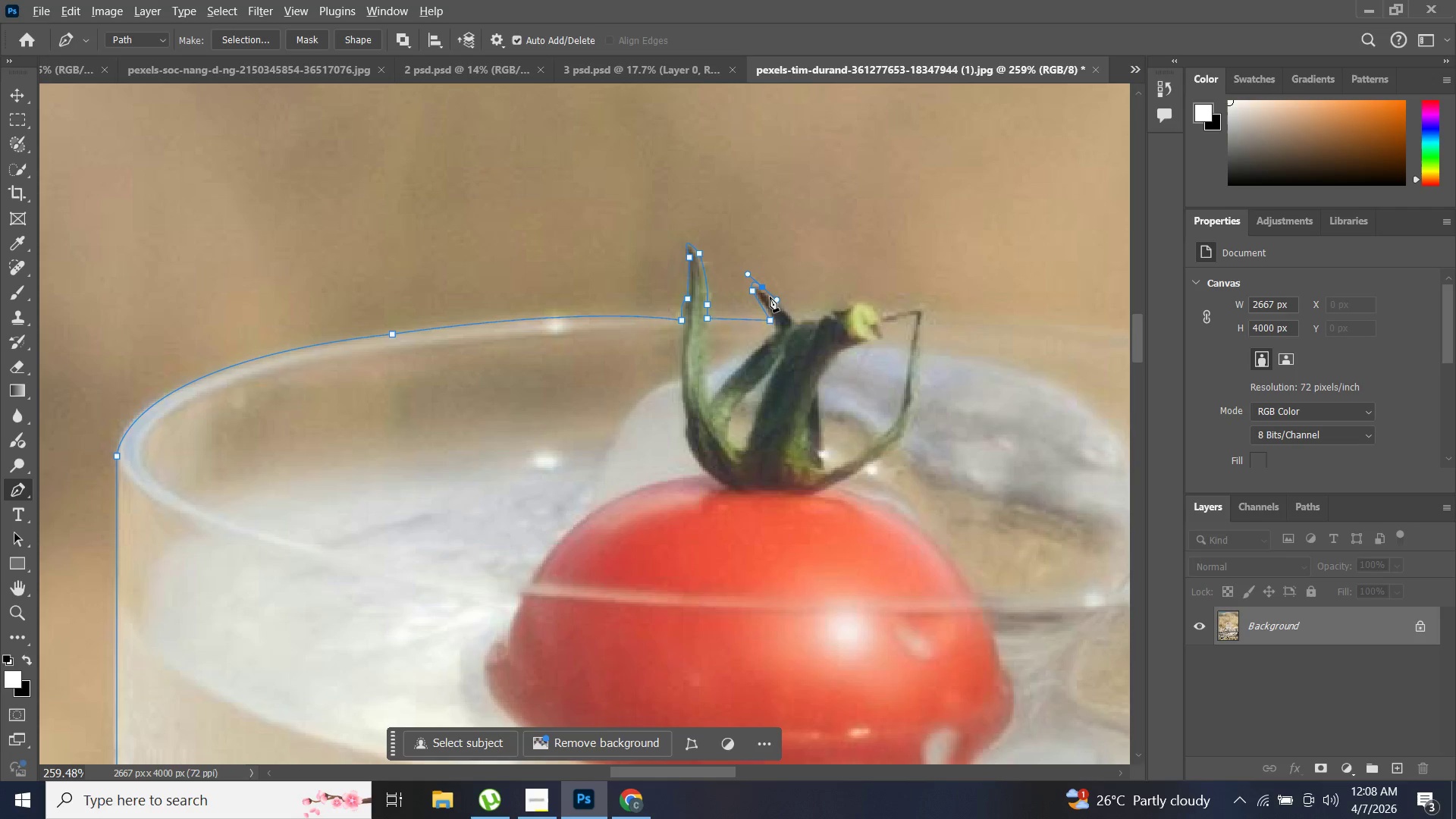 
hold_key(key=AltLeft, duration=1.08)
left_click([762, 287])
 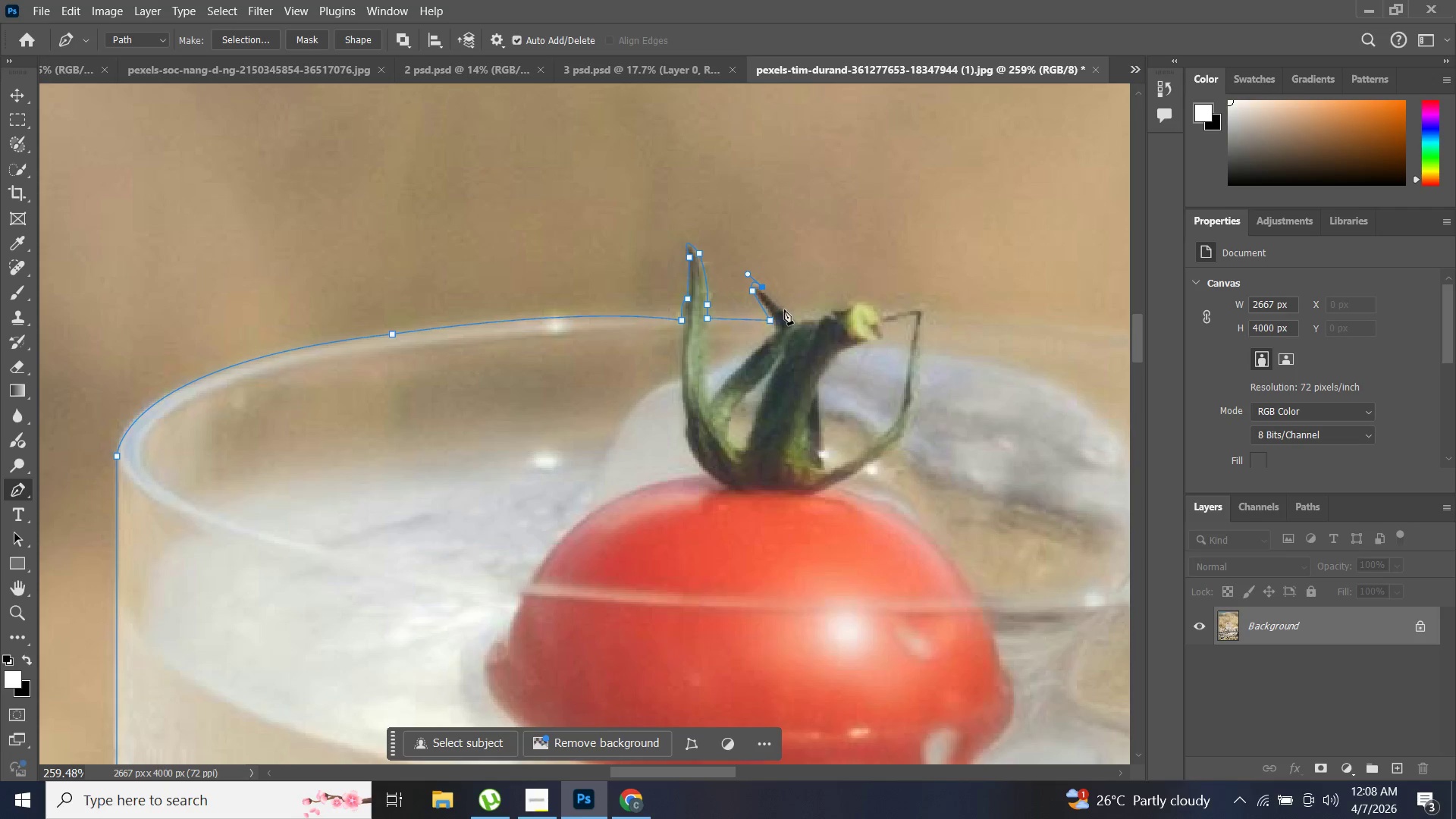 
hold_key(key=AltLeft, duration=7.66)
 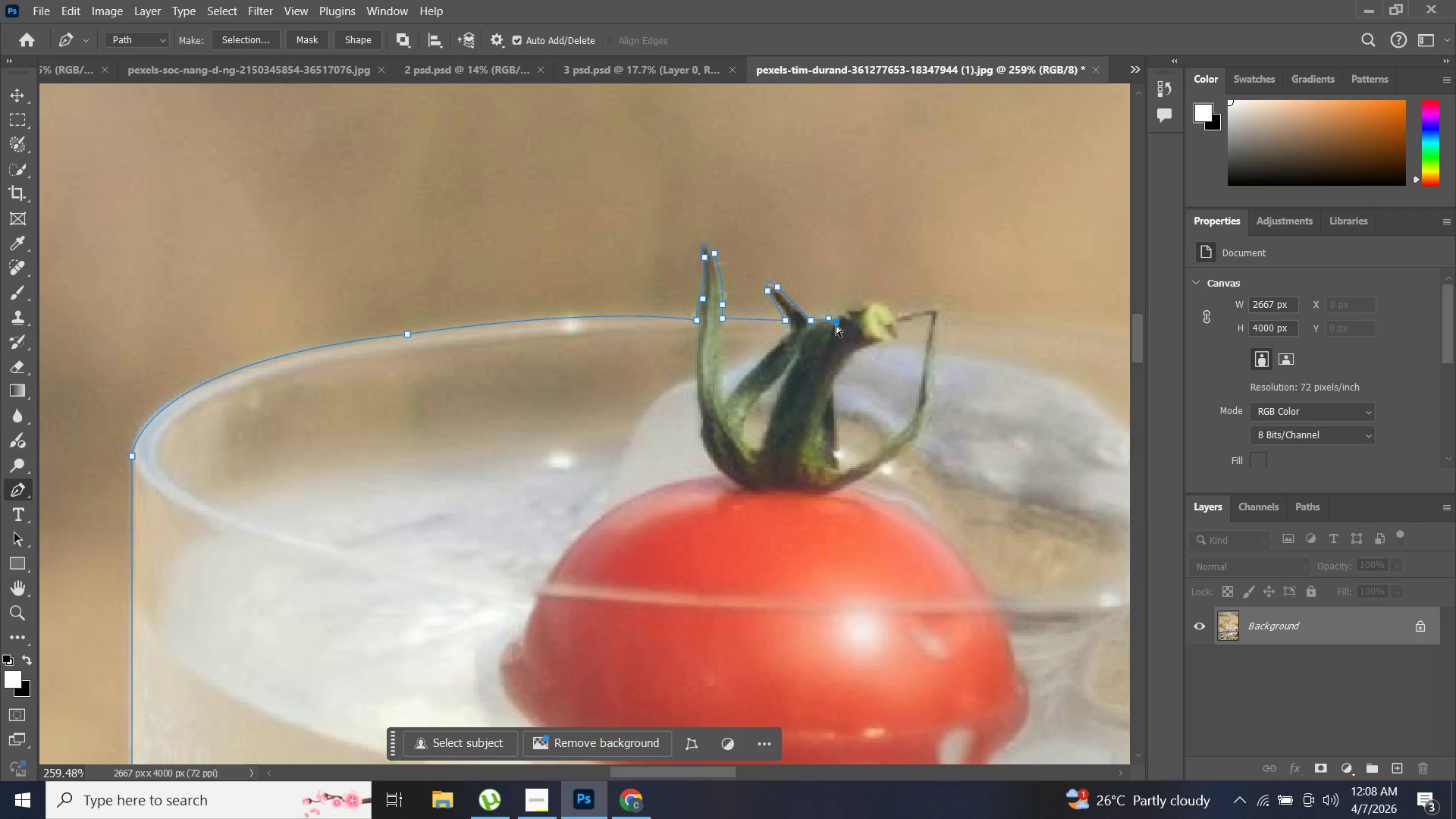 
key(Control+Meta+MetaLeft)
 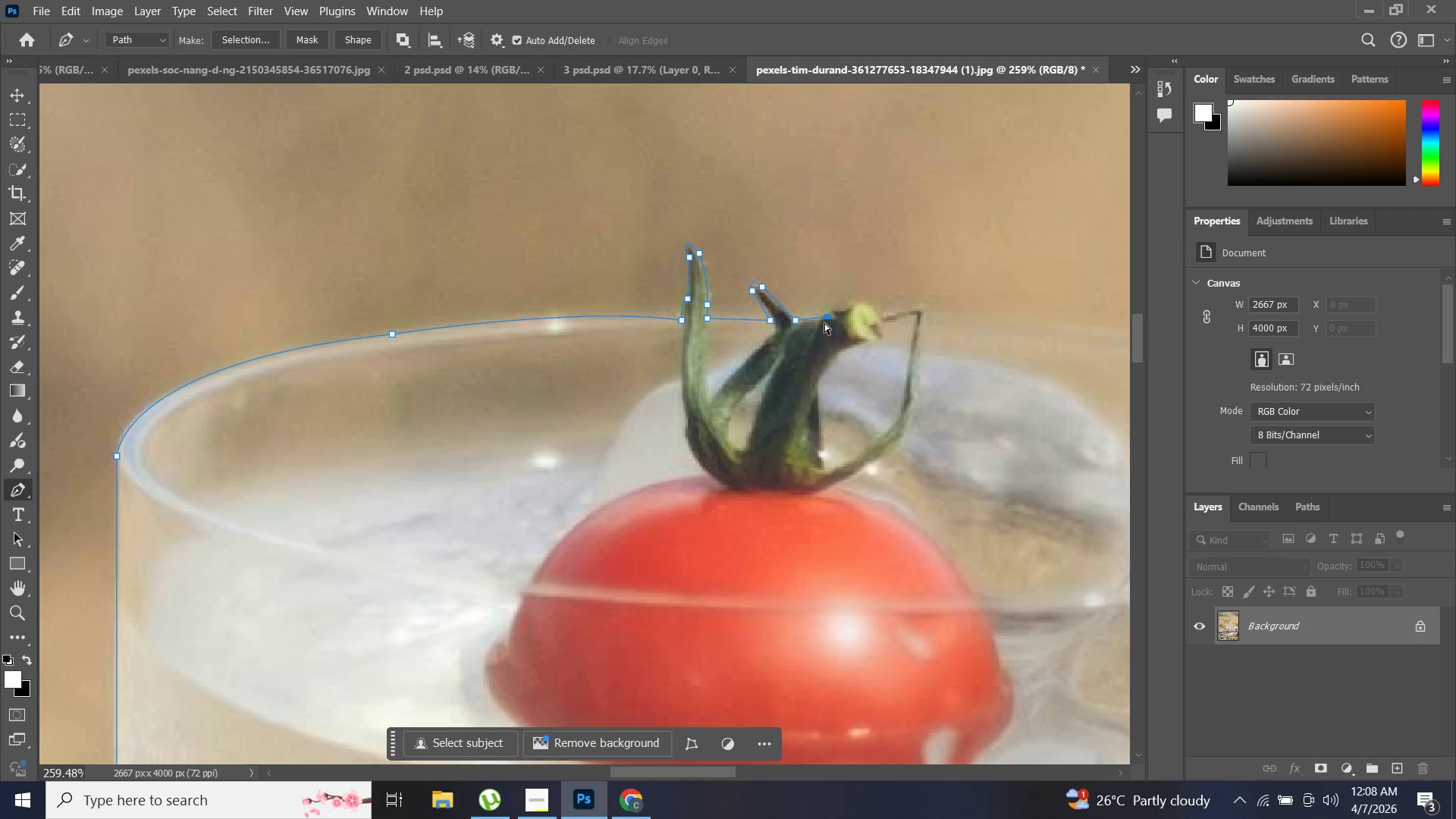 
key(Control+Z)
 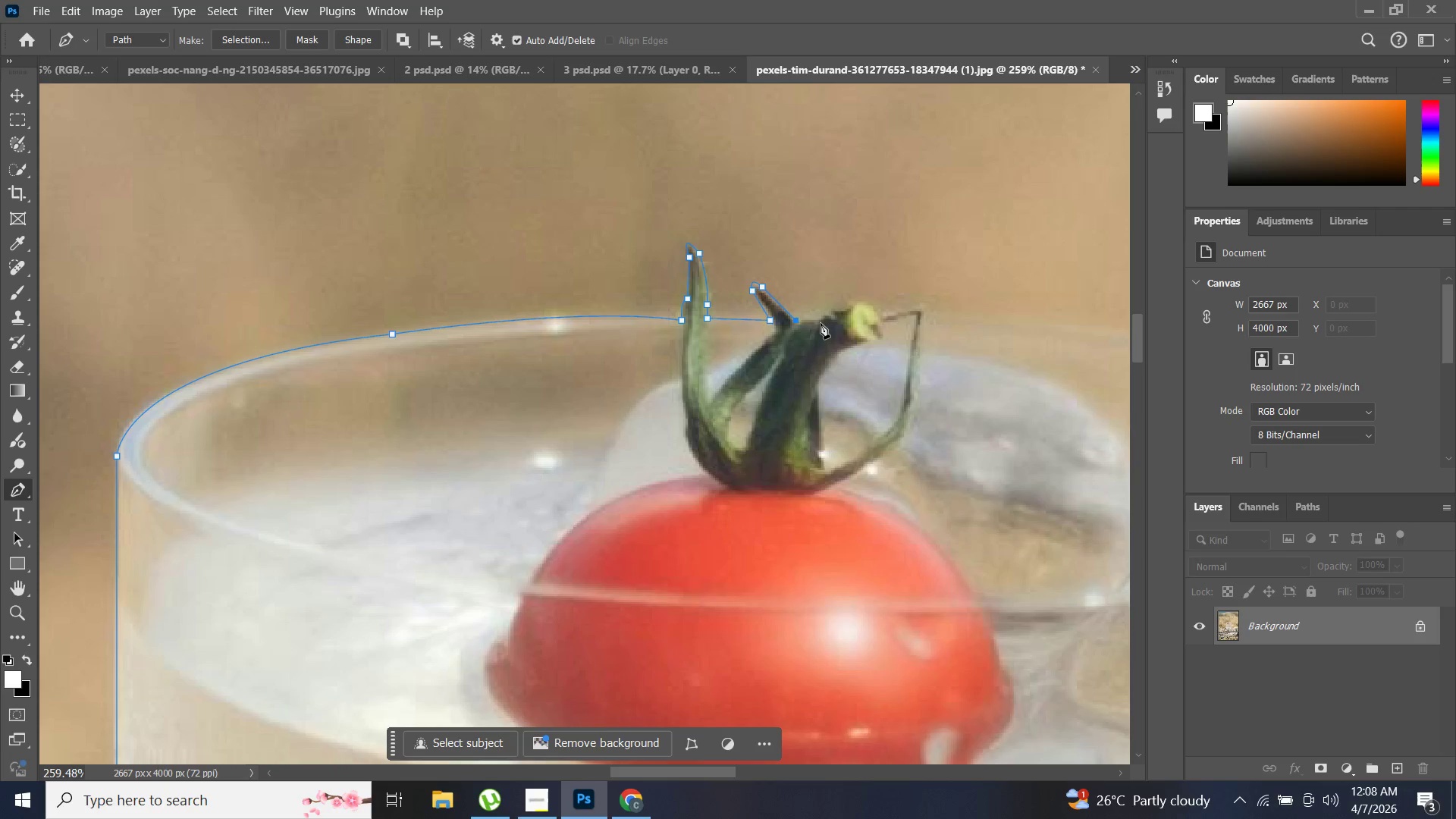 
left_click([821, 323])
 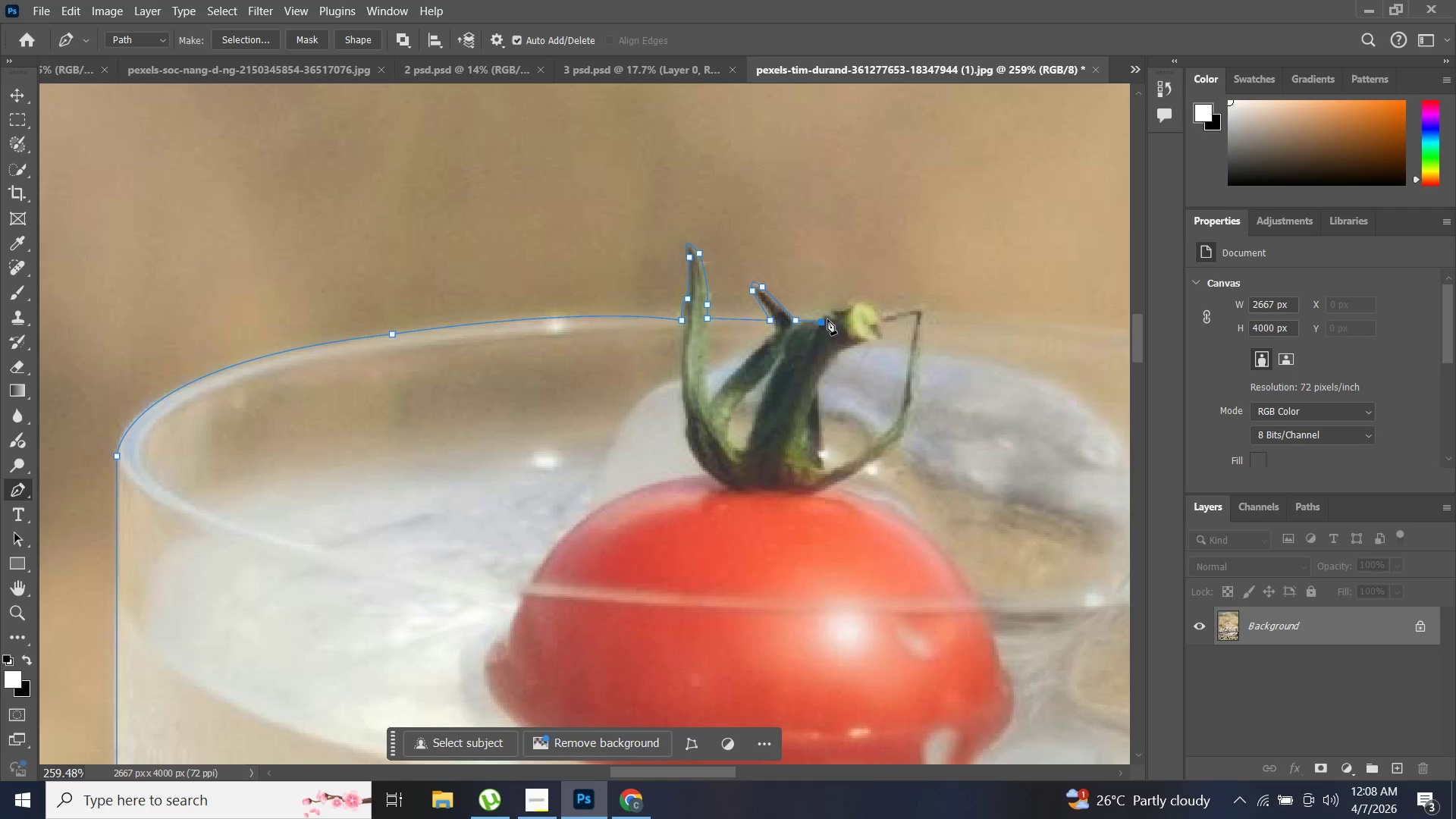 
key(Control+ControlLeft)
 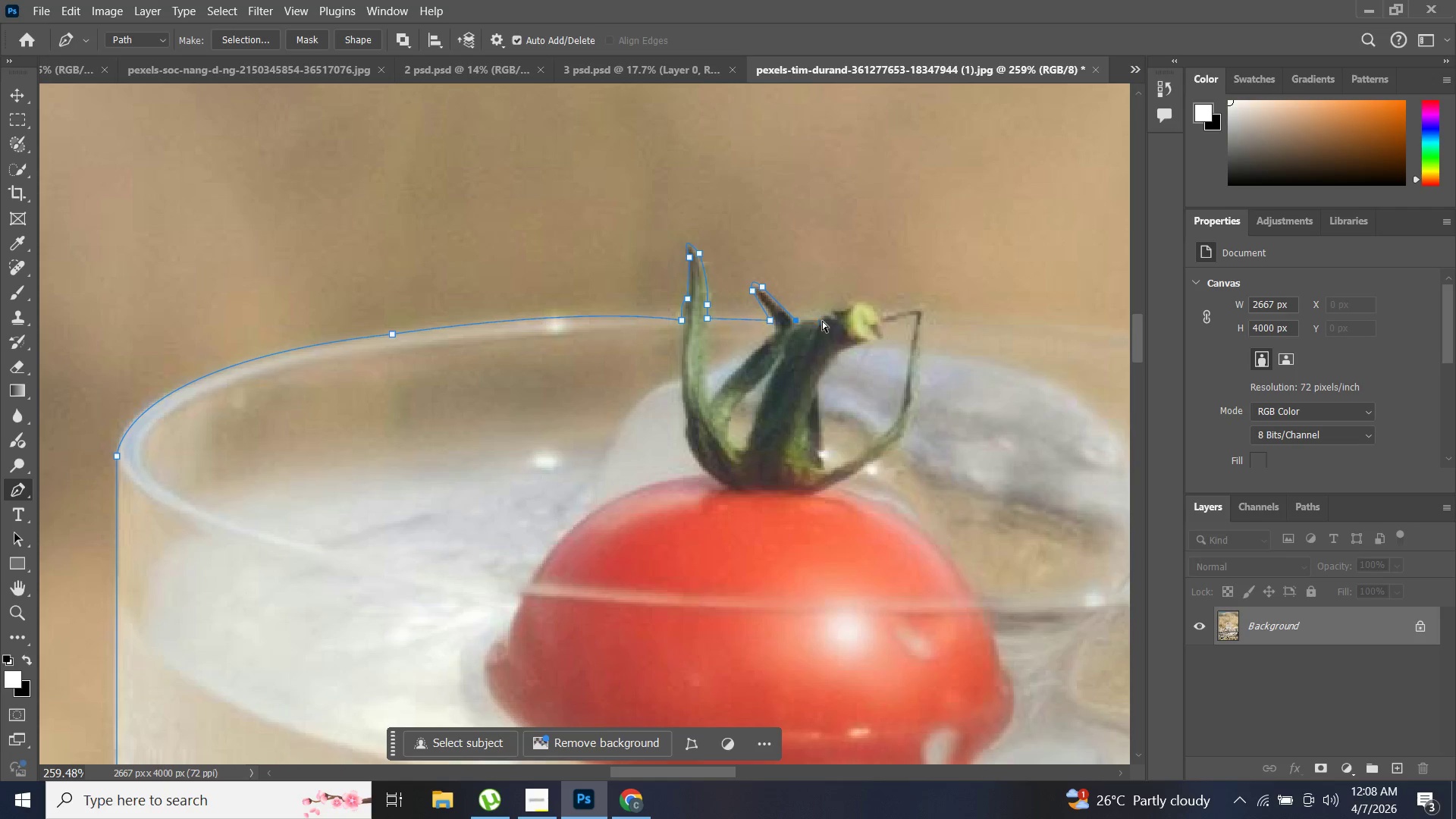 
key(Control+Z)
 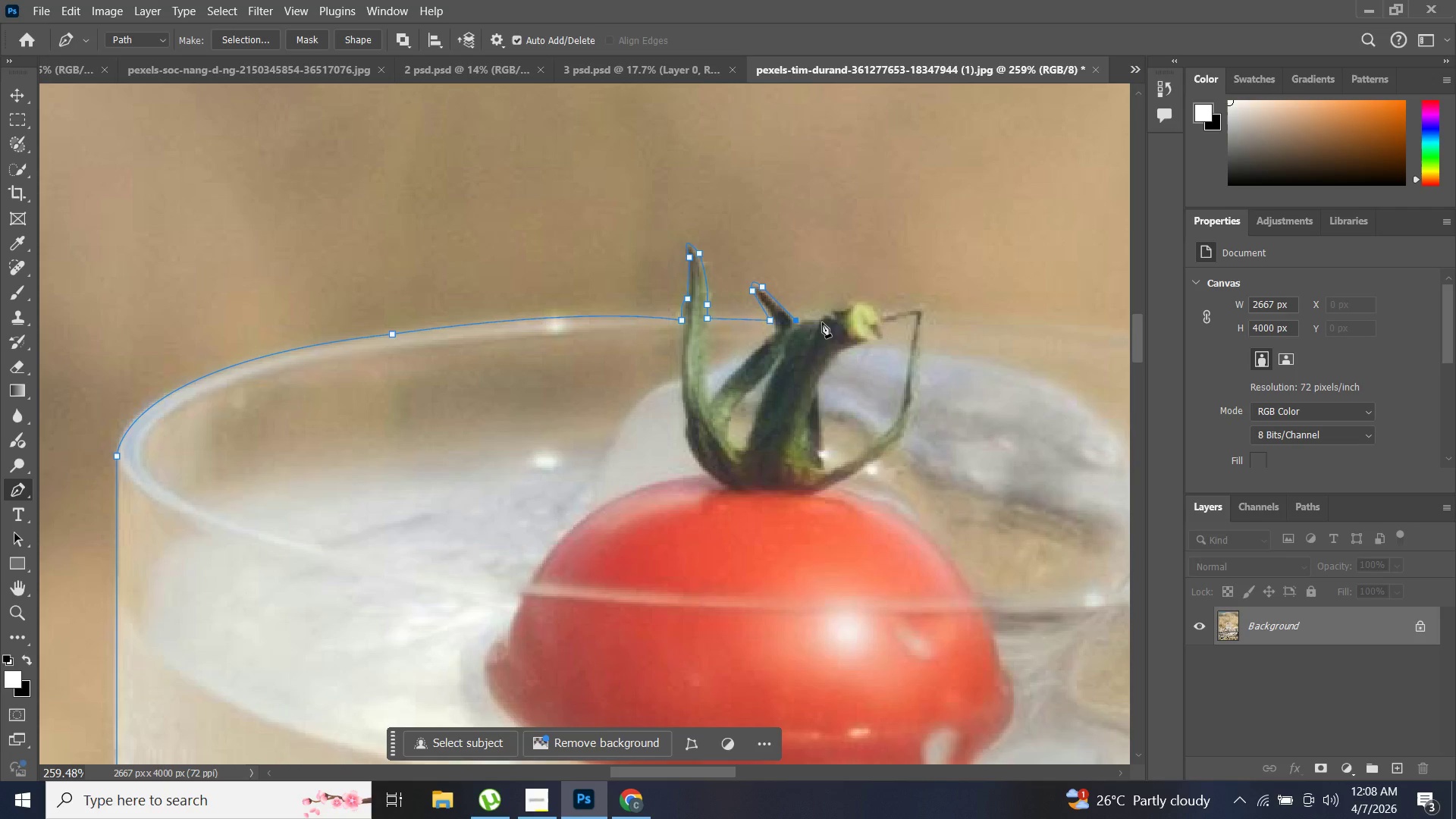 
left_click_drag(start_coordinate=[821, 323], to_coordinate=[829, 326])
 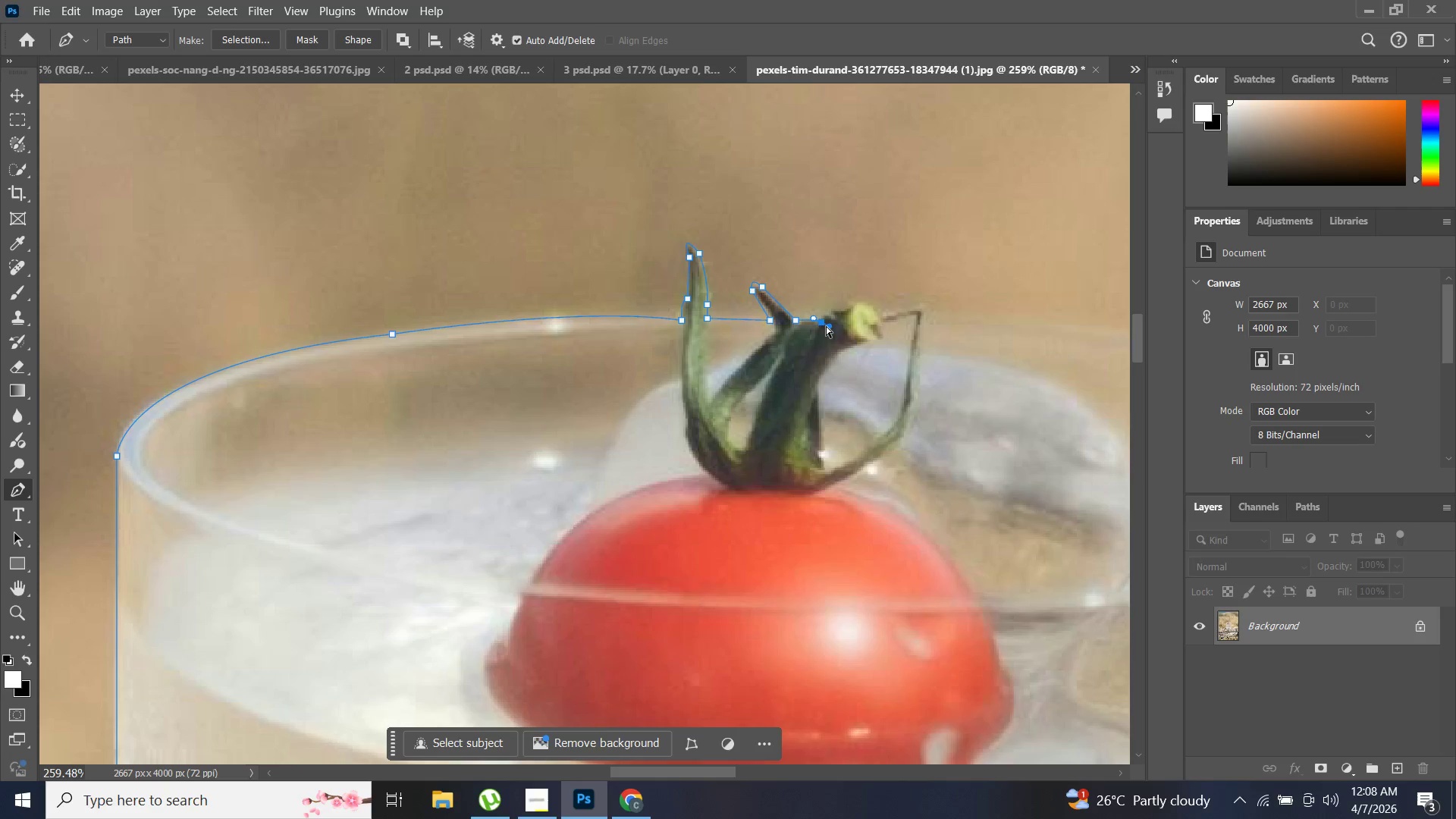 
key(Control+ControlLeft)
 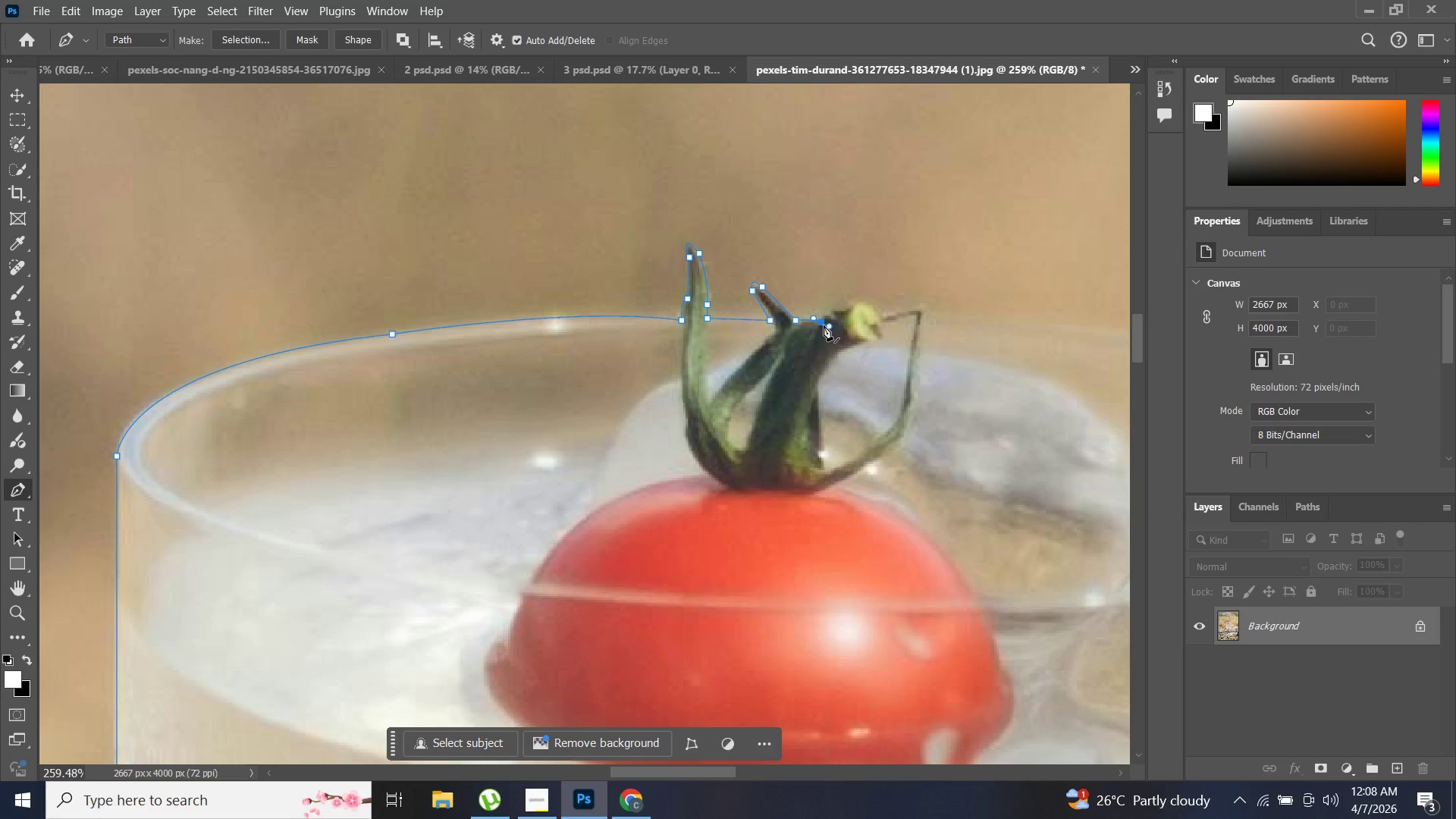 
hold_key(key=AltLeft, duration=0.34)
left_click([824, 325])
 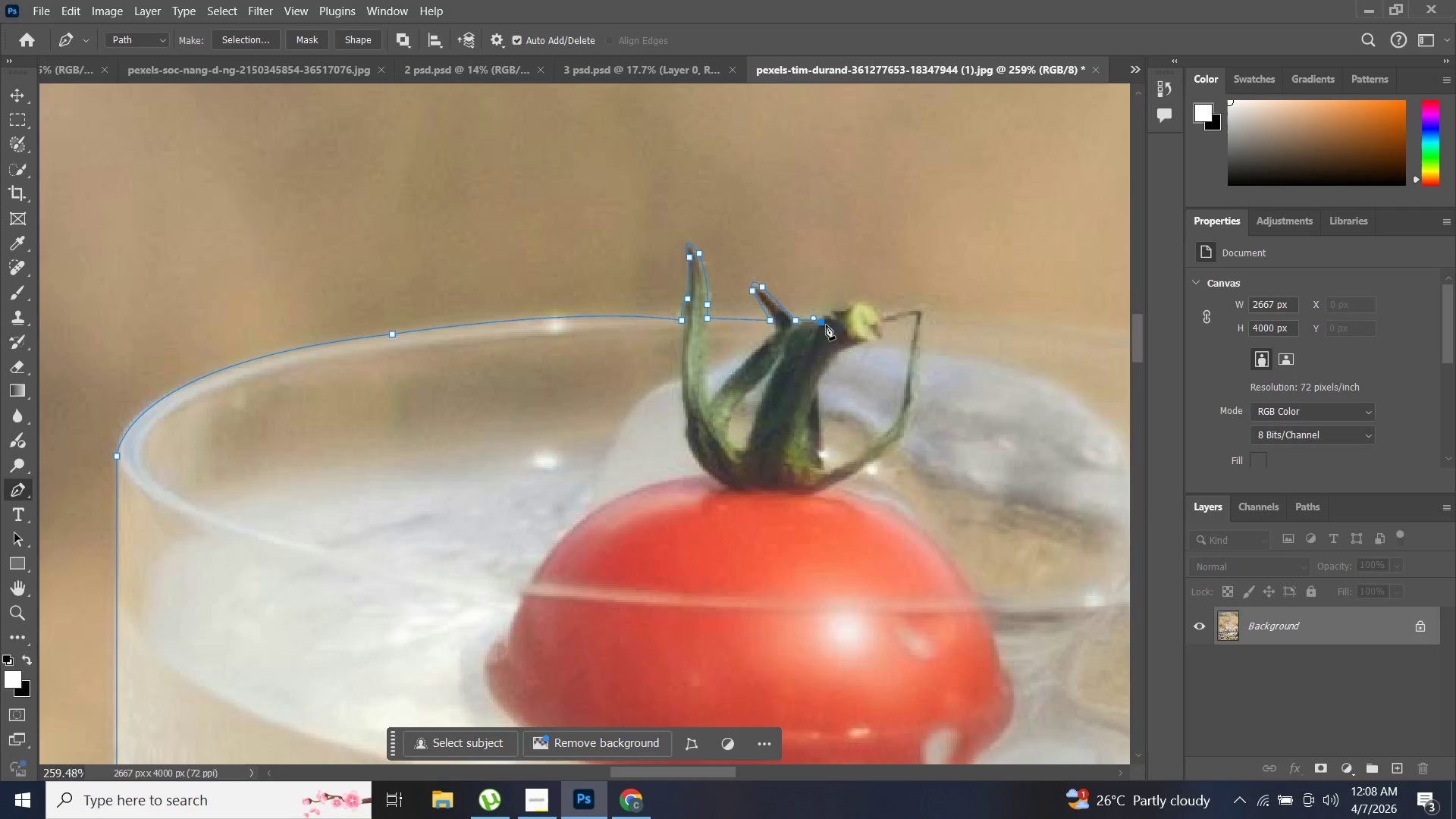 
key(Control+ControlLeft)
 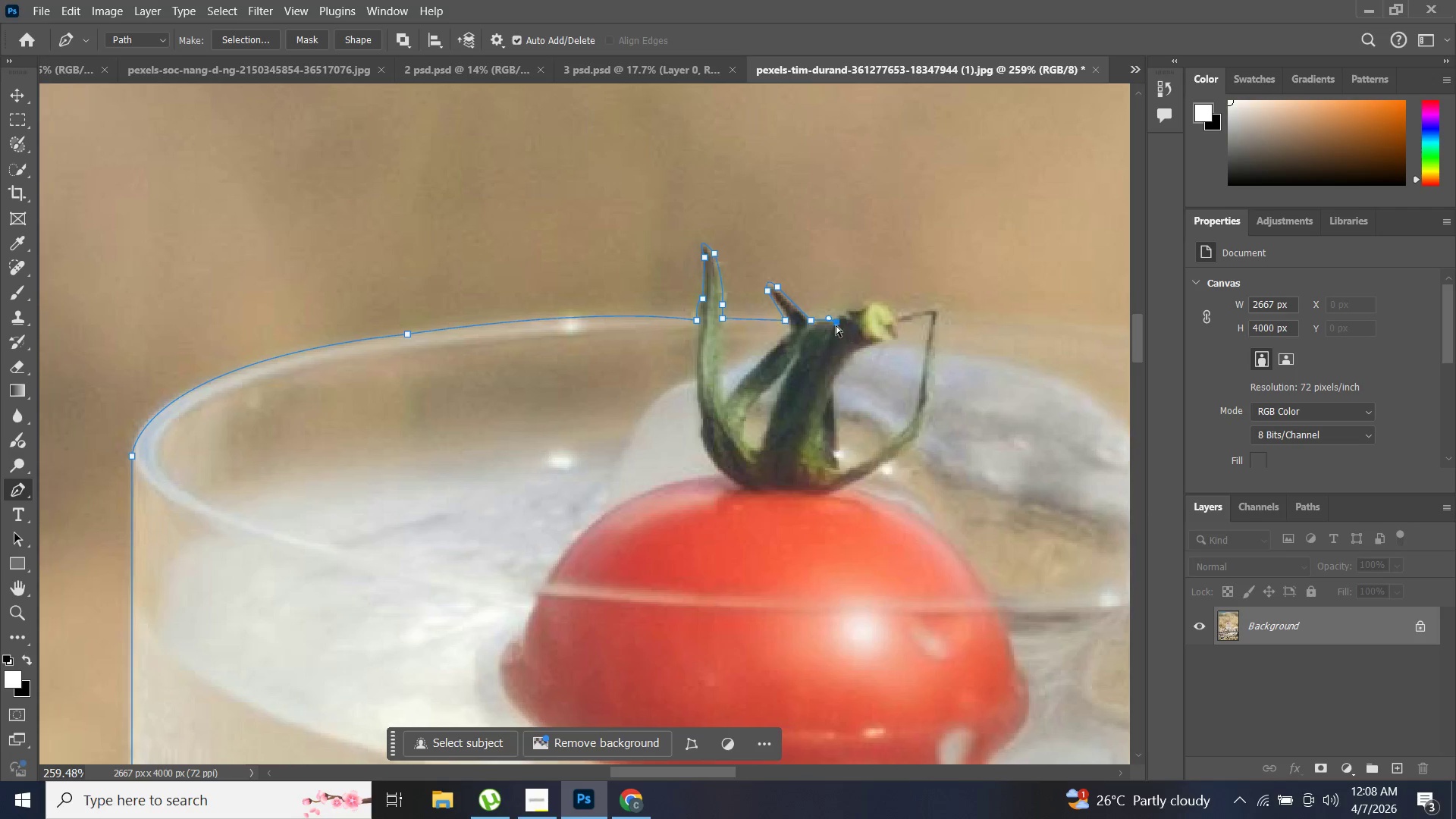 
hold_key(key=AltLeft, duration=0.75)
scroll: coordinate [867, 340], scroll_direction: up, amount: 21.0
 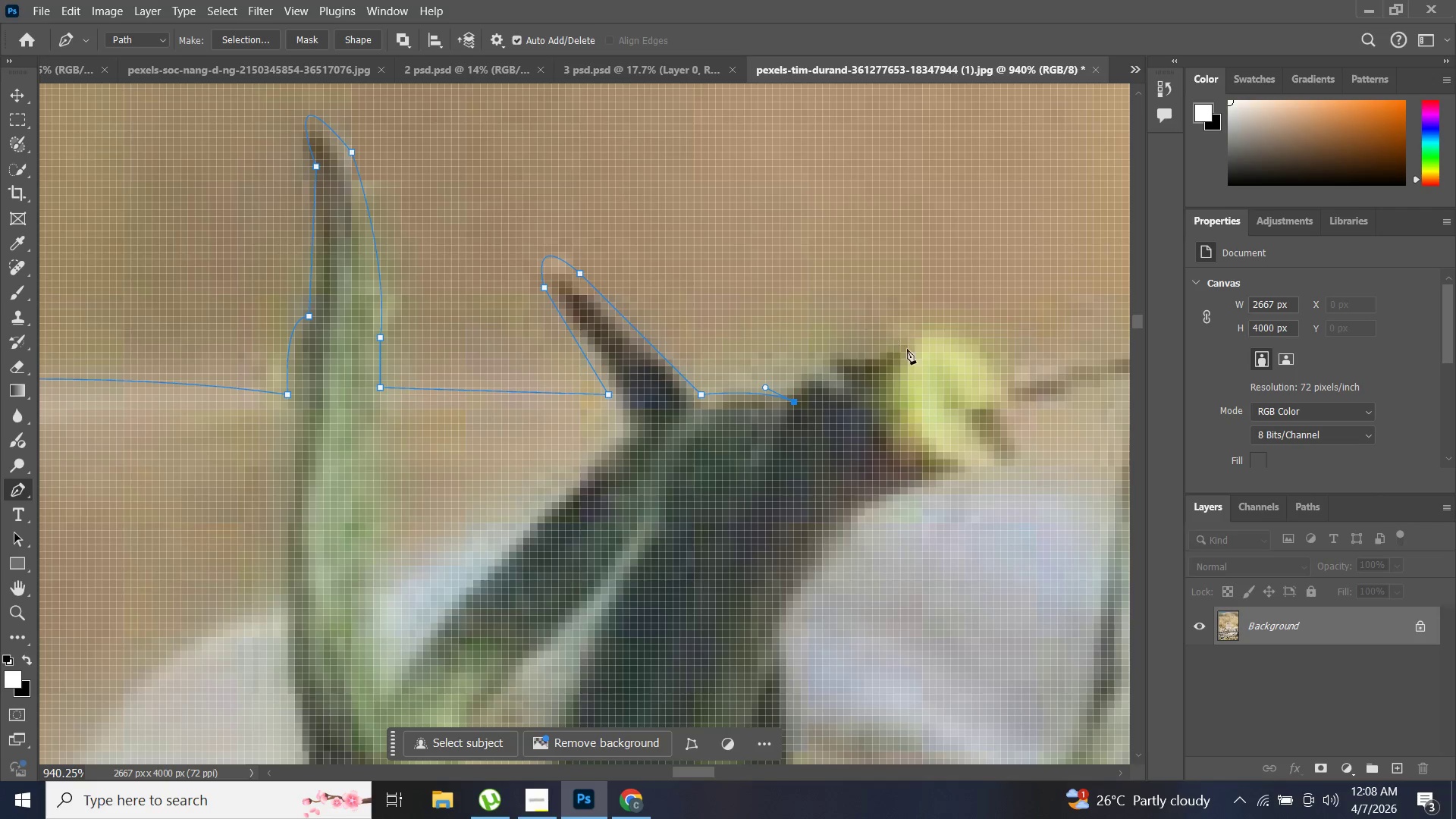 
left_click_drag(start_coordinate=[905, 337], to_coordinate=[1010, 309])
 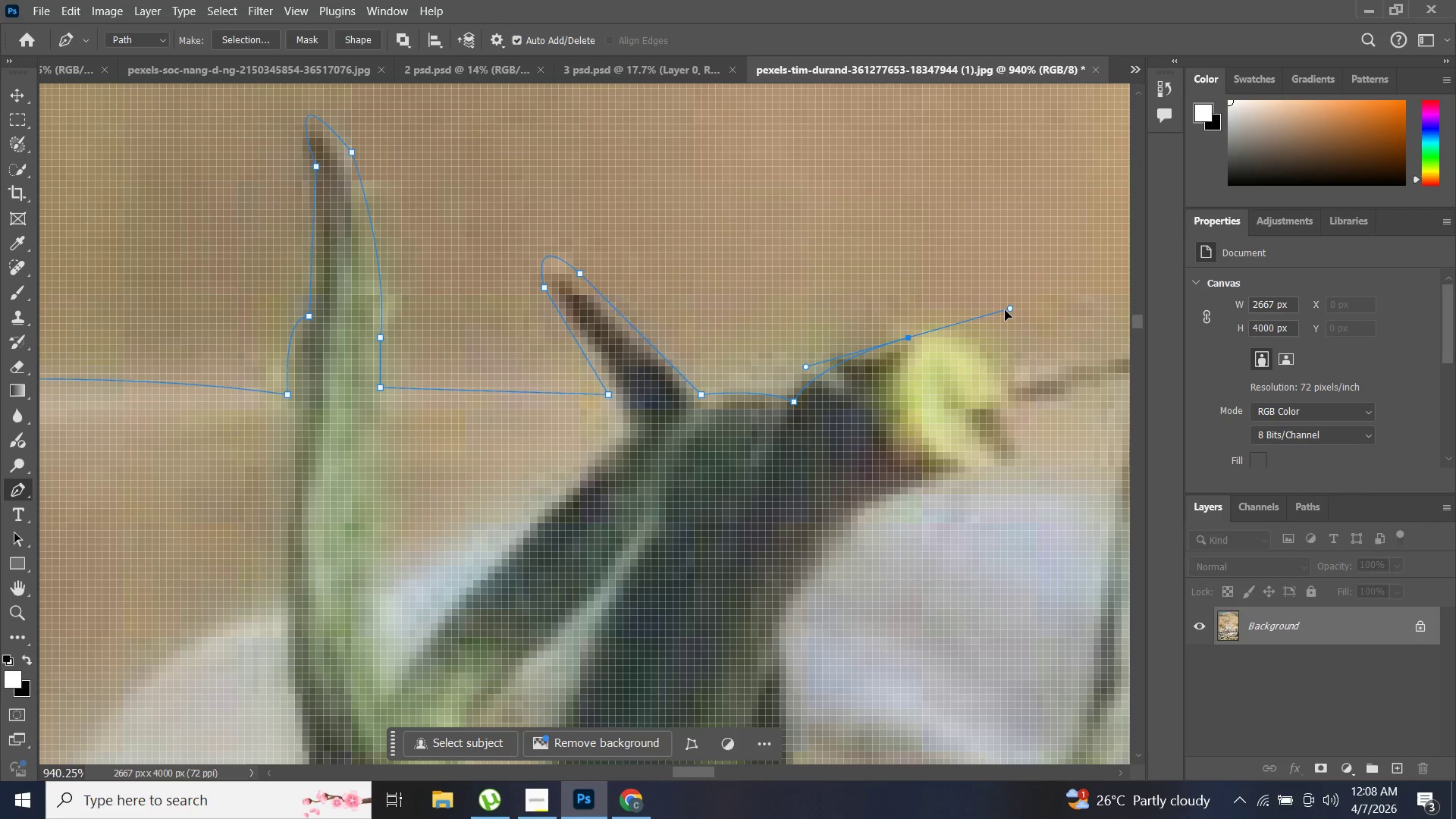 
hold_key(key=AltLeft, duration=1.08)
left_click([906, 338])
 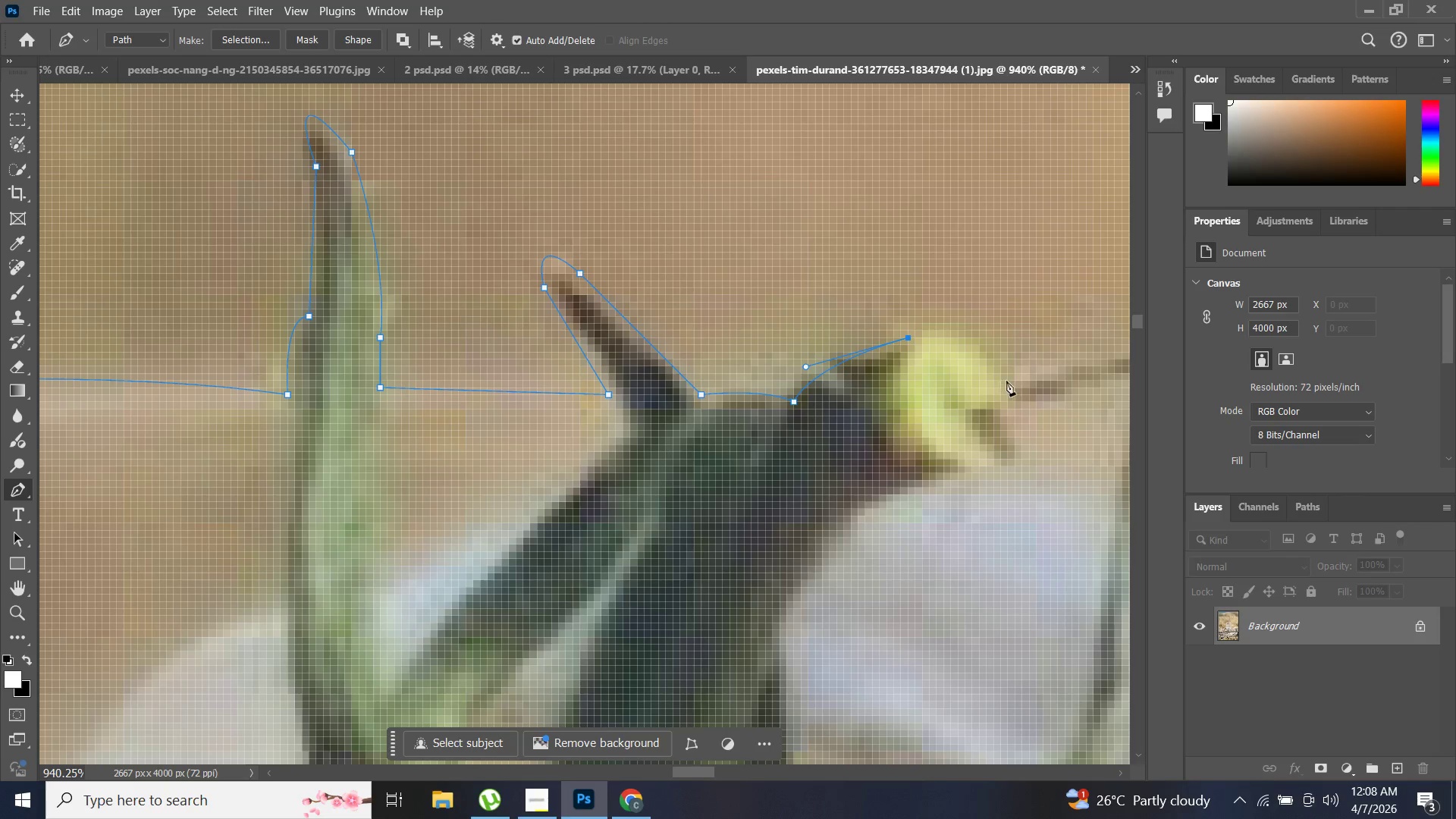 
left_click_drag(start_coordinate=[1007, 378], to_coordinate=[1040, 448])
 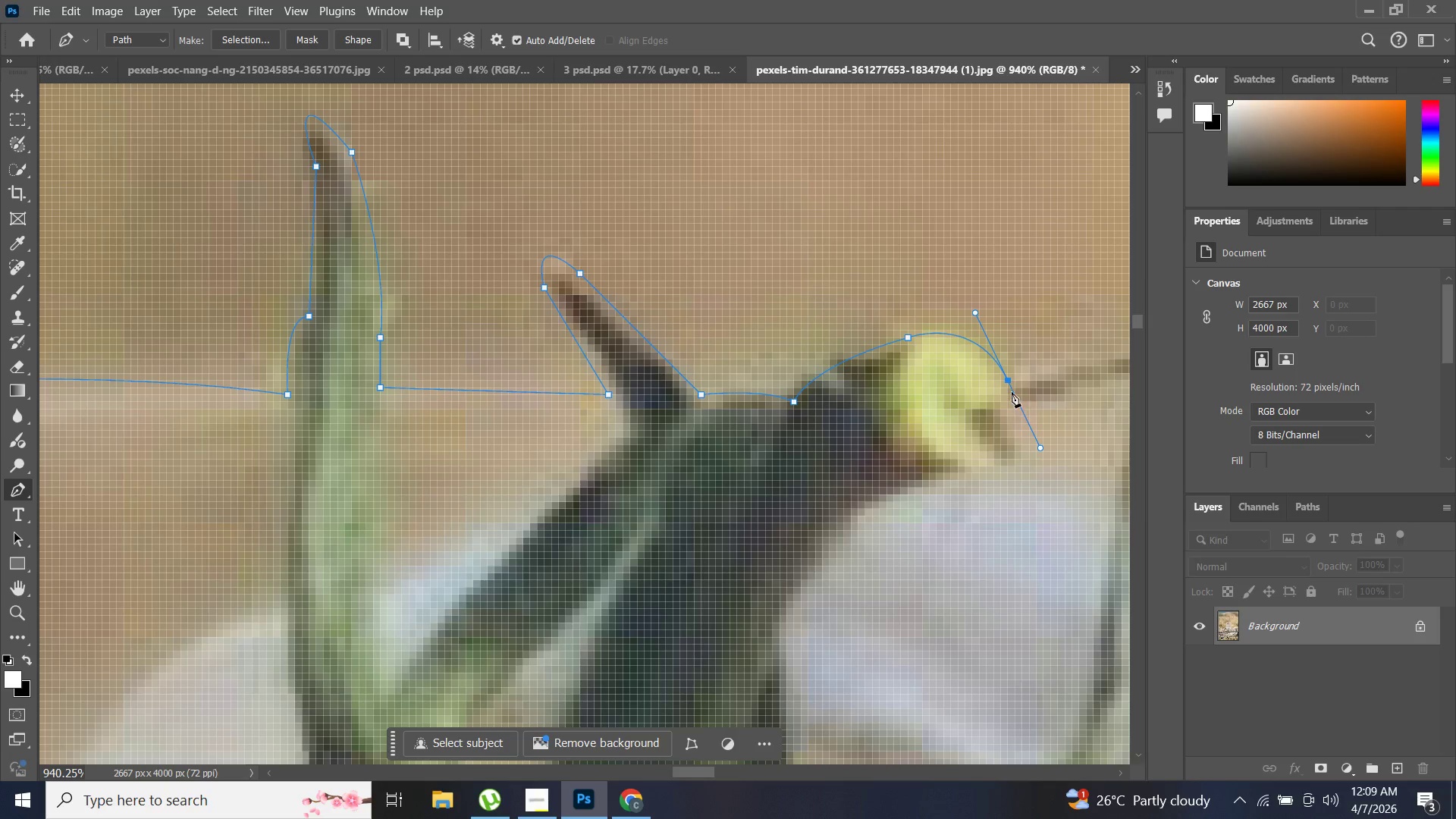 
hold_key(key=AltLeft, duration=0.59)
left_click([1008, 380])
 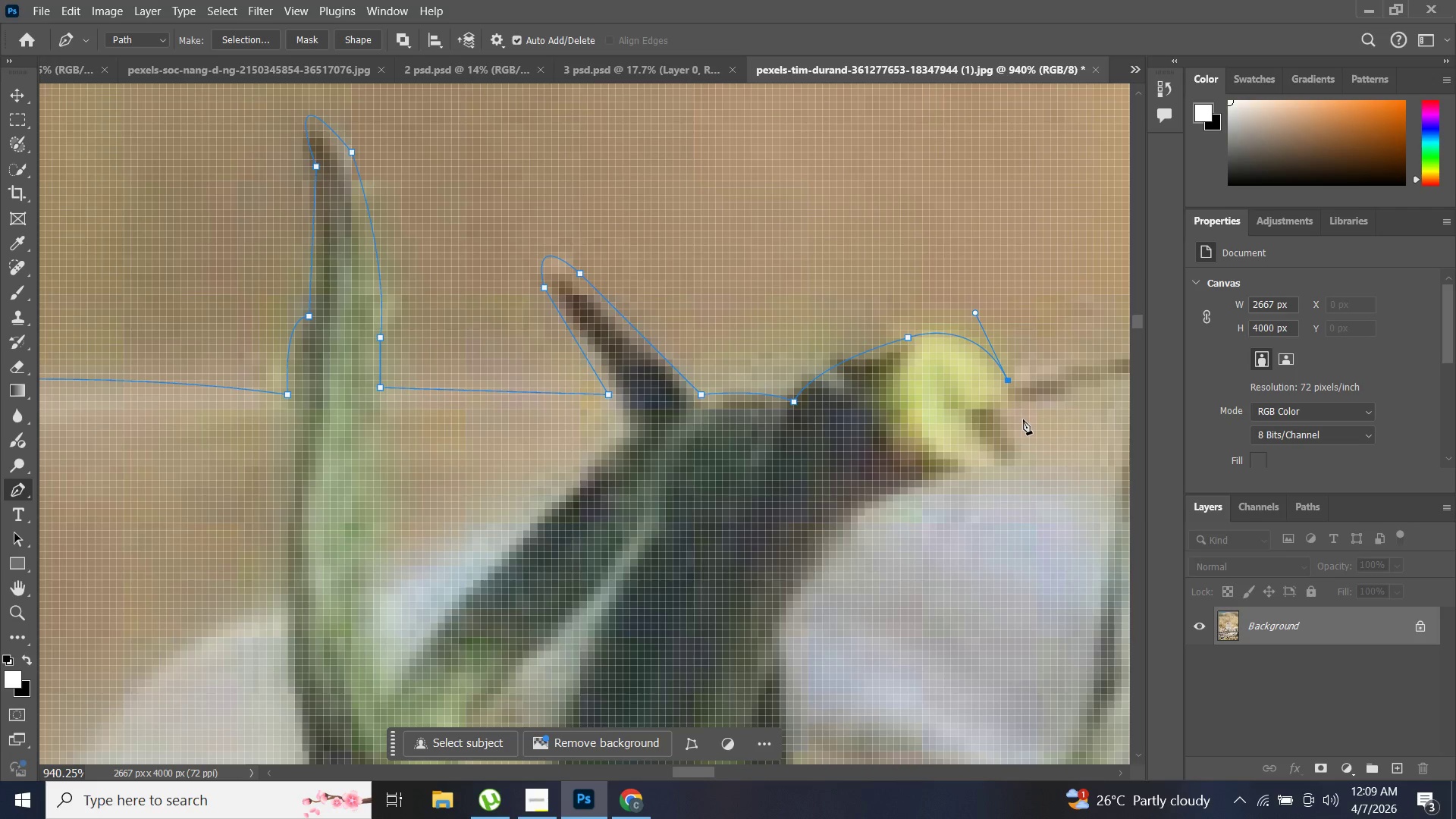 
hold_key(key=AltLeft, duration=0.67)
 